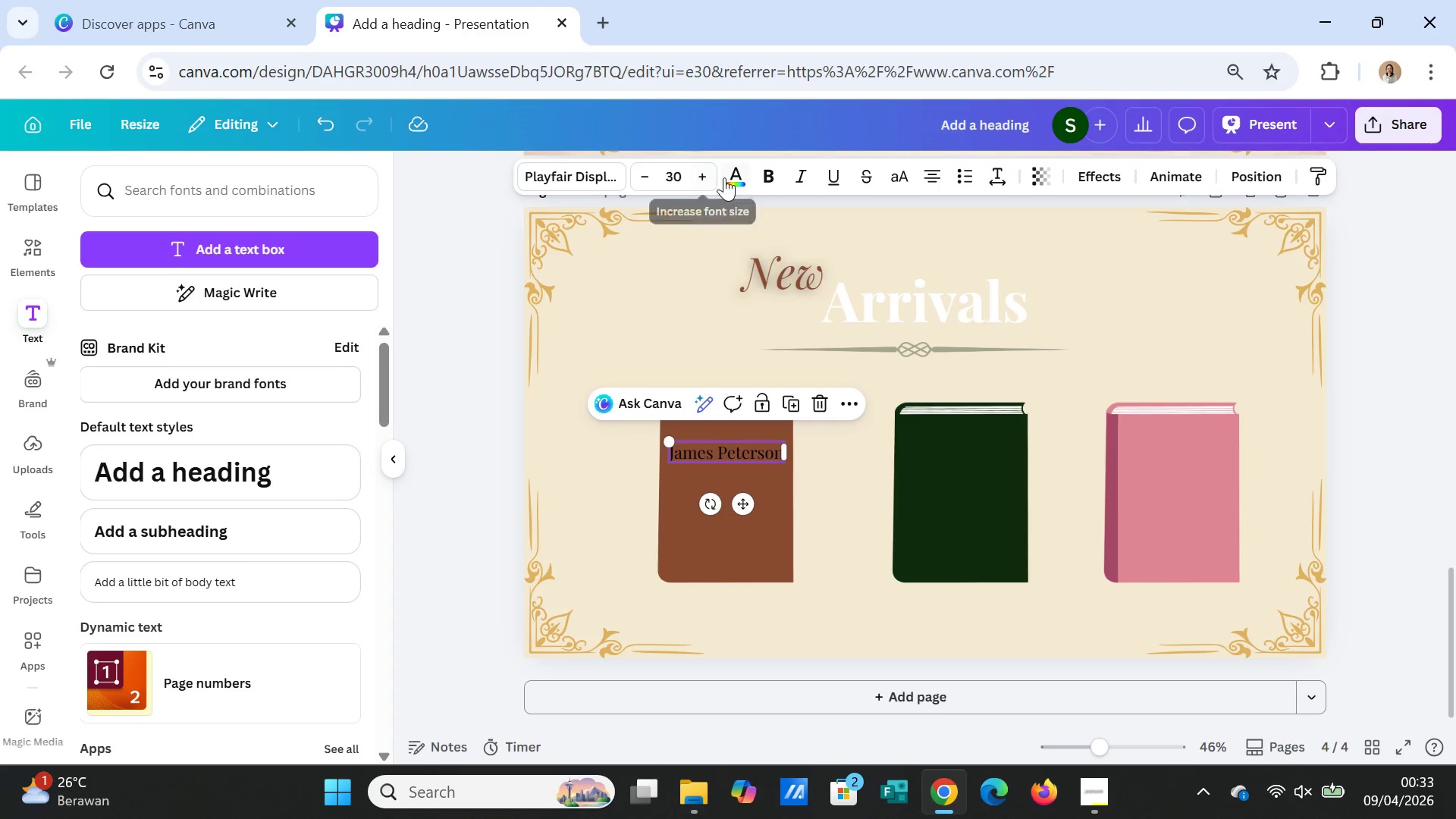 
left_click([737, 171])
 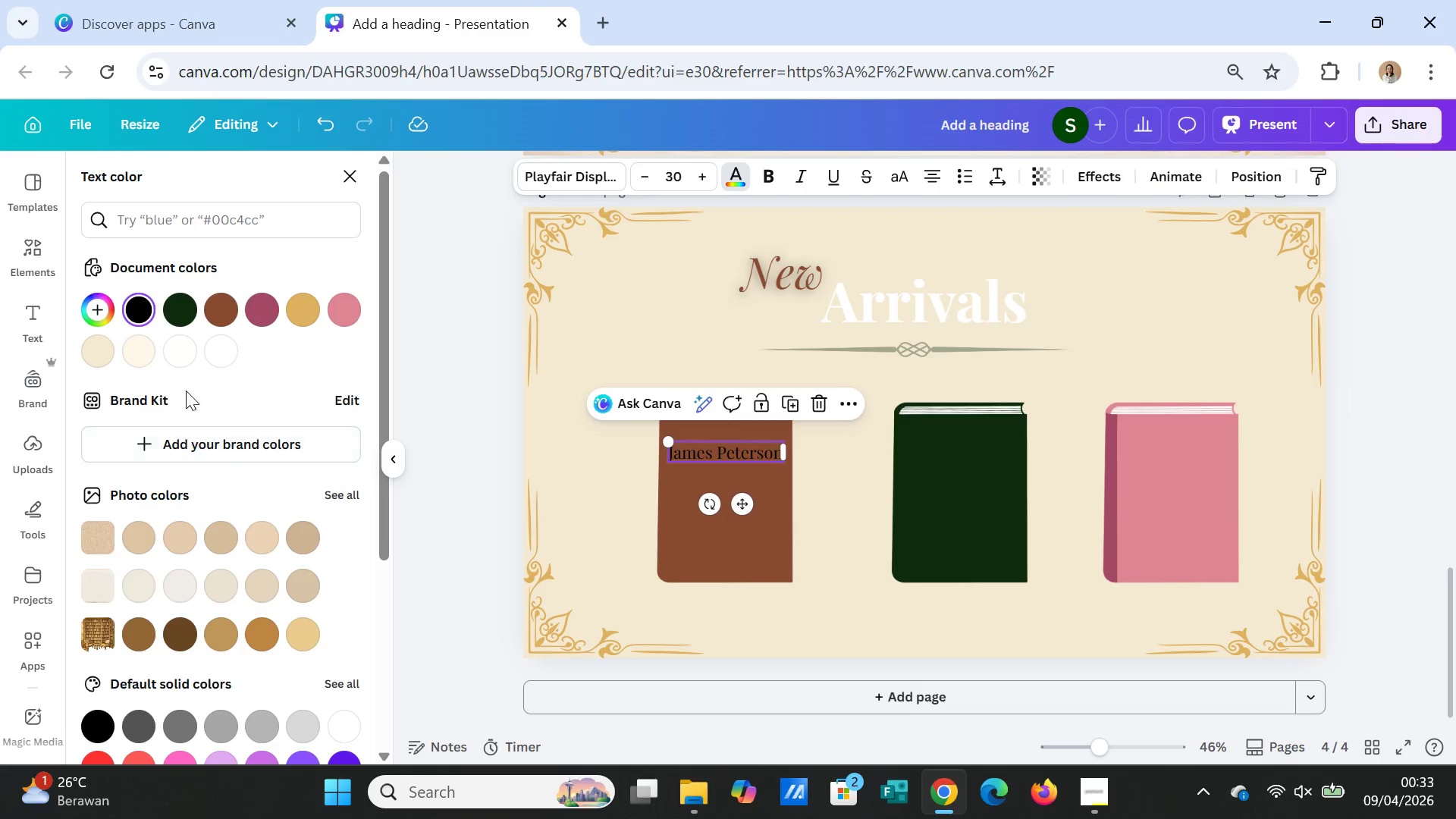 
left_click([222, 345])
 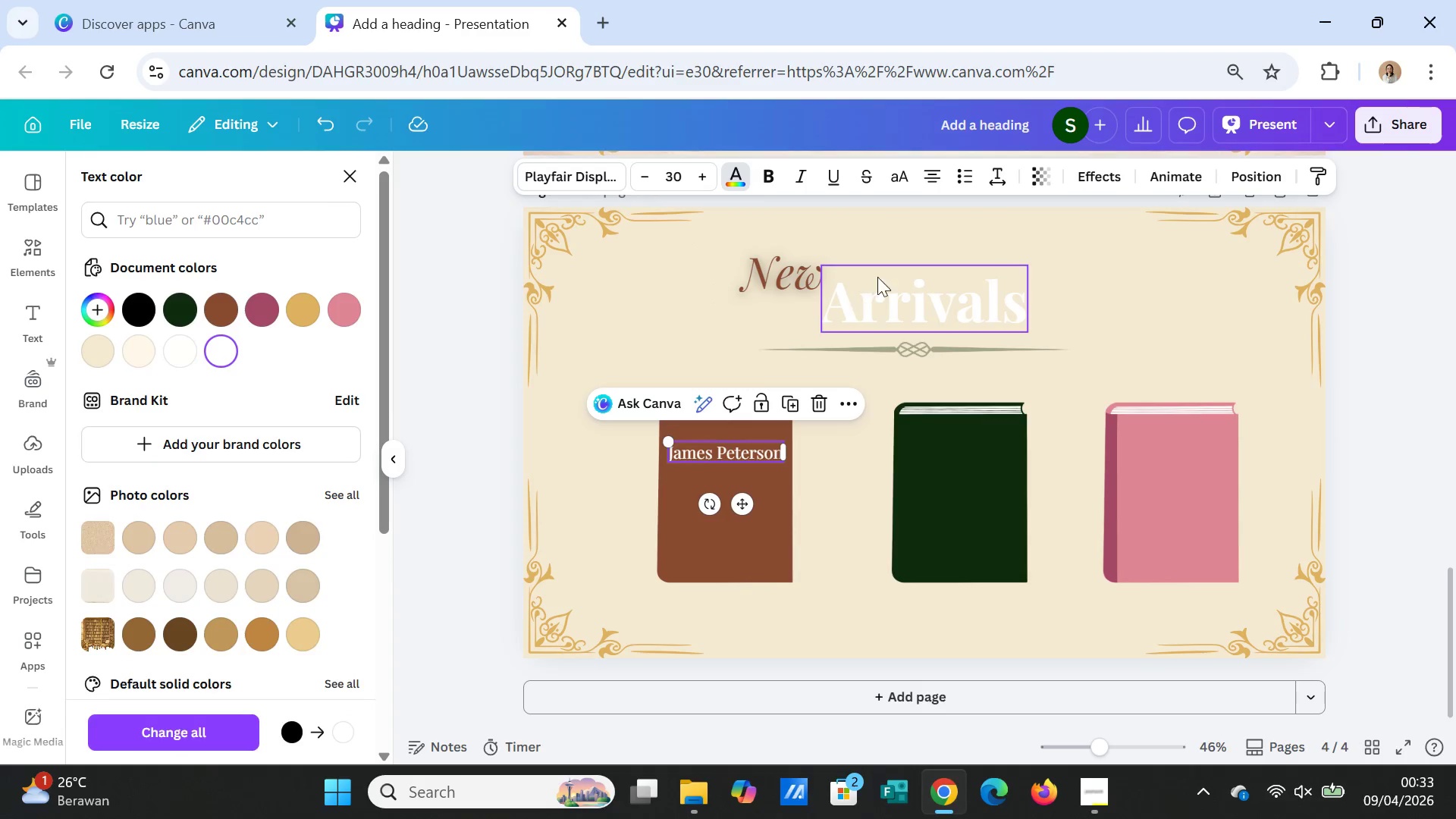 
left_click([971, 243])
 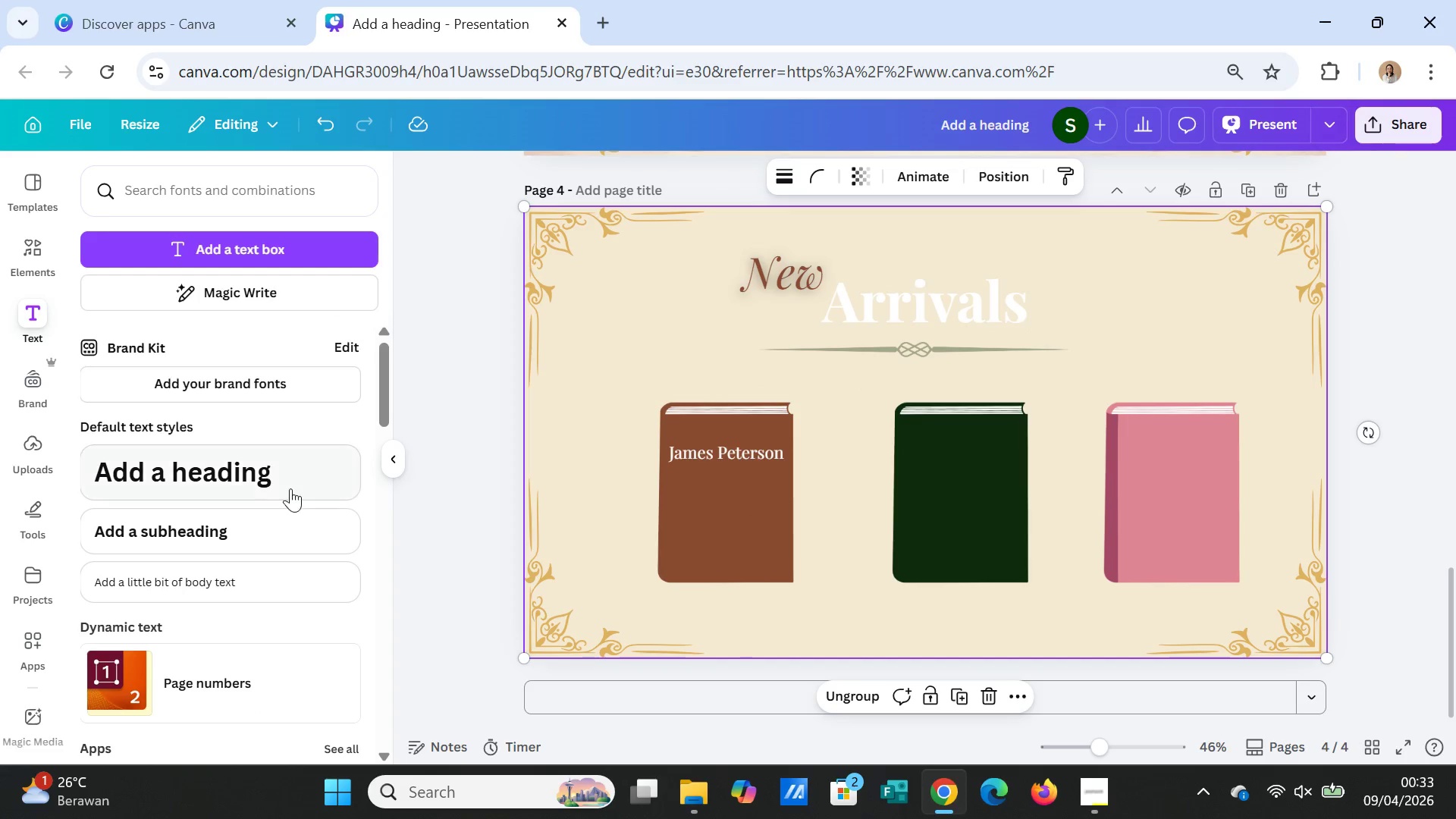 
wait(5.2)
 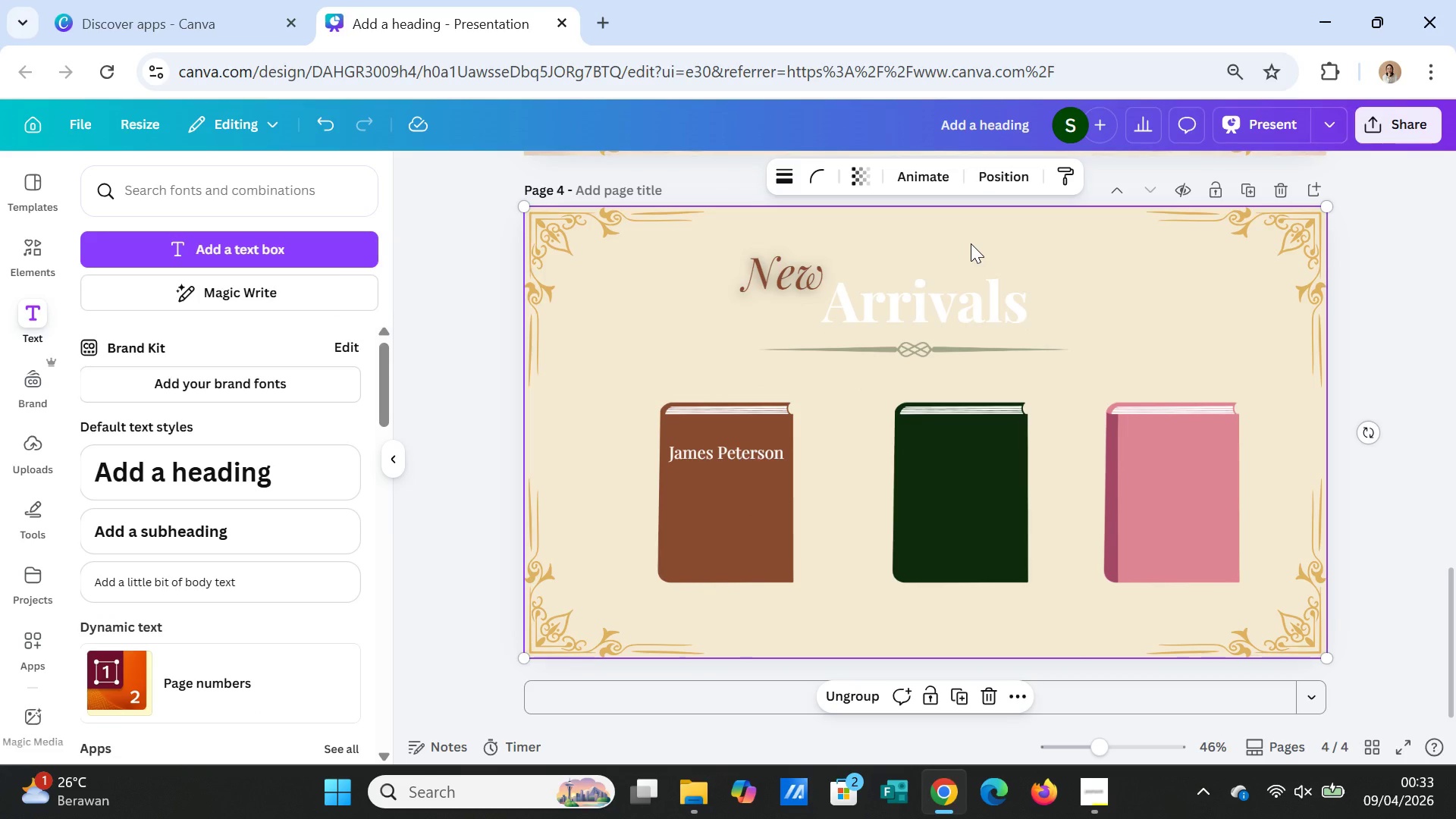 
left_click([36, 311])
 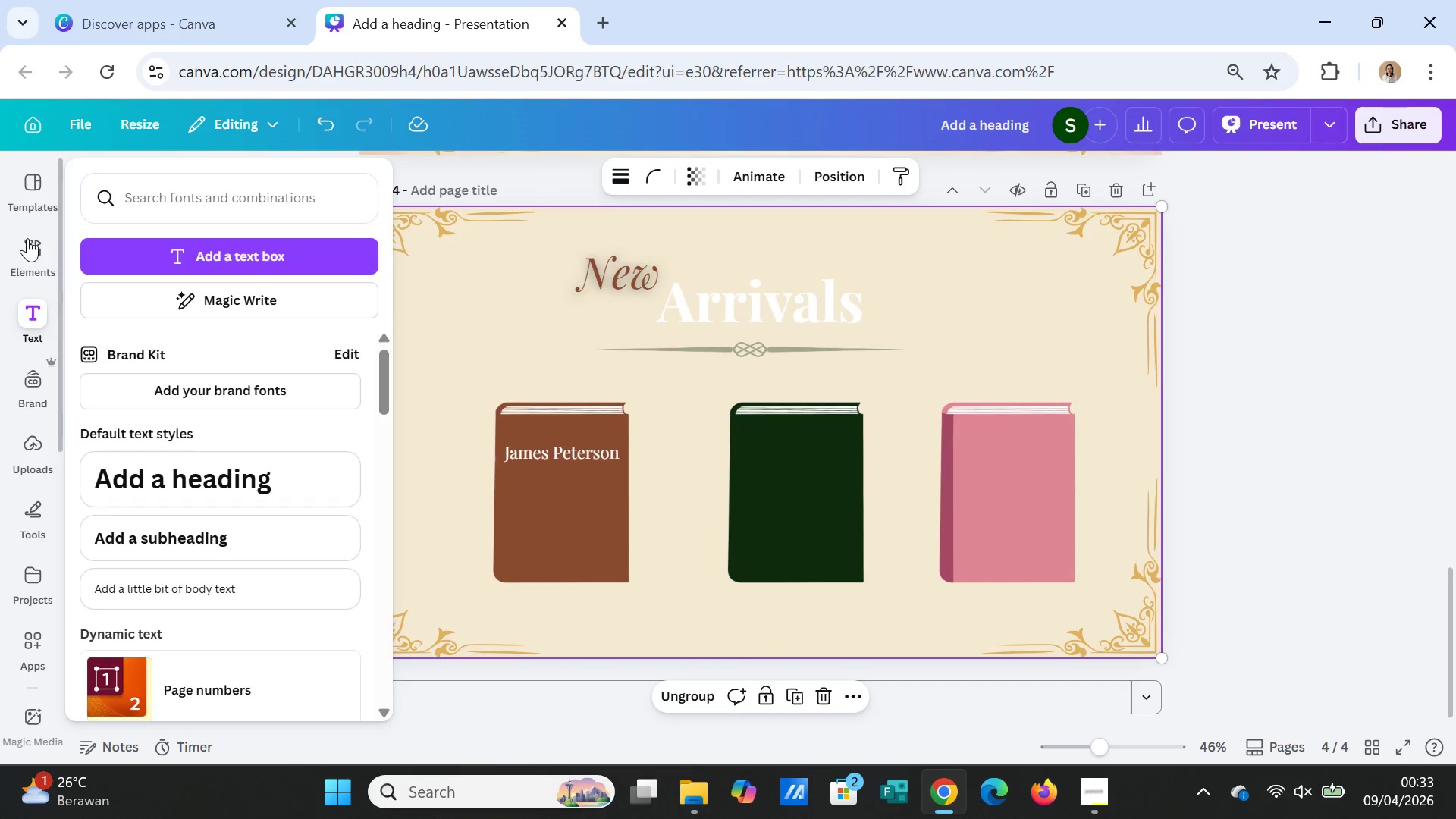 
left_click([27, 238])
 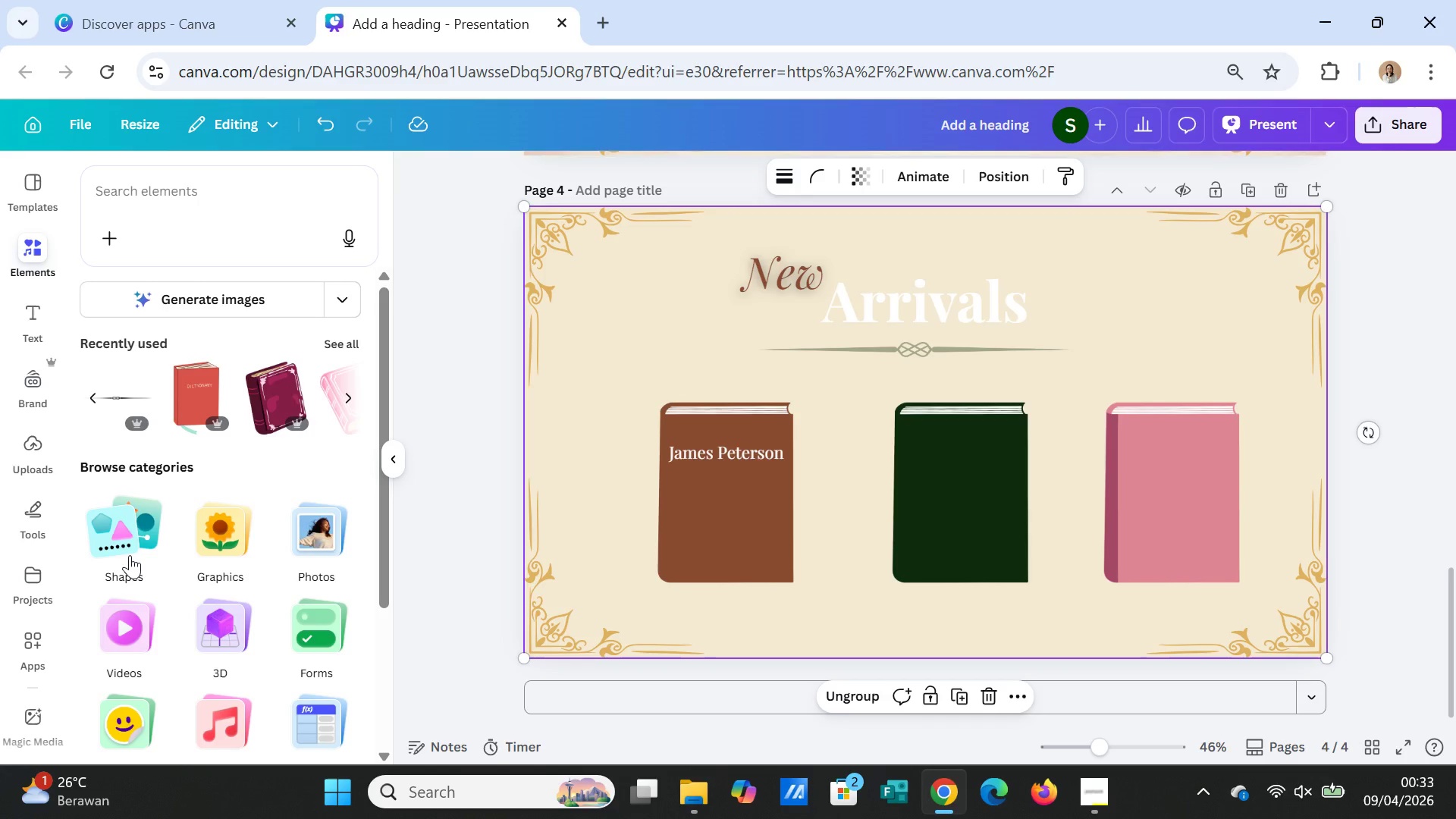 
left_click([123, 538])
 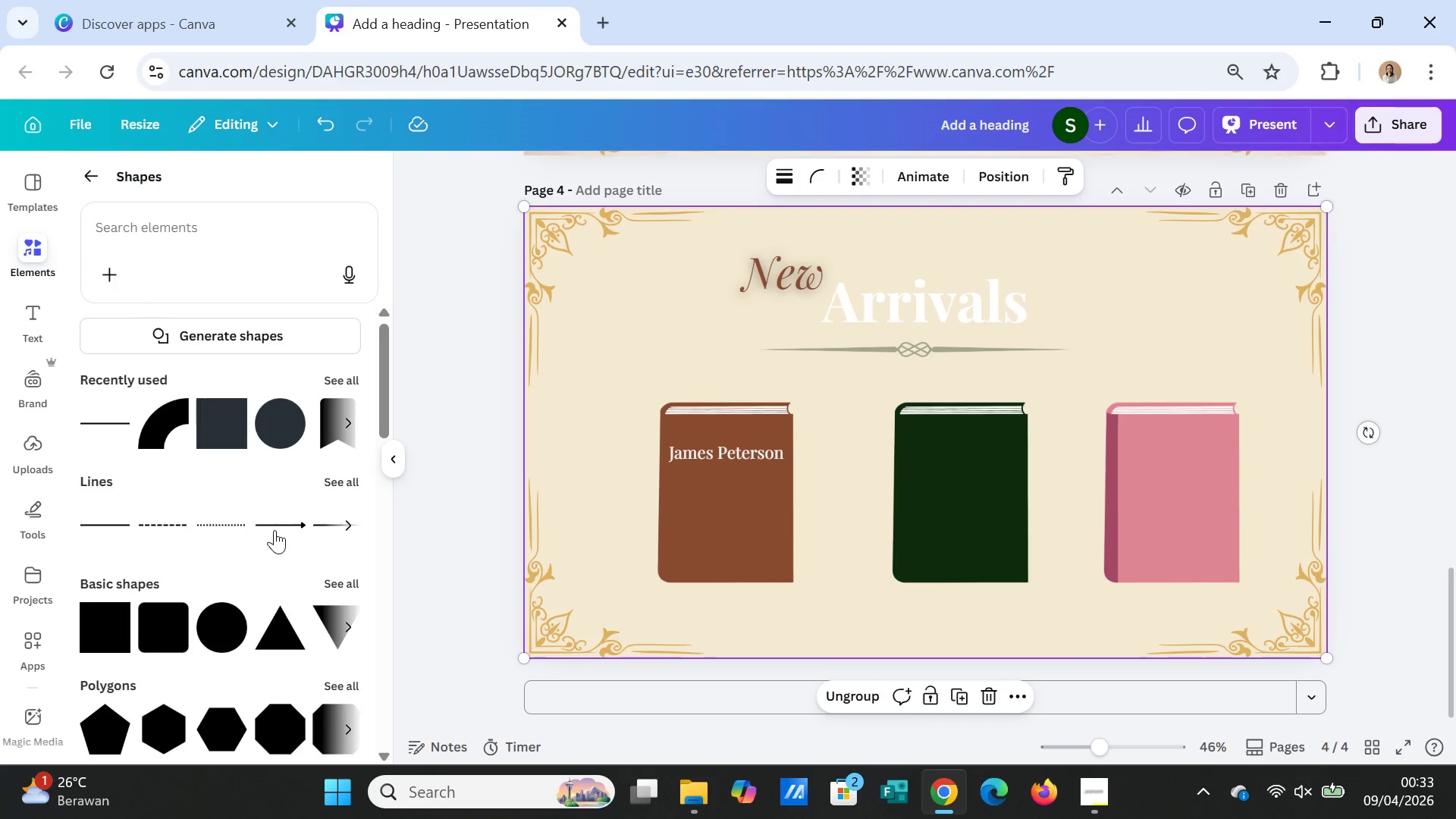 
scroll: coordinate [281, 595], scroll_direction: down, amount: 3.0
 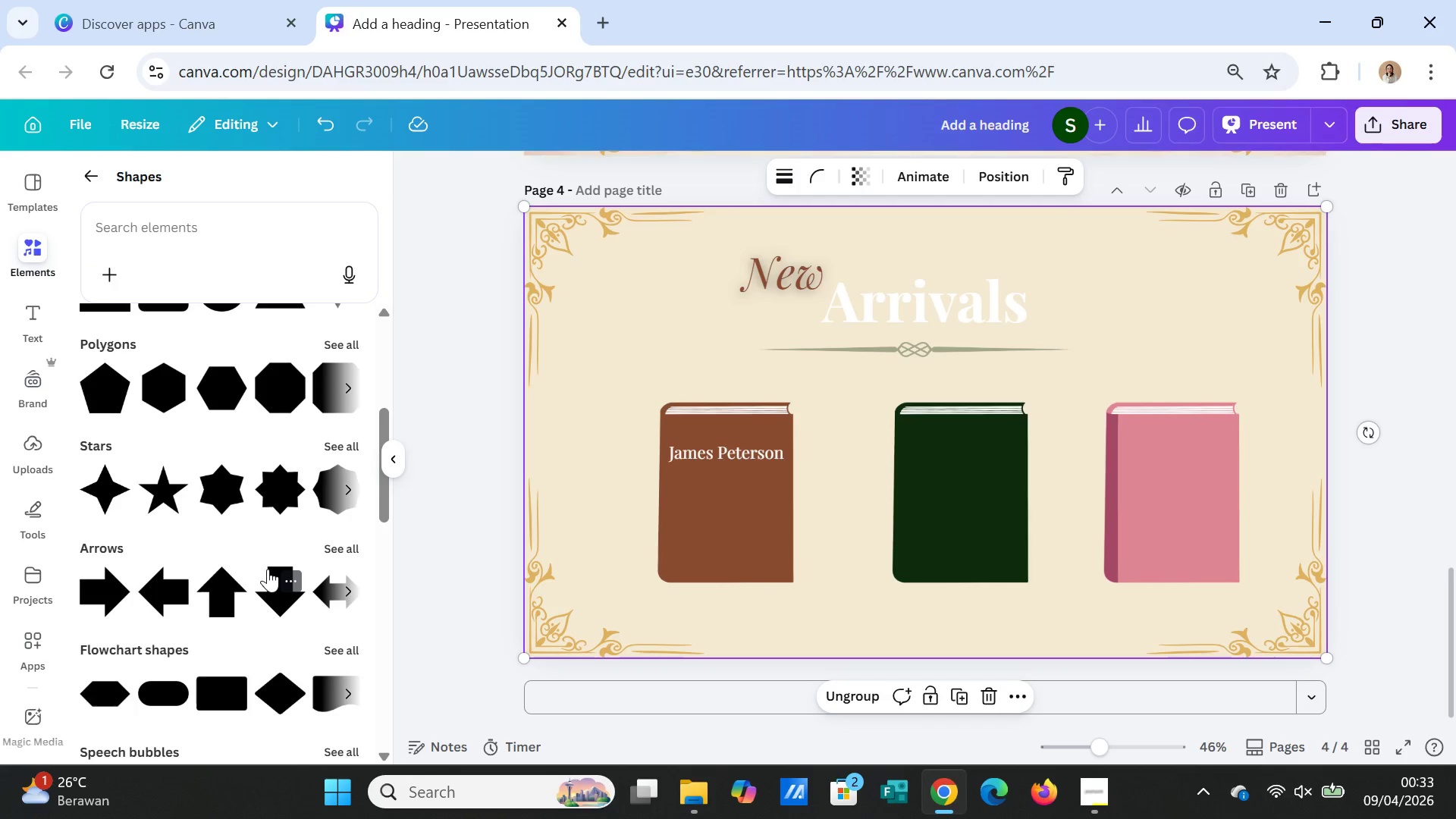 
scroll: coordinate [268, 569], scroll_direction: up, amount: 1.0
 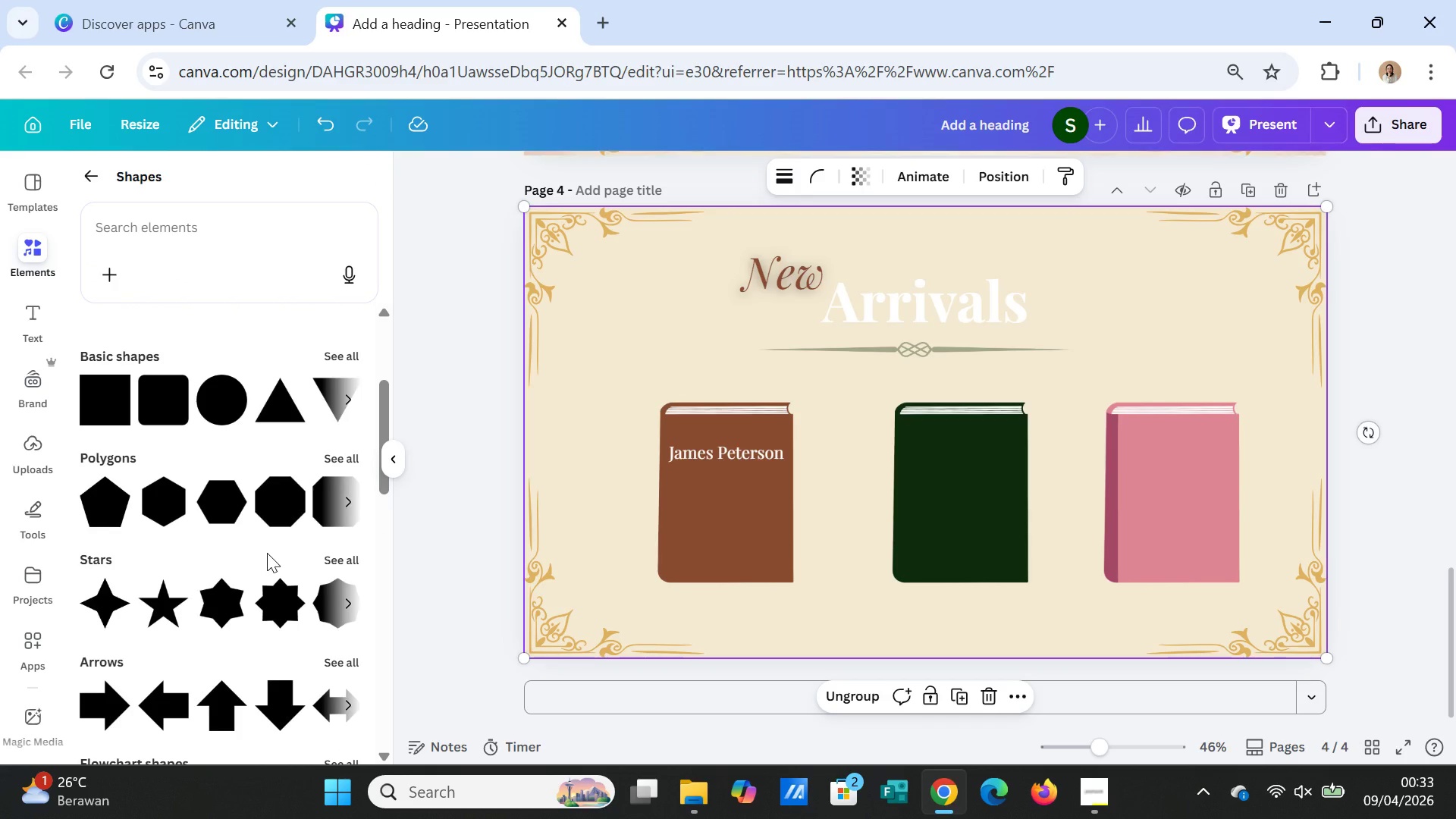 
scroll: coordinate [267, 553], scroll_direction: down, amount: 1.0
 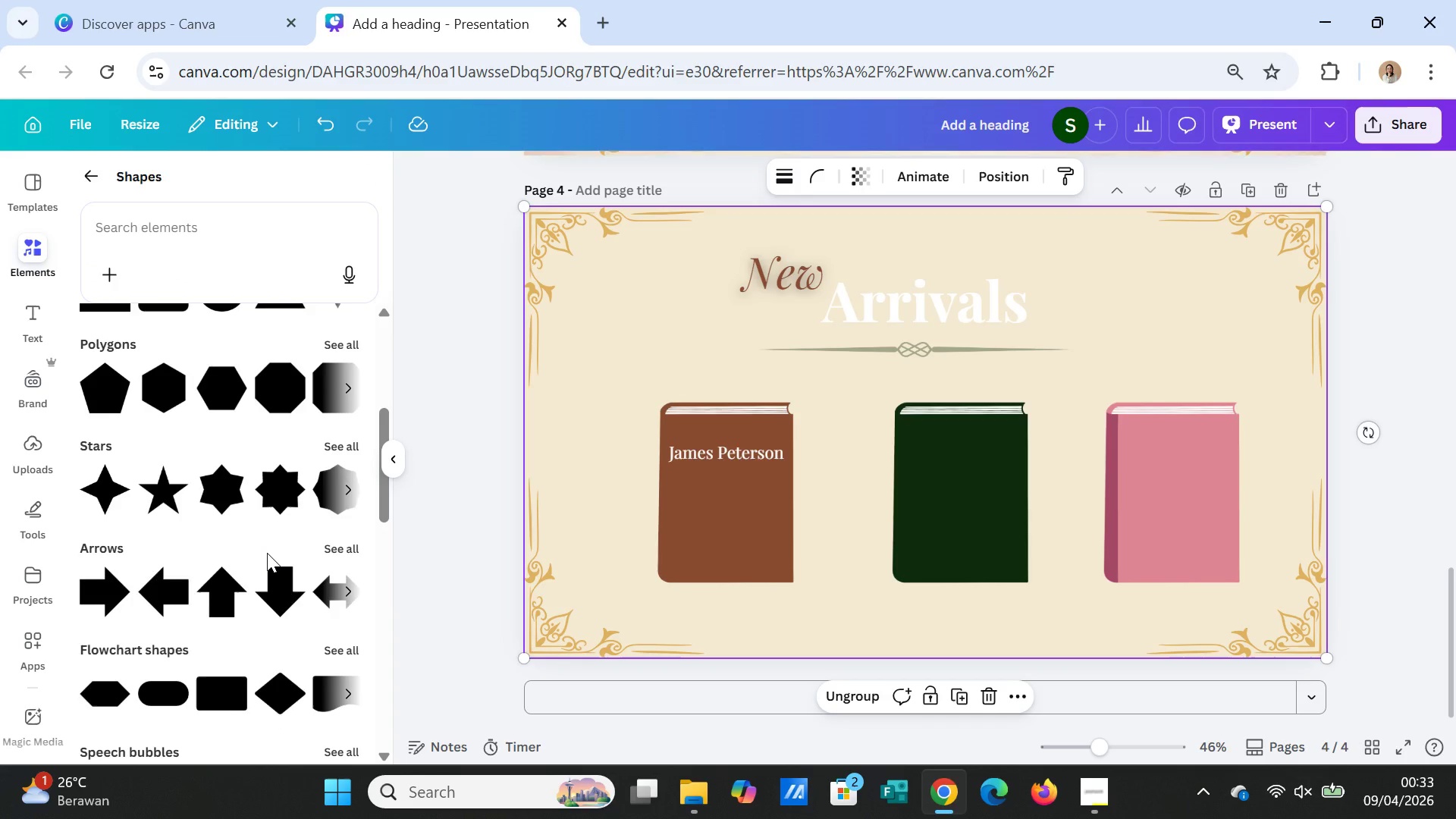 
scroll: coordinate [267, 553], scroll_direction: up, amount: 1.0
 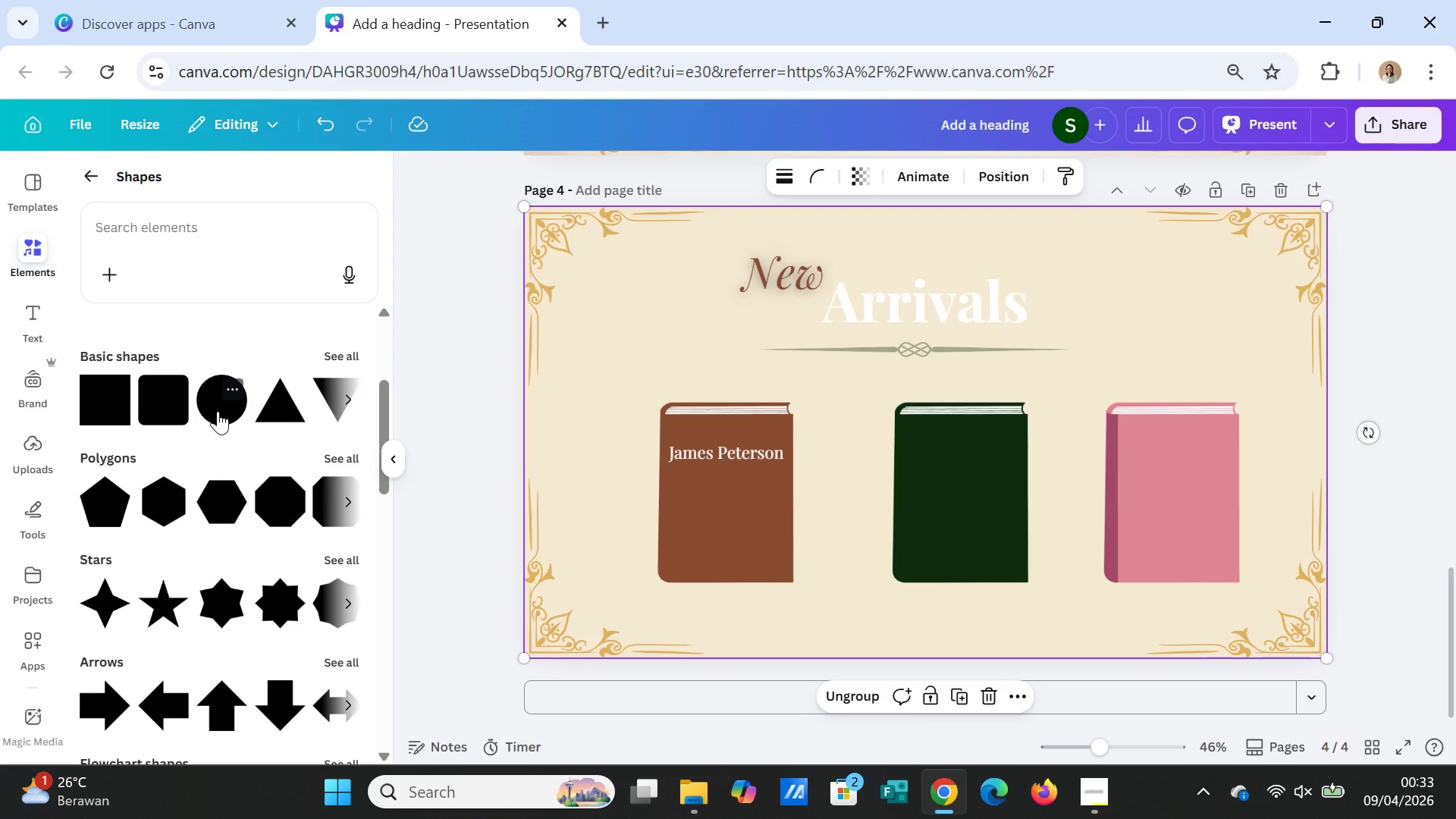 
left_click([362, 353])
 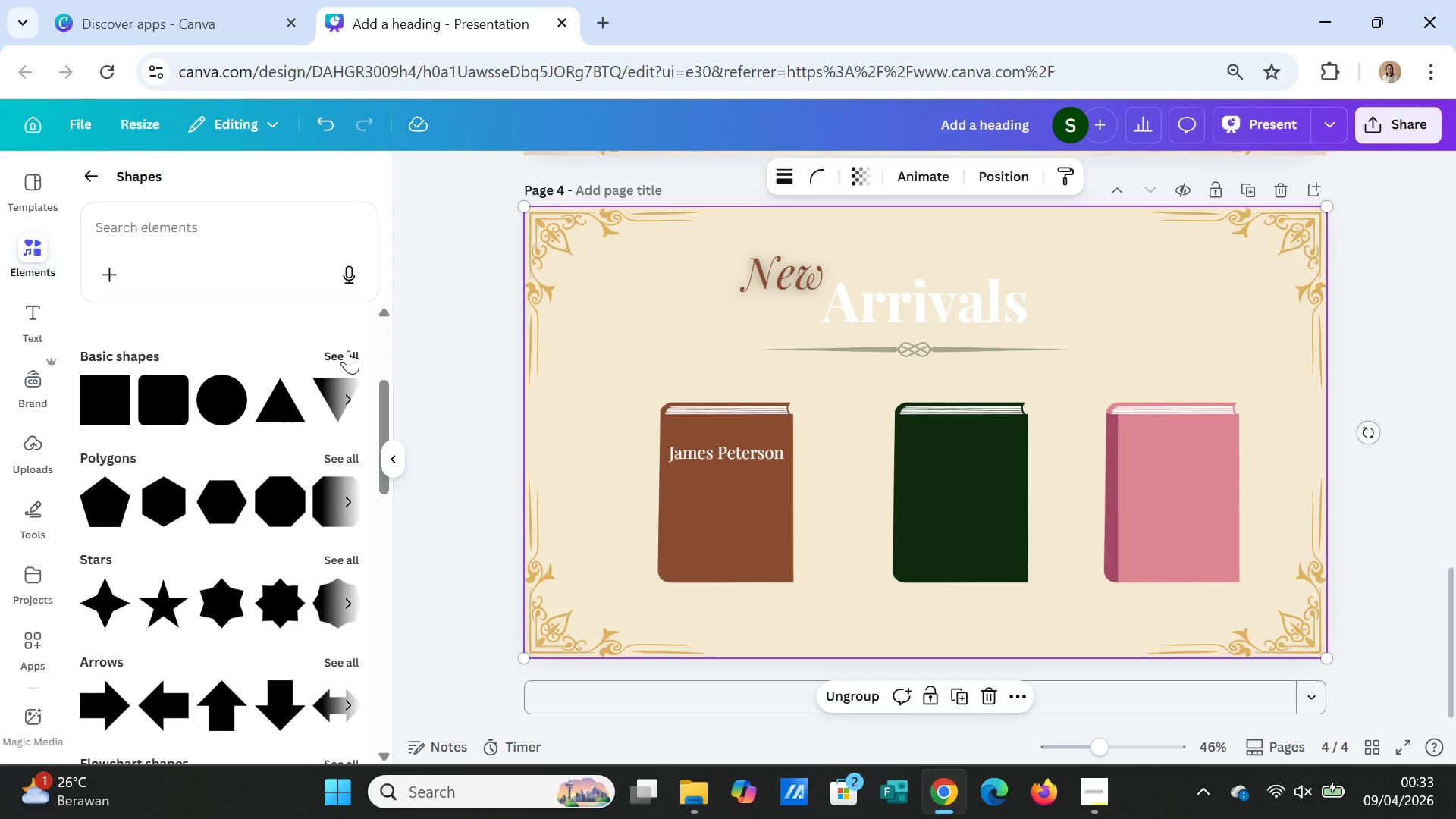 
left_click([348, 350])
 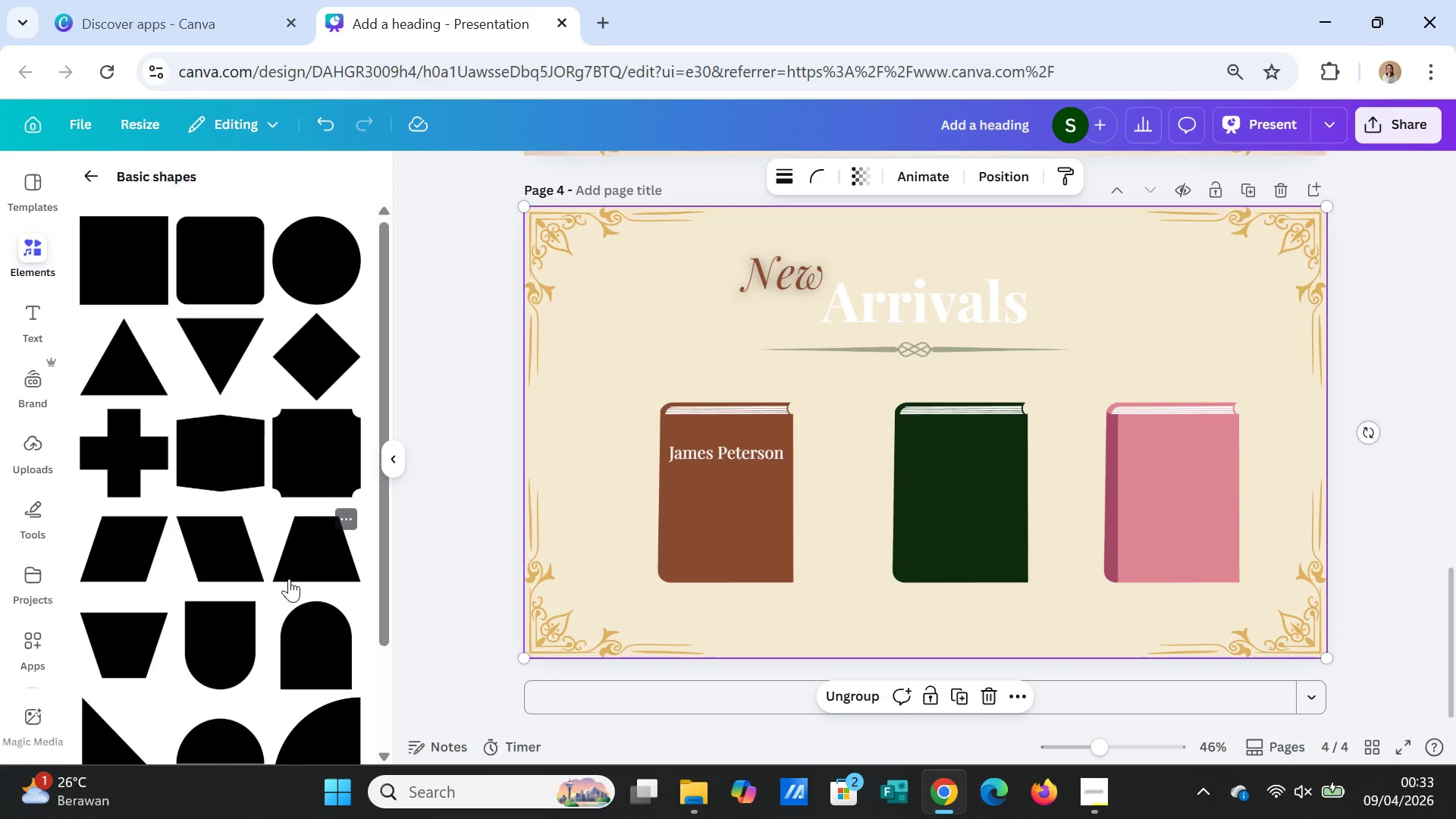 
scroll: coordinate [253, 579], scroll_direction: down, amount: 3.0
 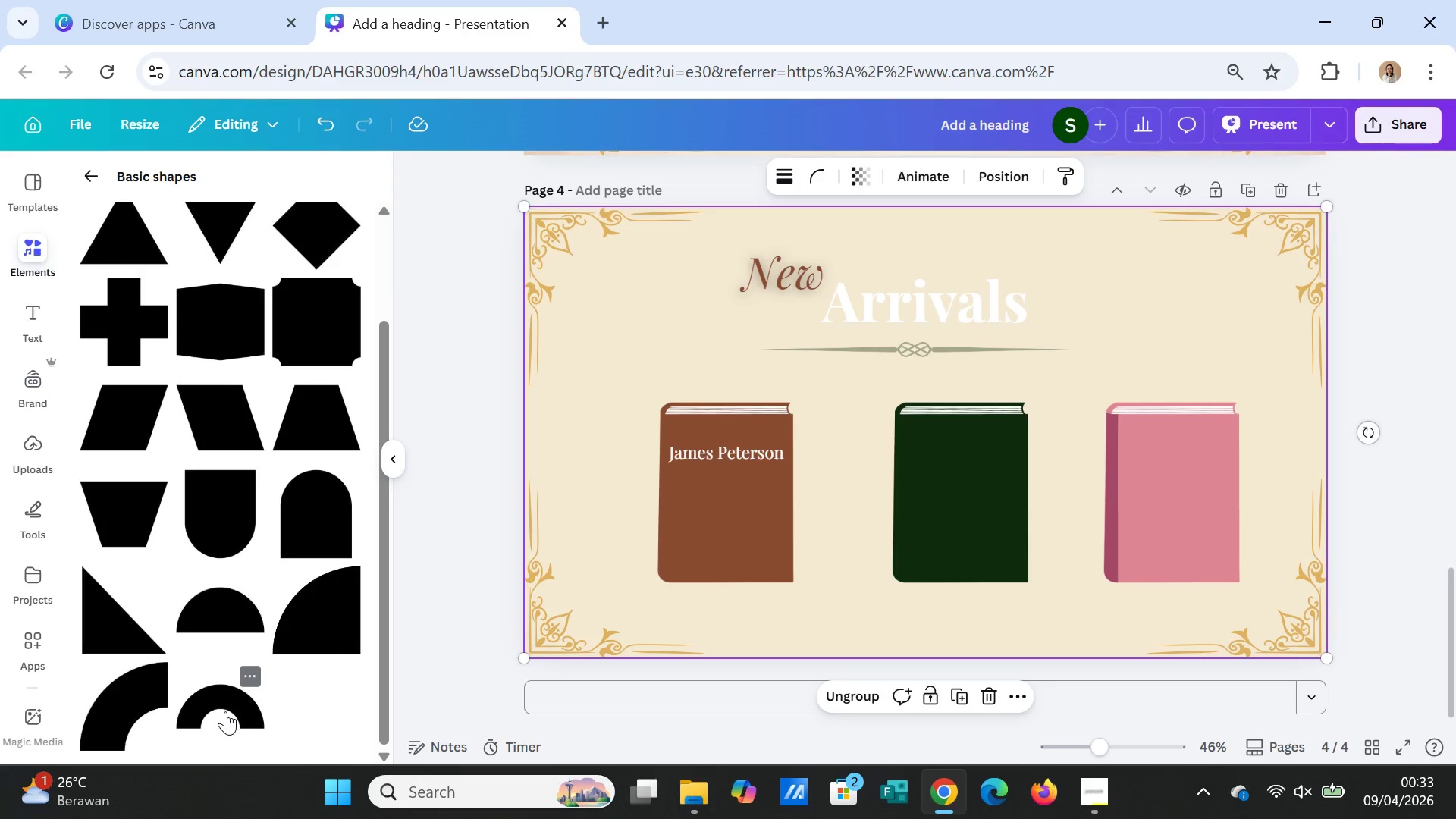 
left_click([225, 711])
 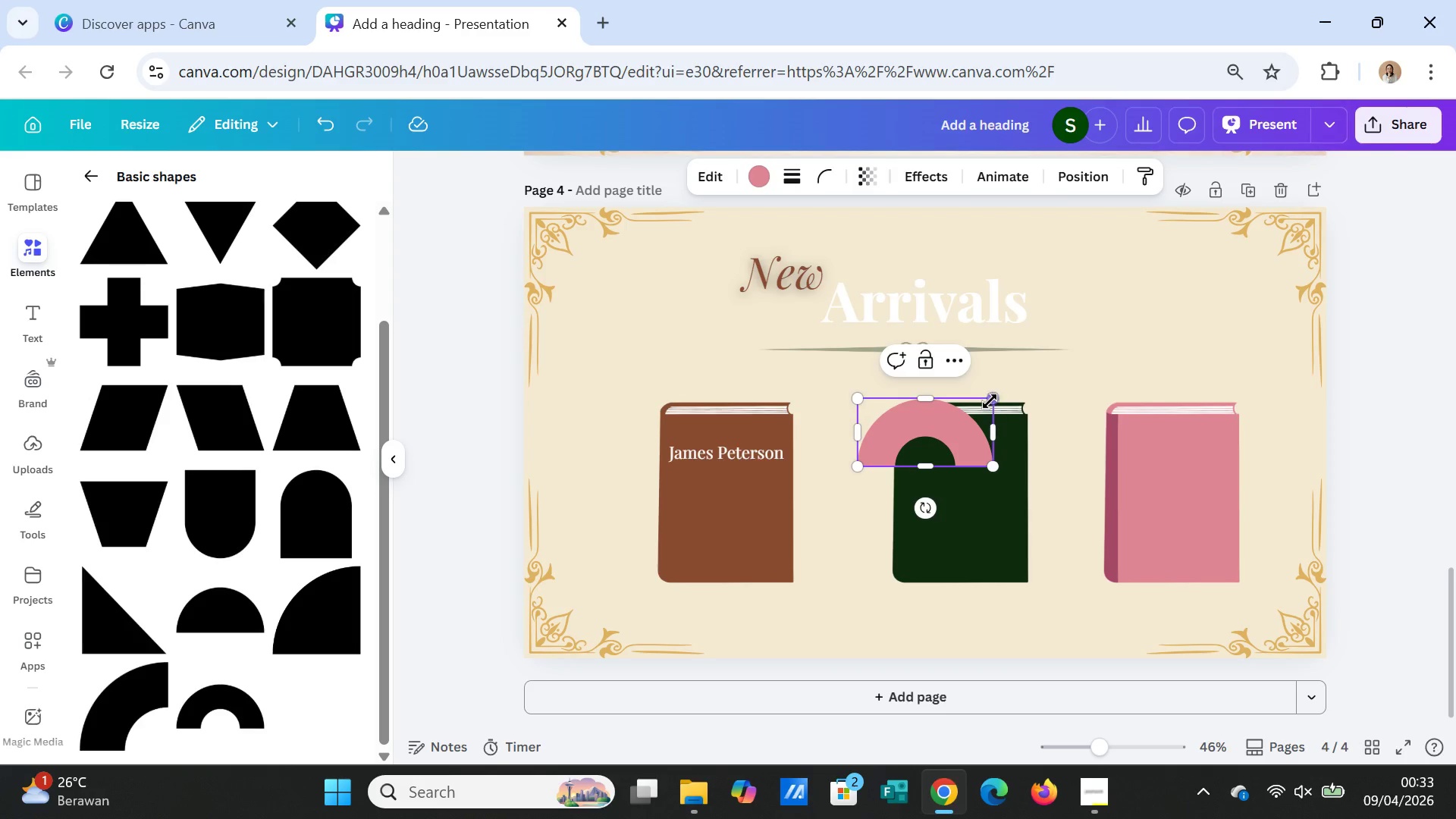 
left_click_drag(start_coordinate=[993, 397], to_coordinate=[932, 451])
 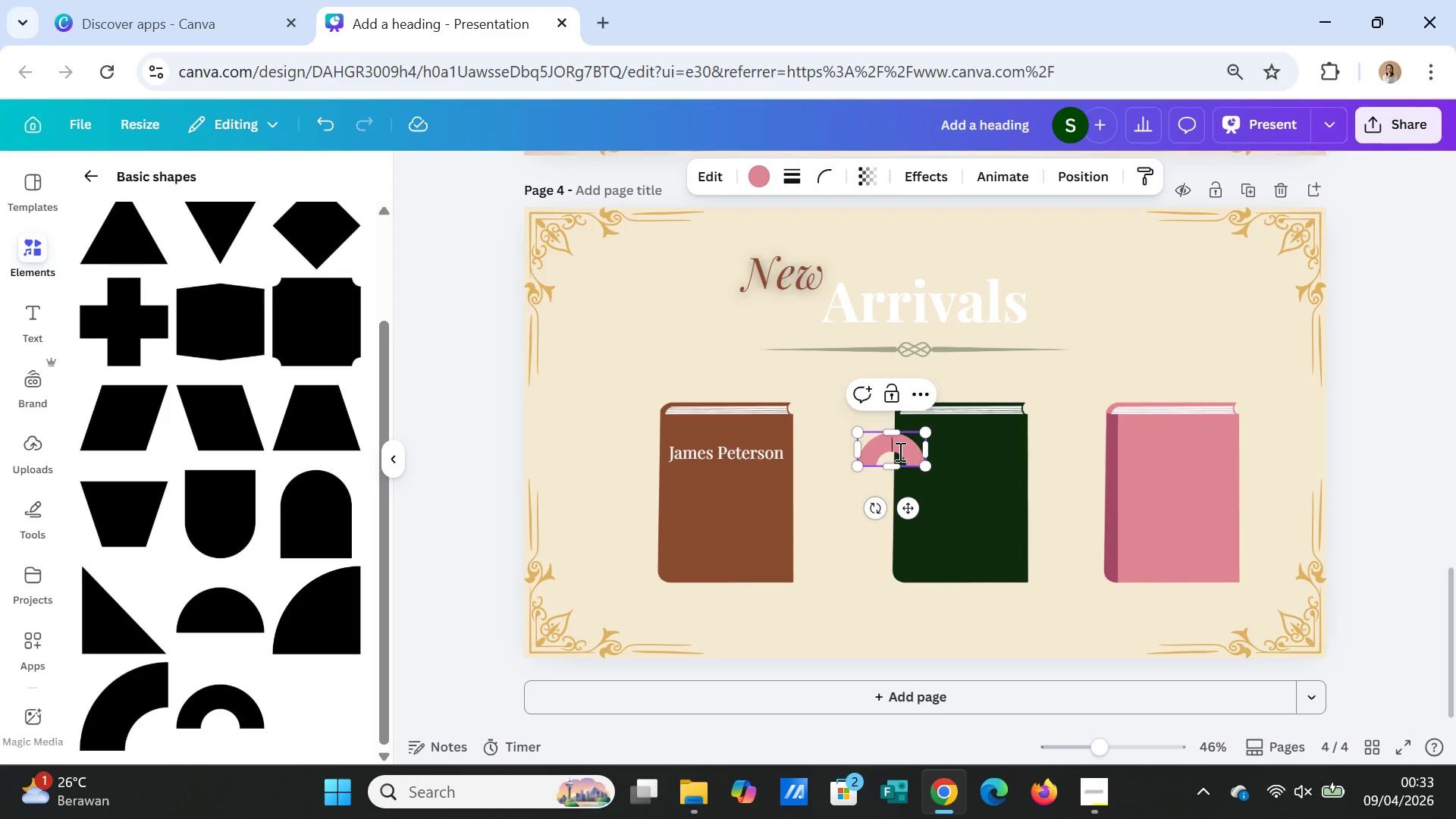 
left_click_drag(start_coordinate=[899, 451], to_coordinate=[886, 456])
 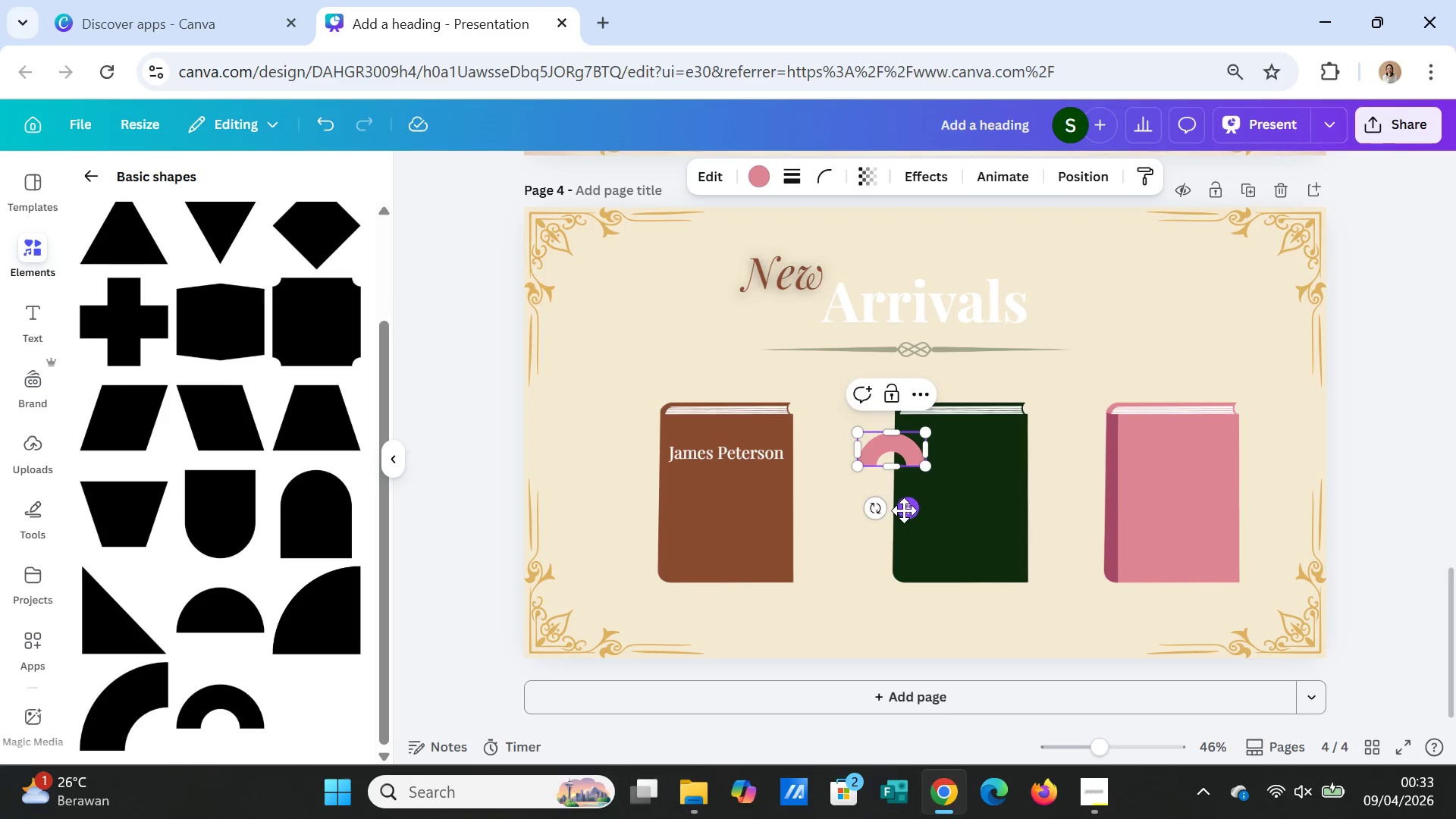 
left_click_drag(start_coordinate=[904, 510], to_coordinate=[736, 563])
 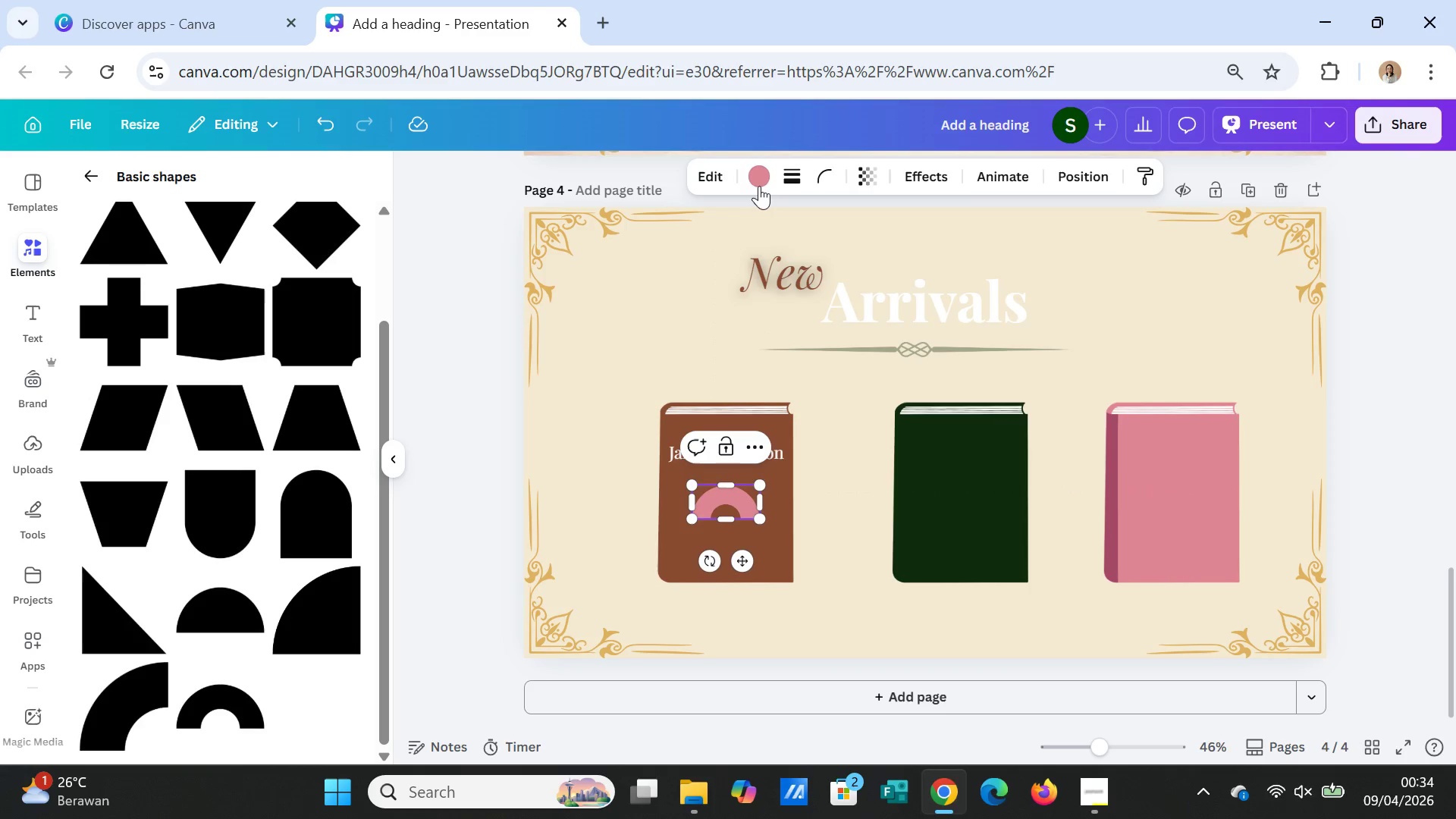 
left_click([759, 186])
 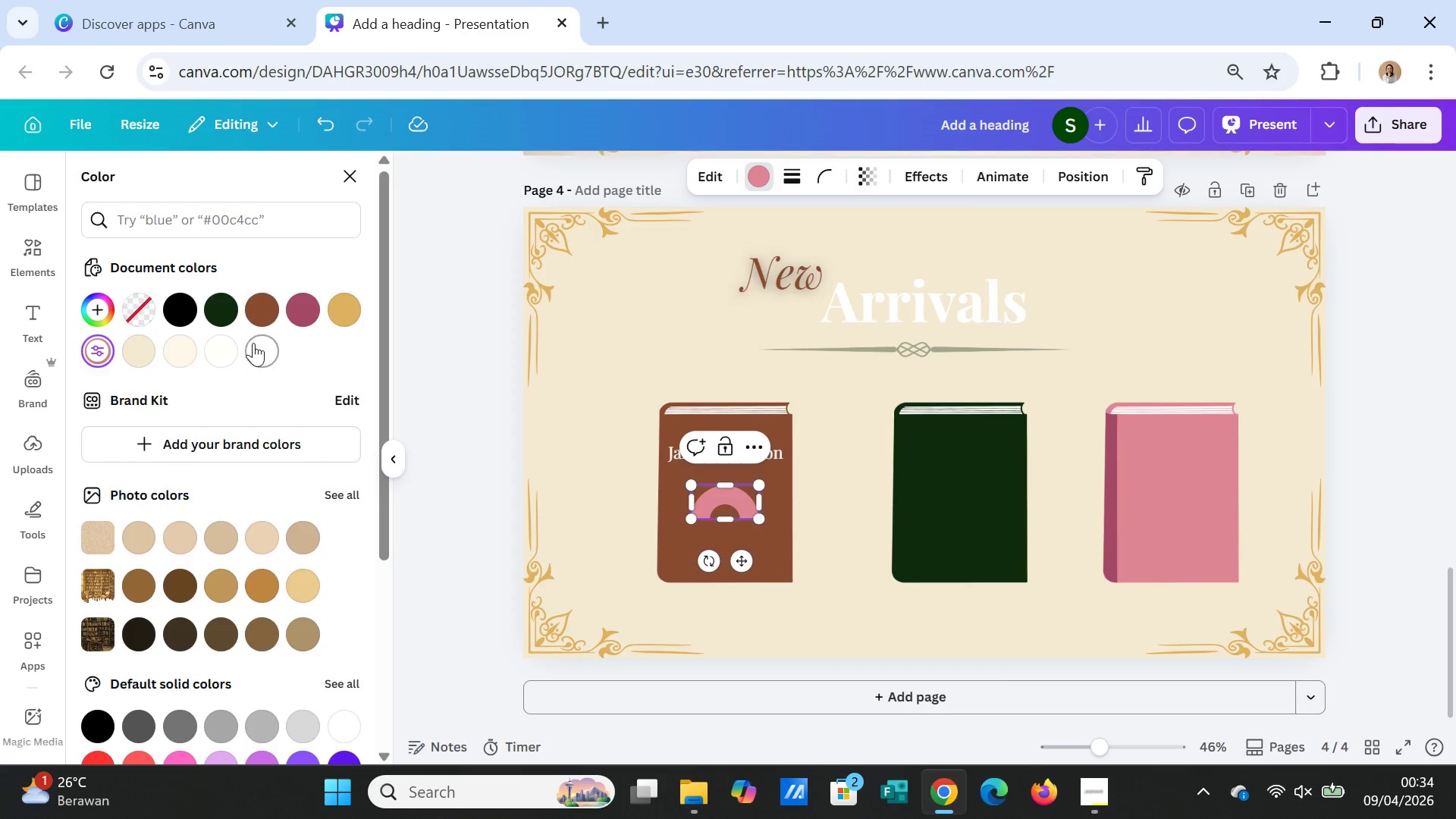 
left_click([264, 350])
 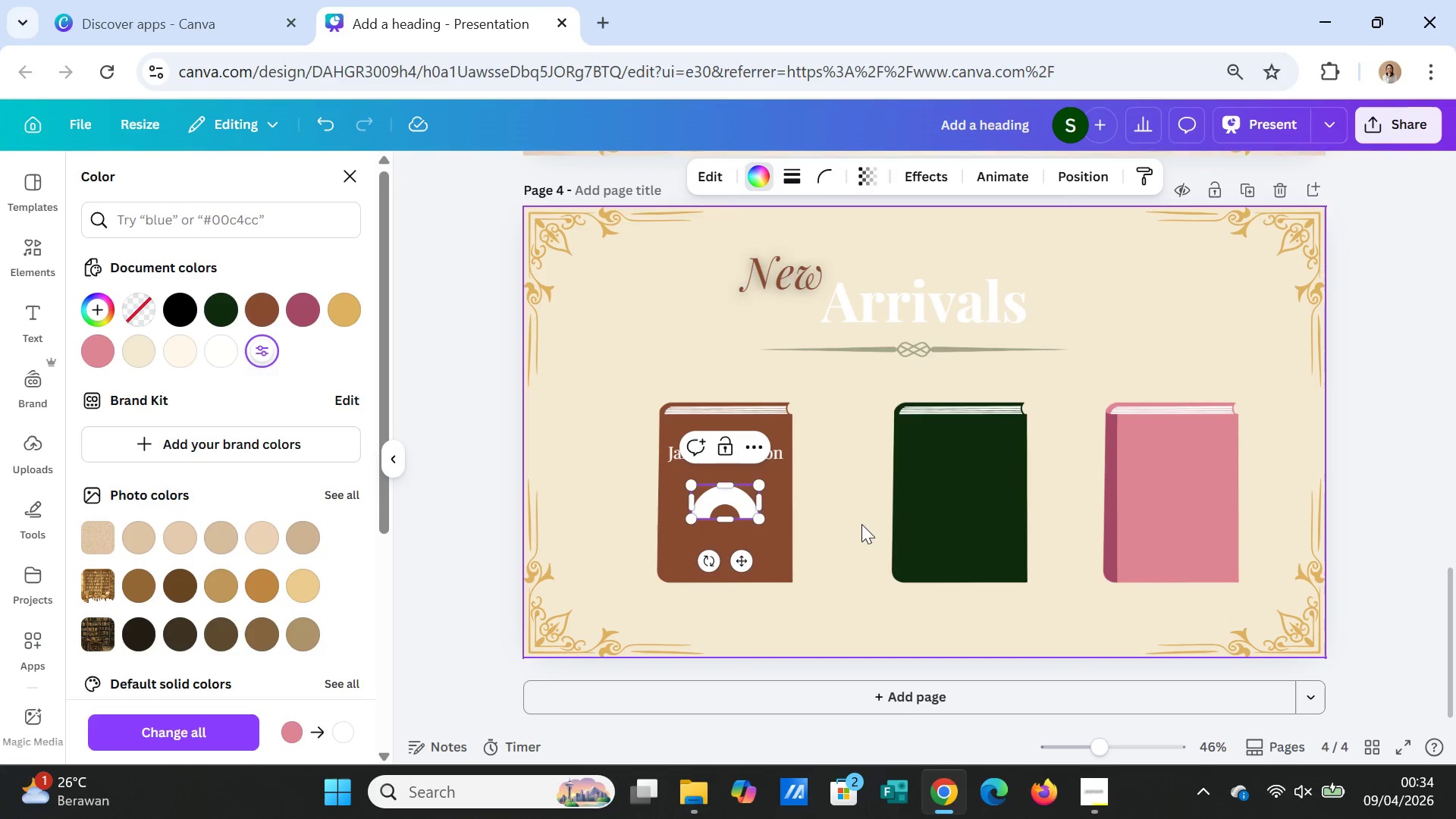 
left_click([846, 526])
 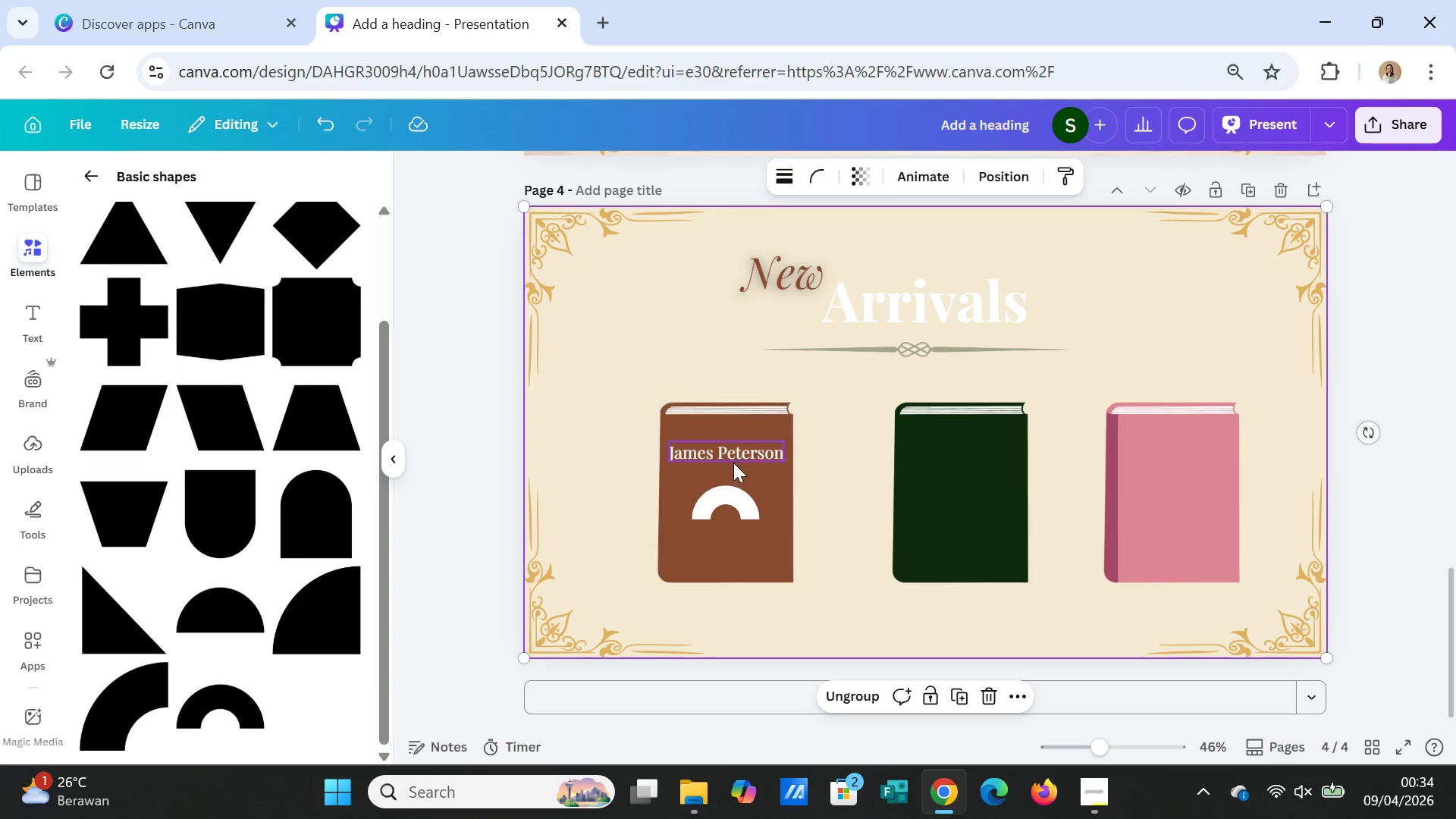 
left_click([734, 454])
 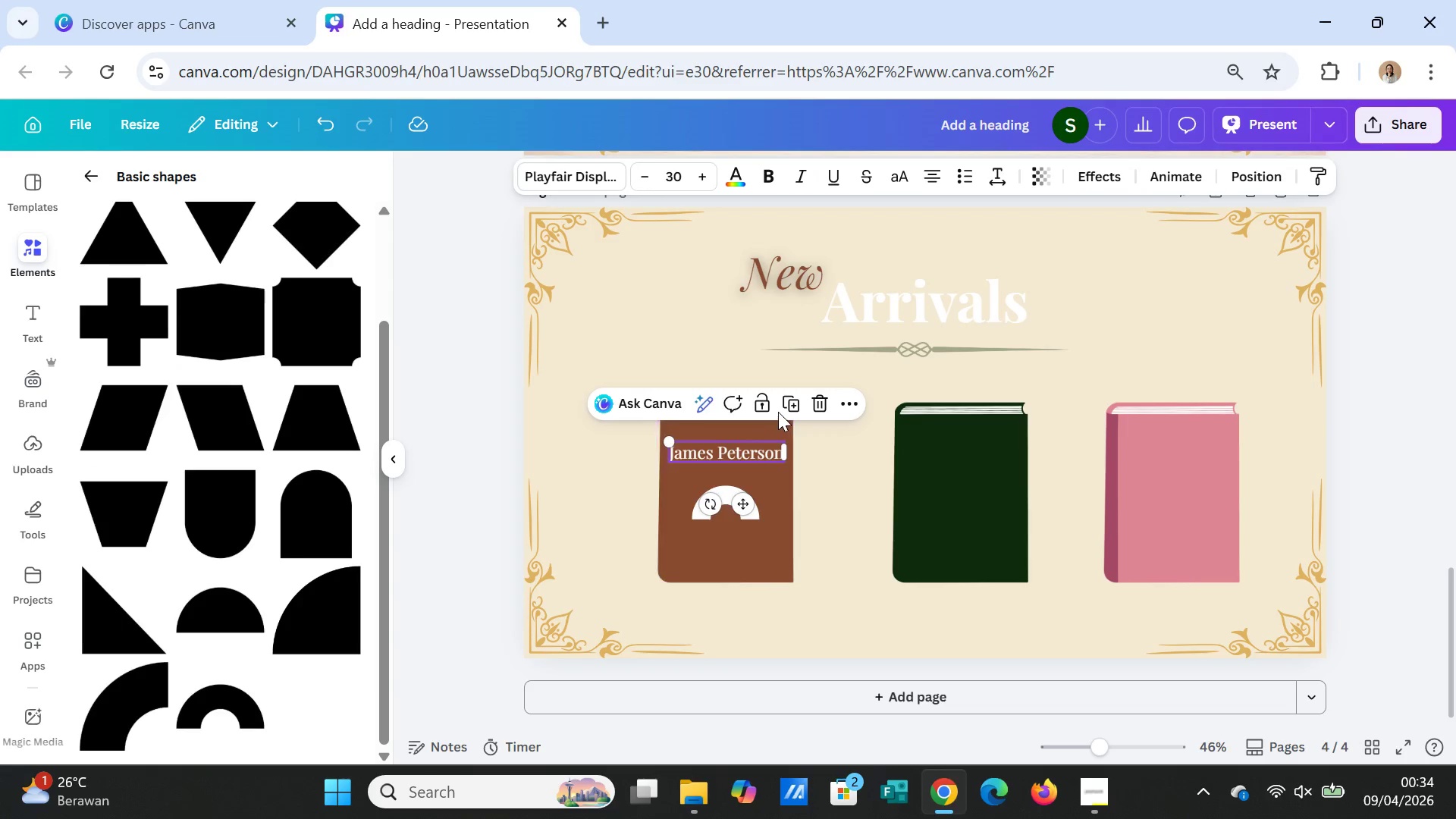 
left_click([795, 396])
 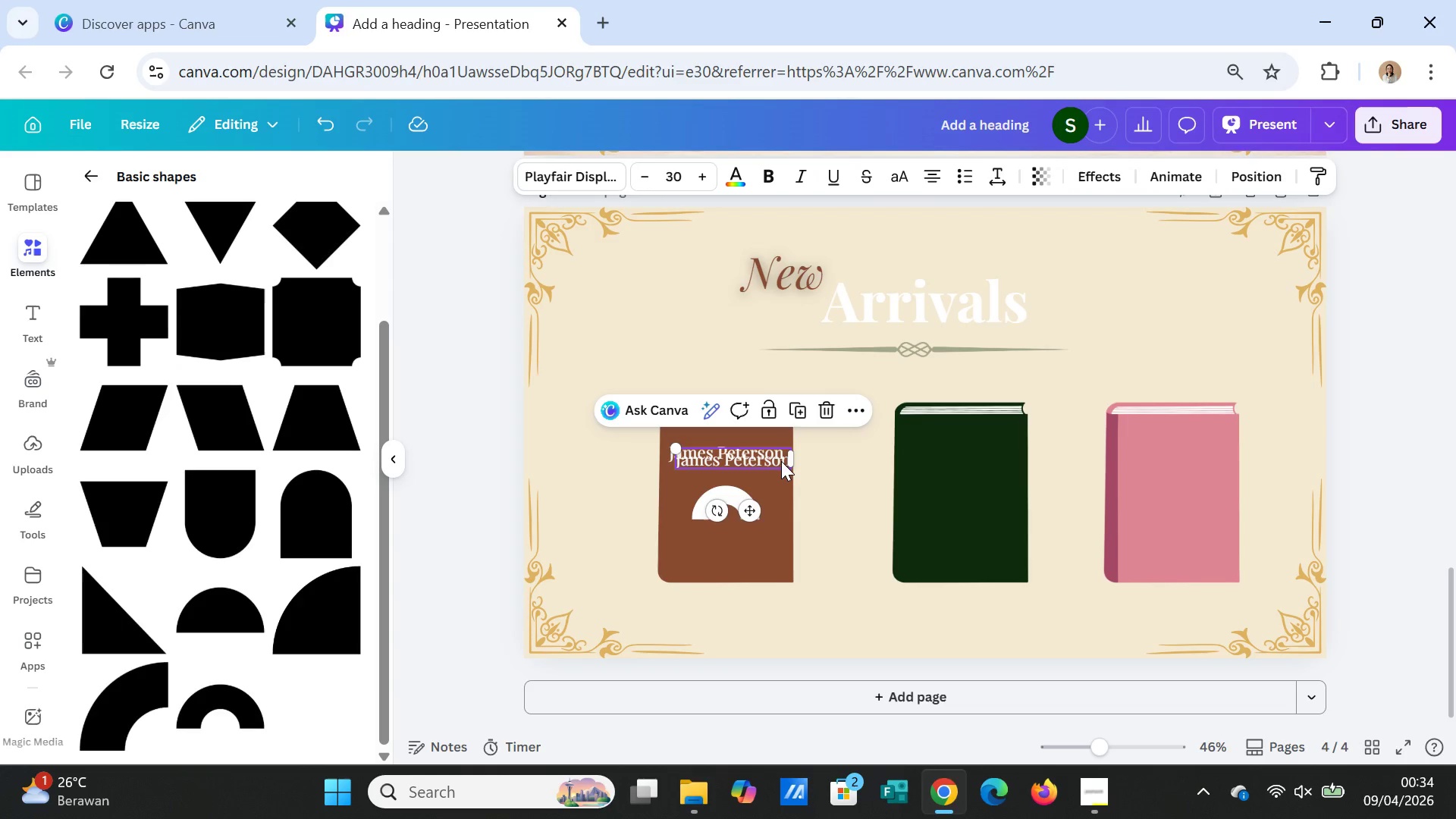 
left_click_drag(start_coordinate=[780, 467], to_coordinate=[772, 559])
 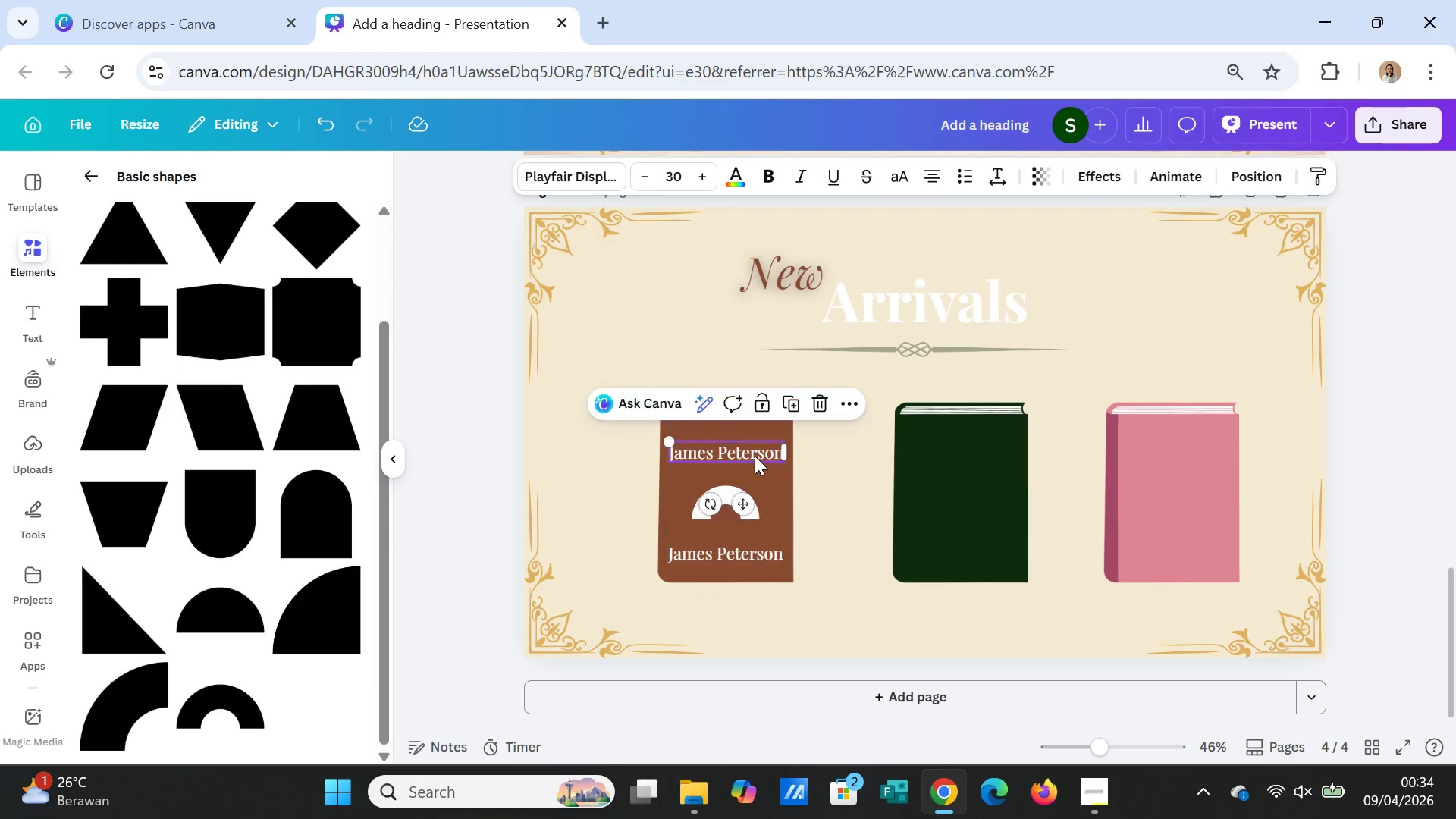 
double_click([755, 456])
 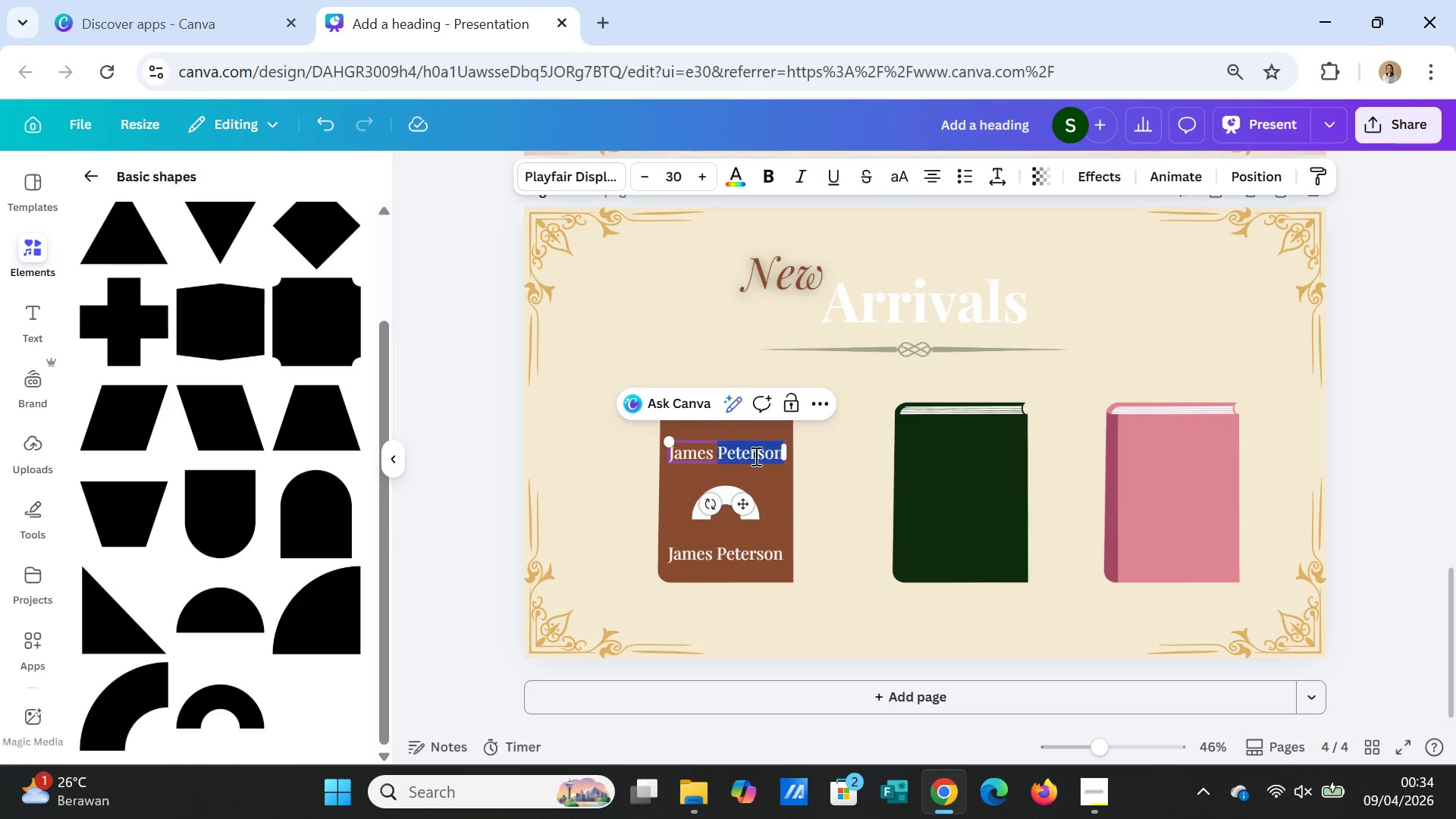 
double_click([755, 456])
 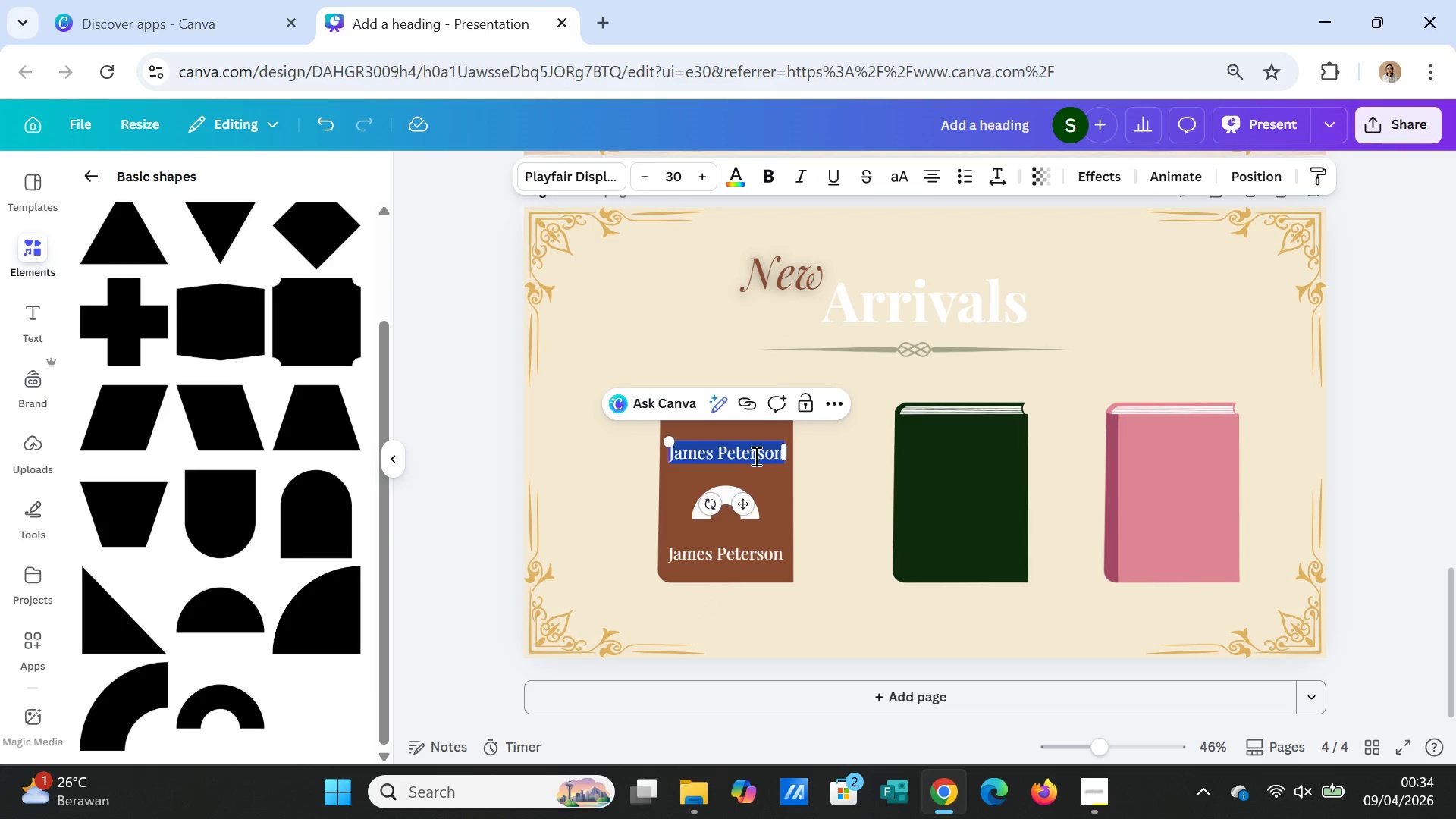 
triple_click([755, 456])
 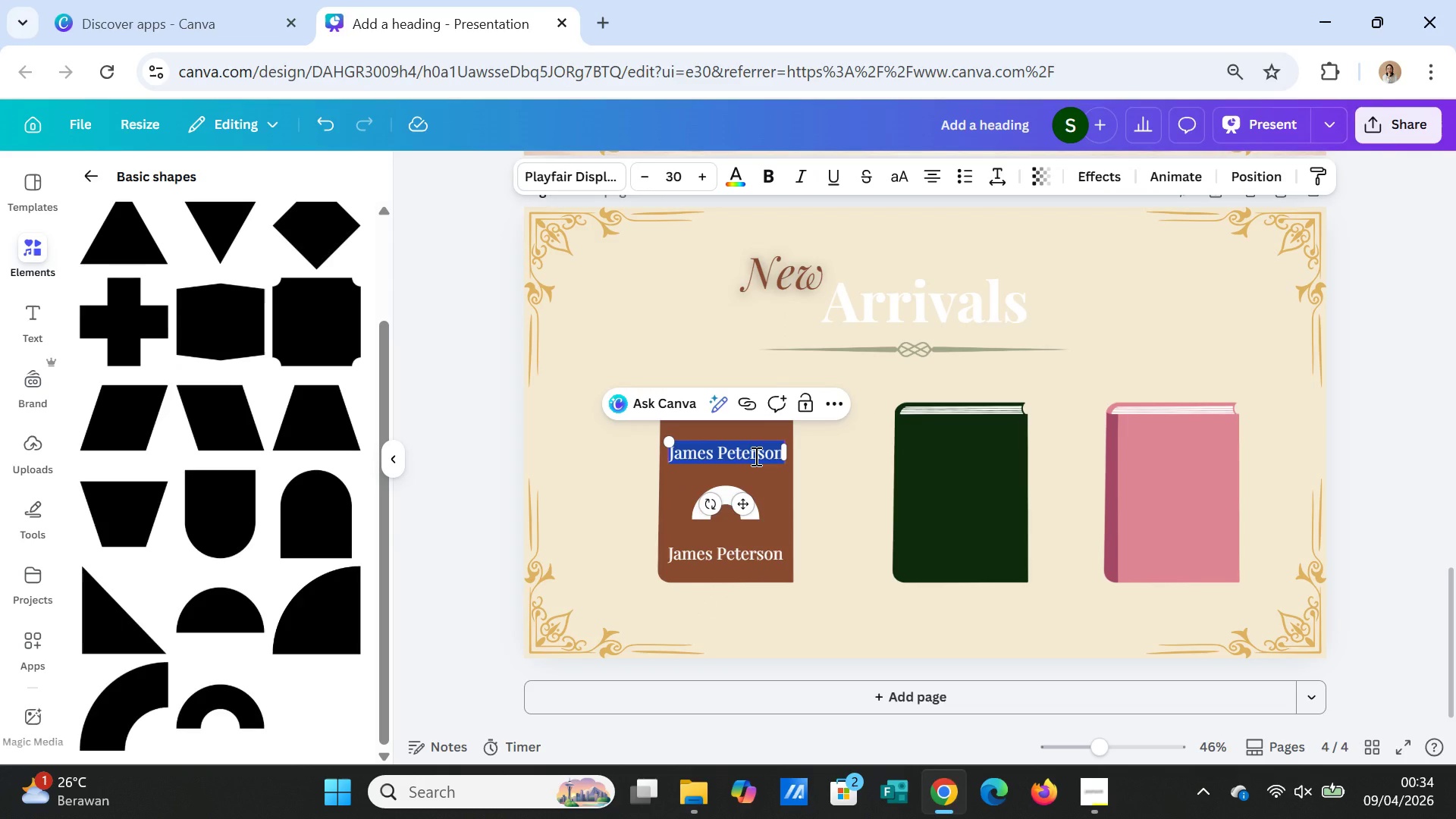 
type(Kiss The Girl)
 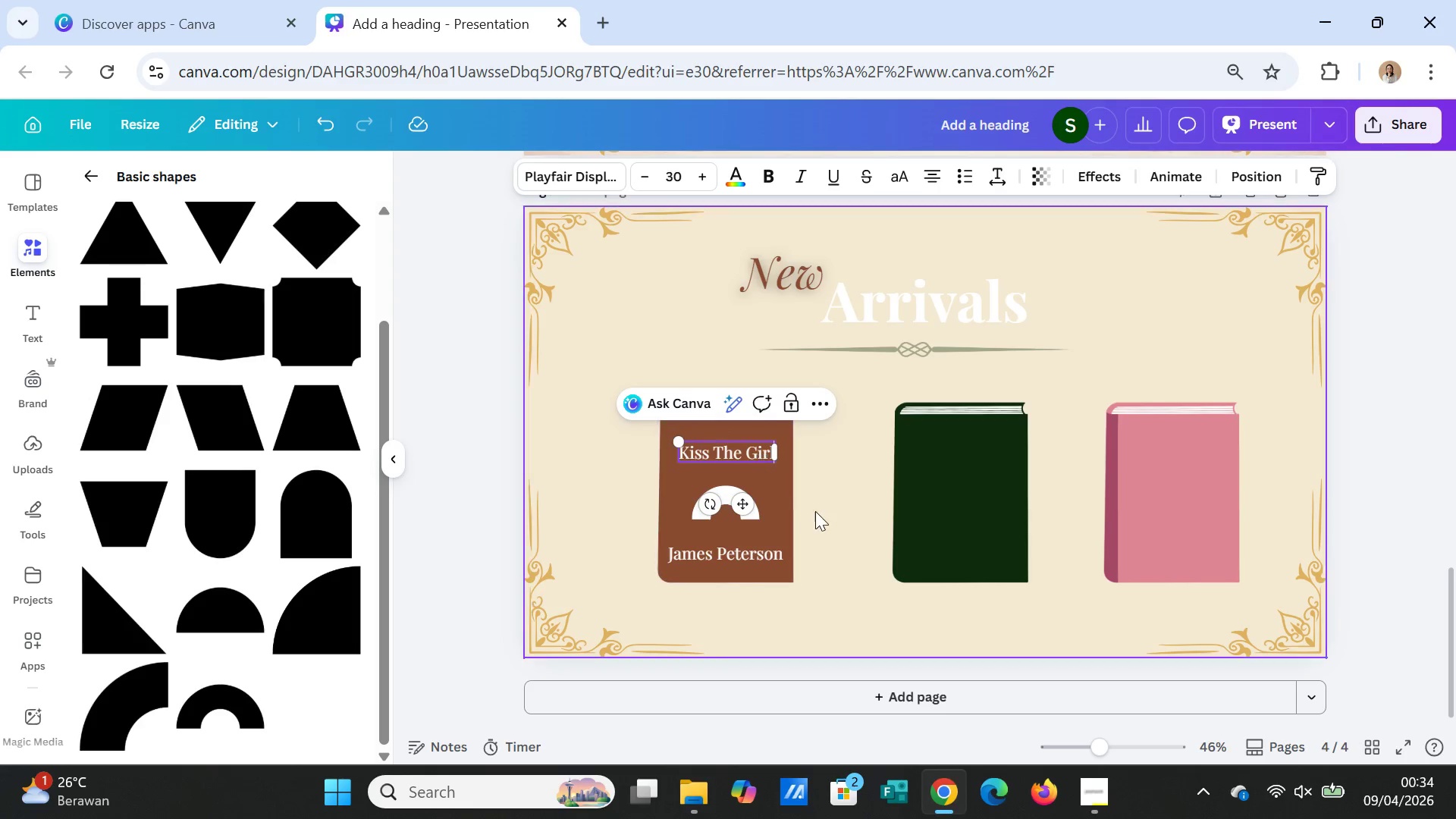 
left_click([824, 518])
 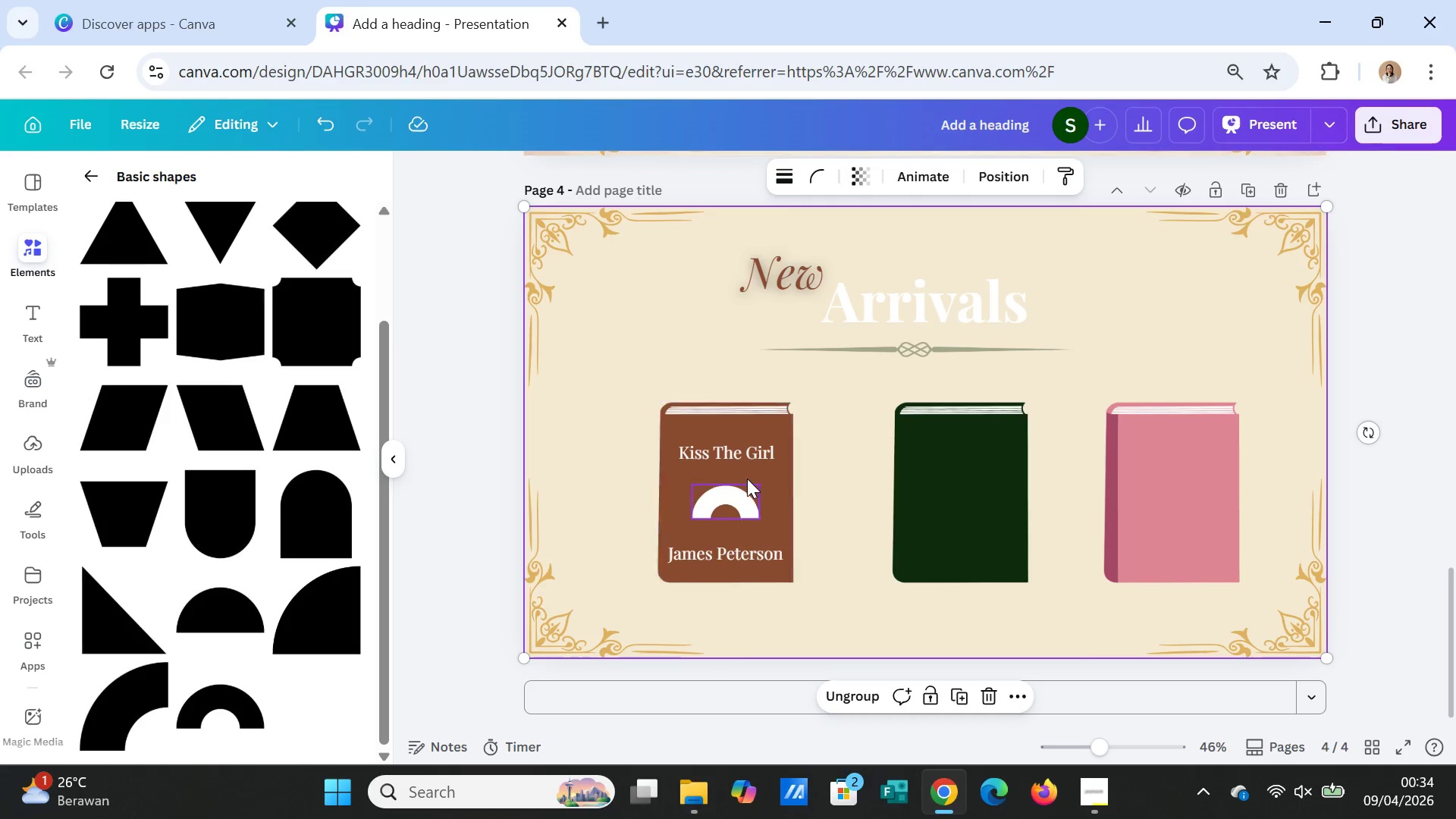 
left_click([736, 448])
 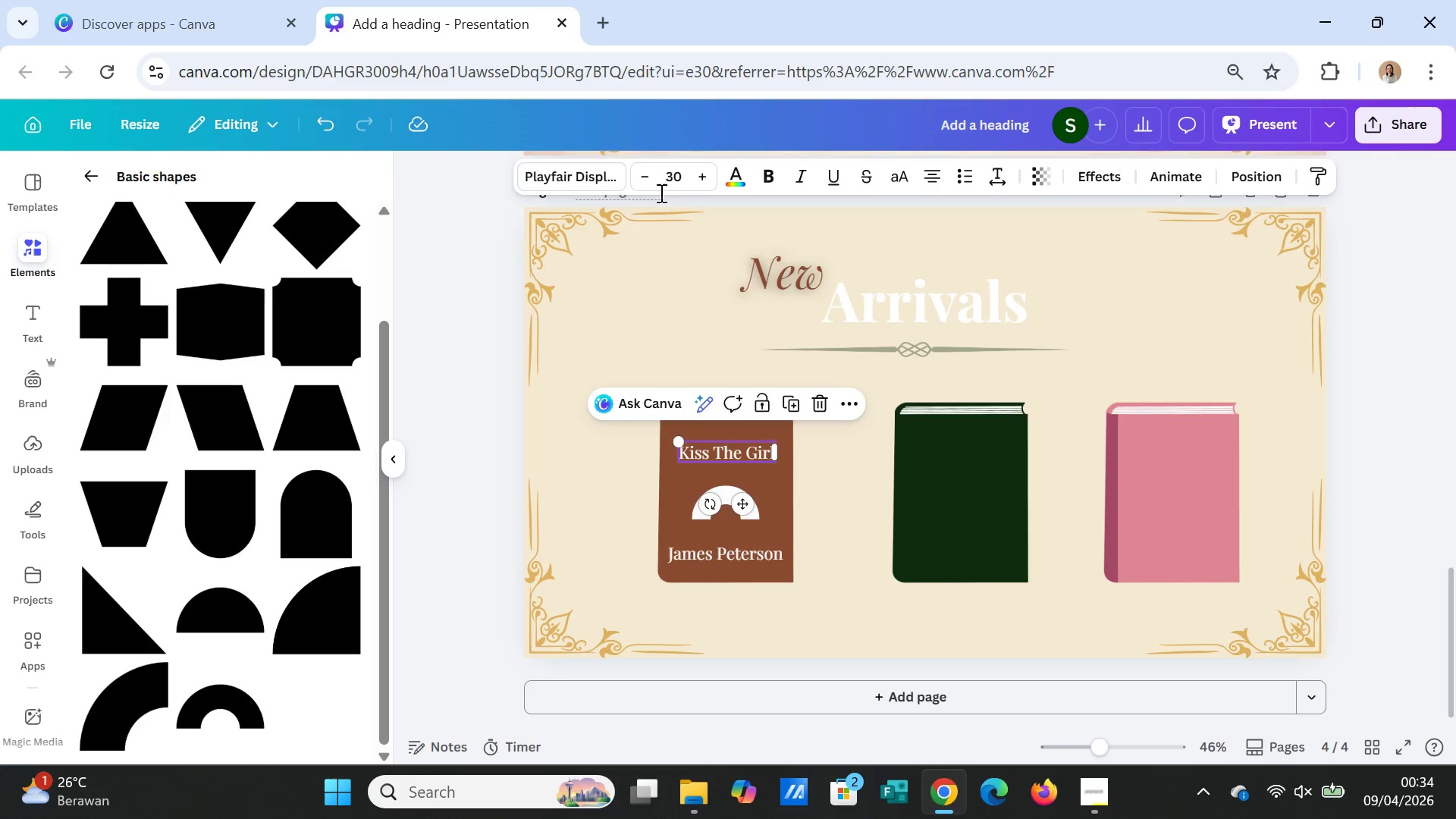 
left_click([715, 177])
 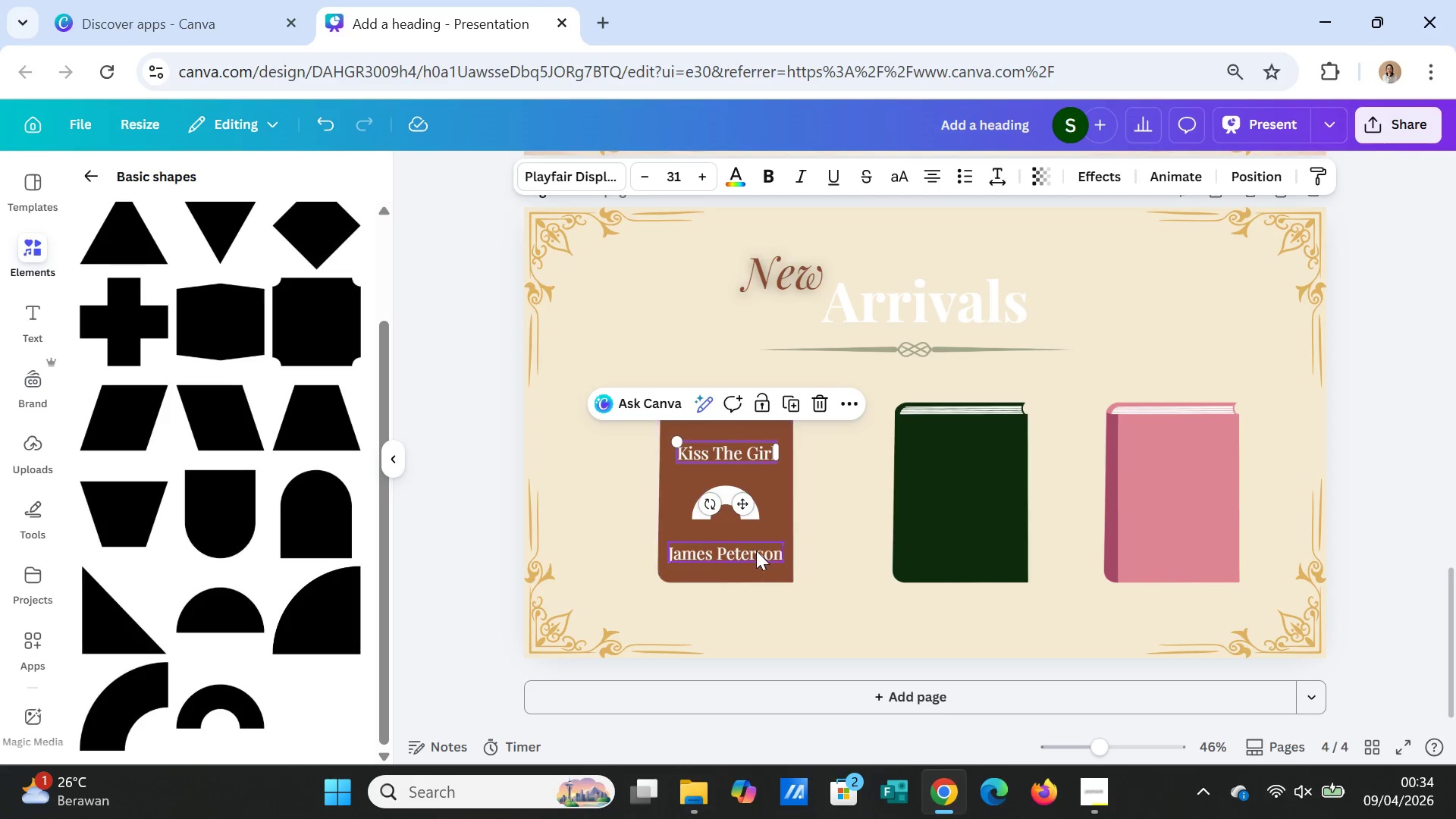 
left_click([756, 553])
 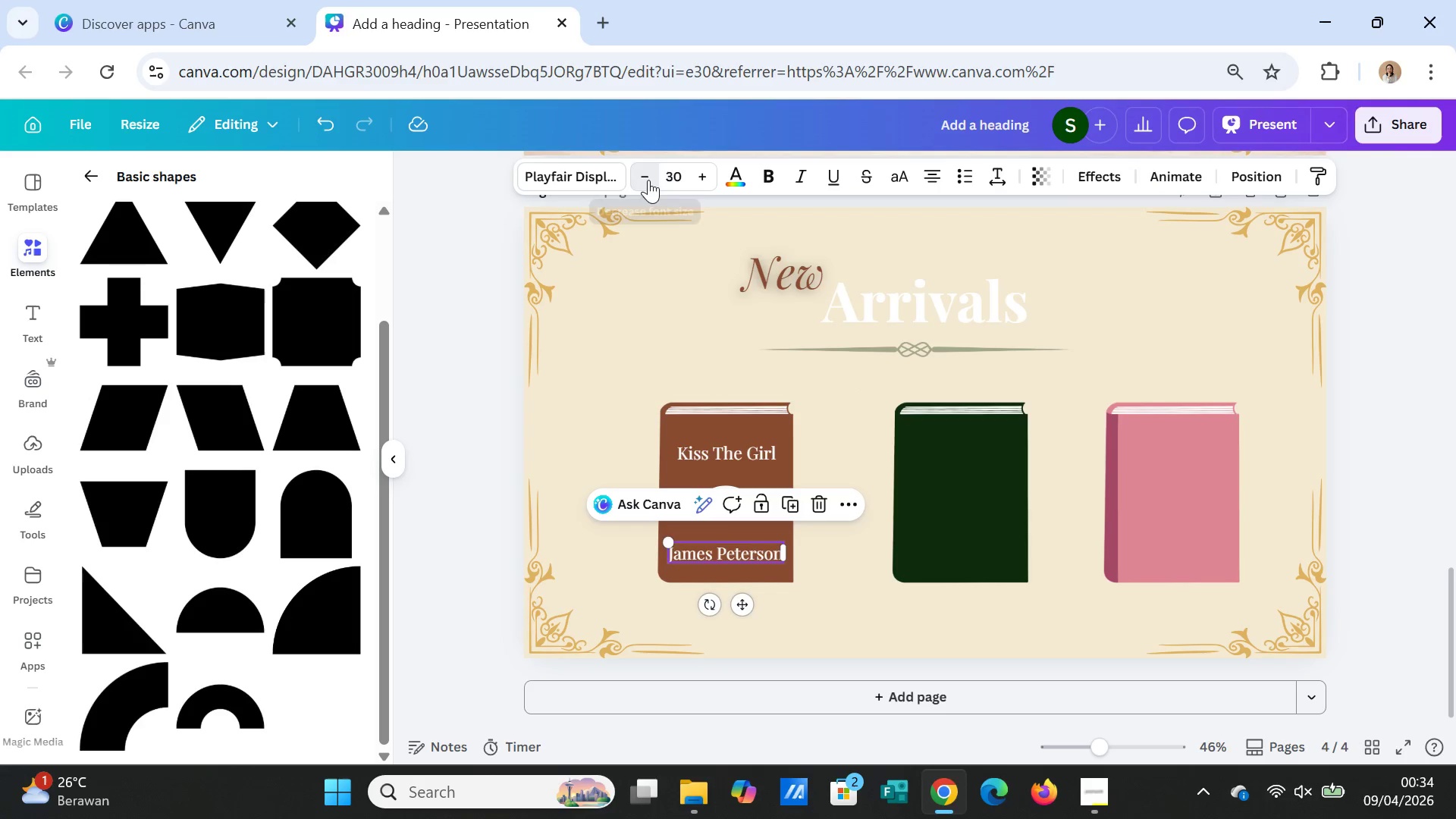 
double_click([648, 180])
 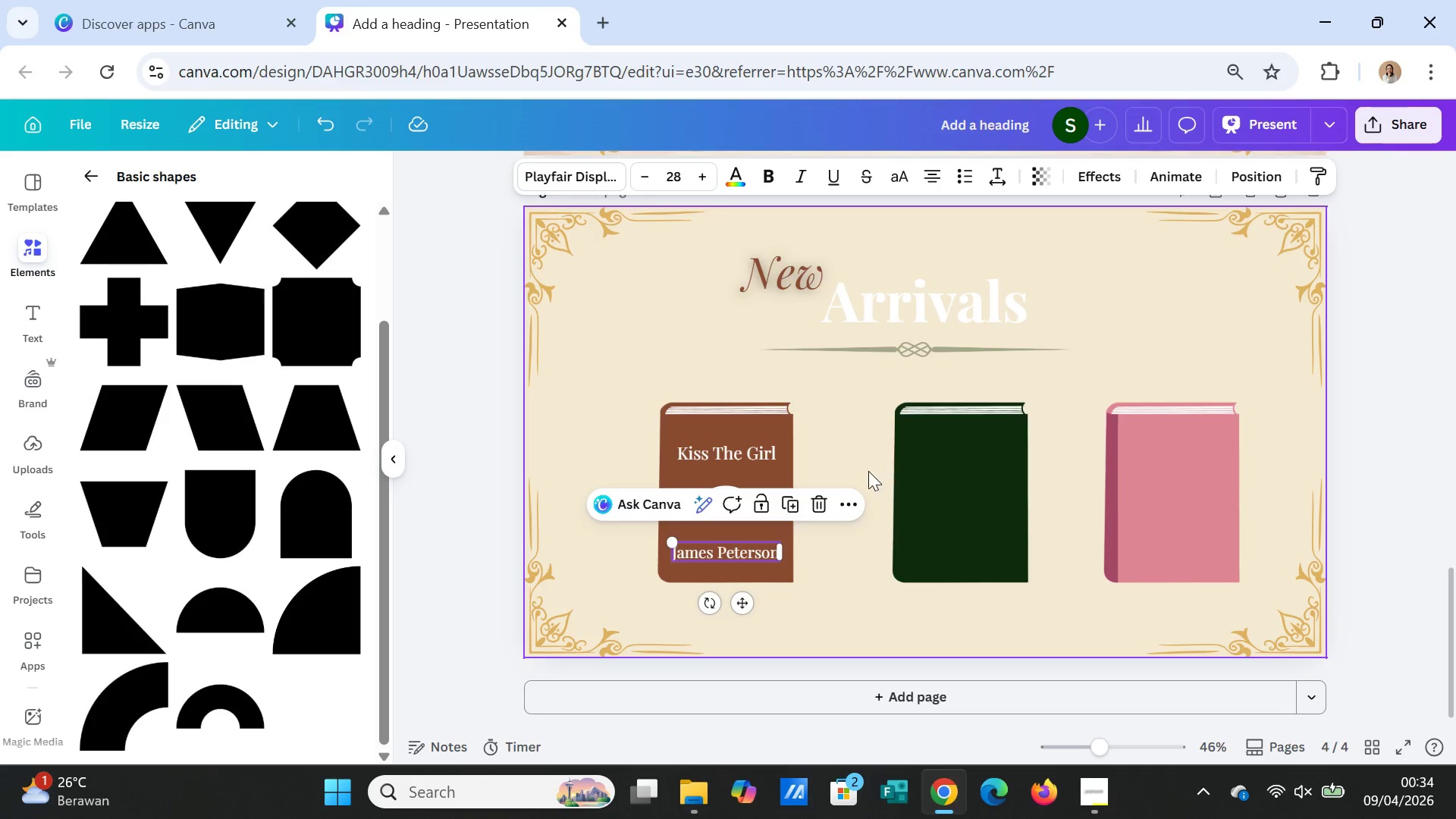 
left_click([867, 472])
 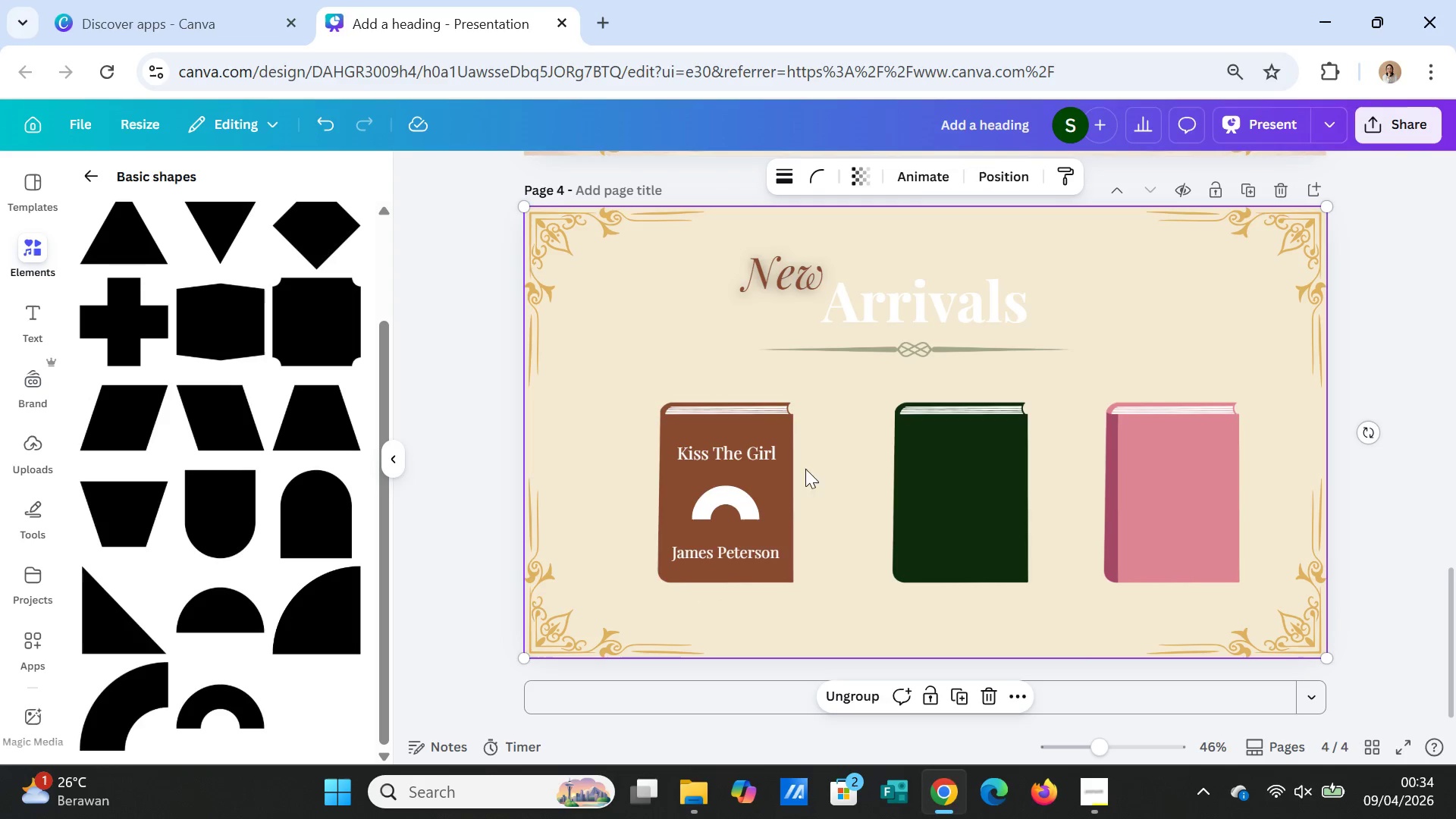 
left_click([752, 457])
 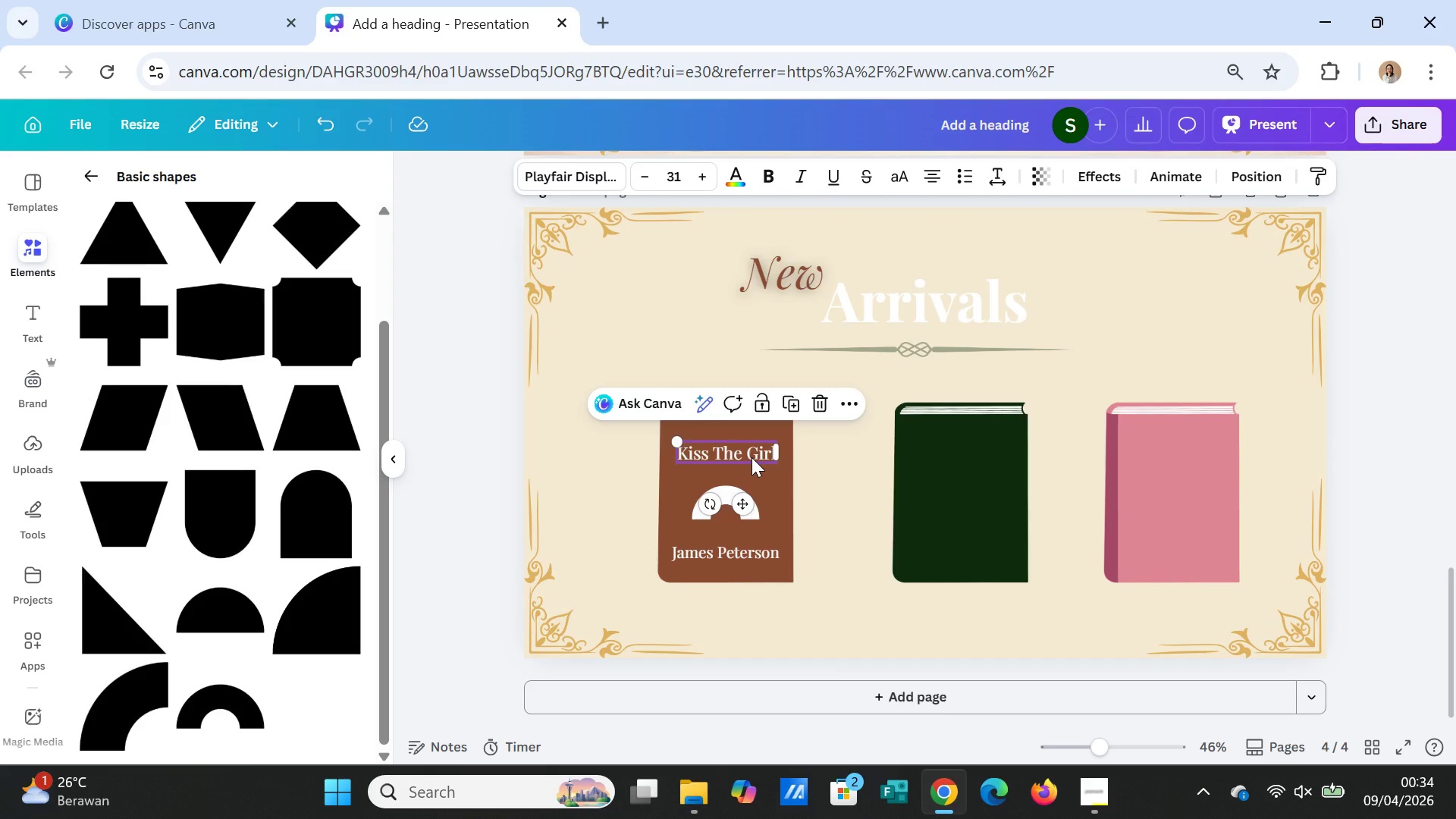 
key(Control+C)
 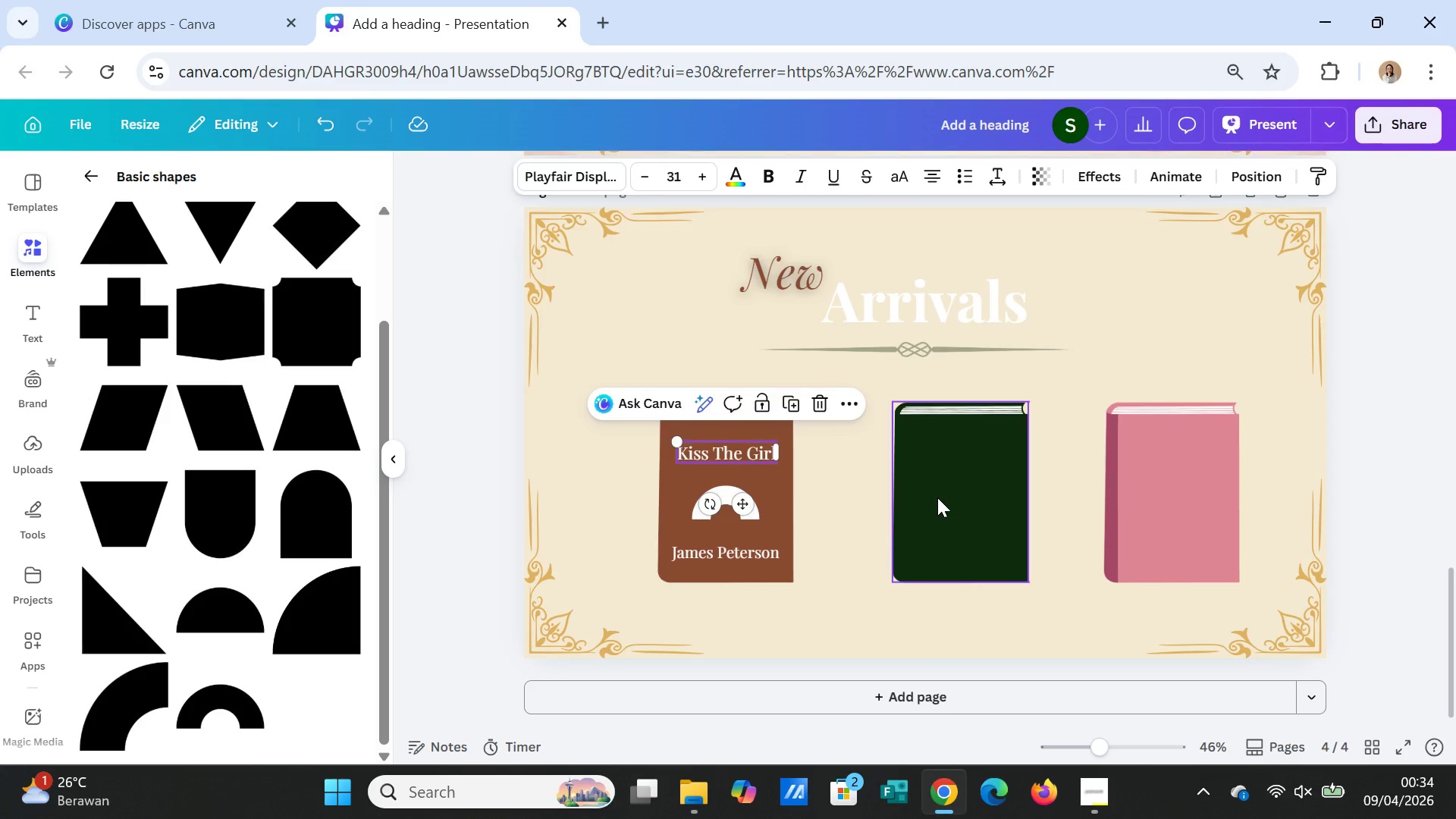 
left_click([937, 497])
 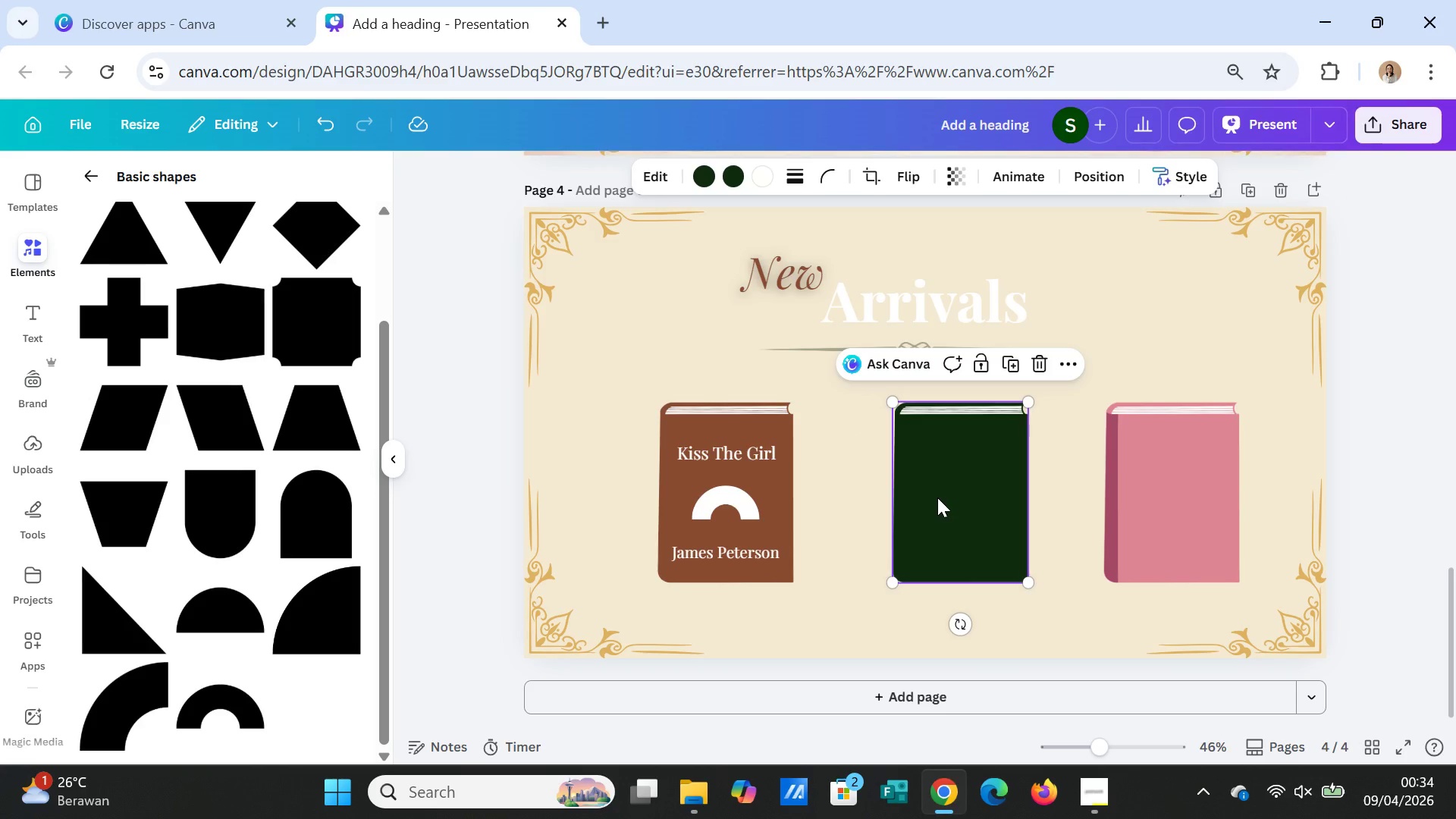 
hold_key(key=ControlLeft, duration=0.39)
 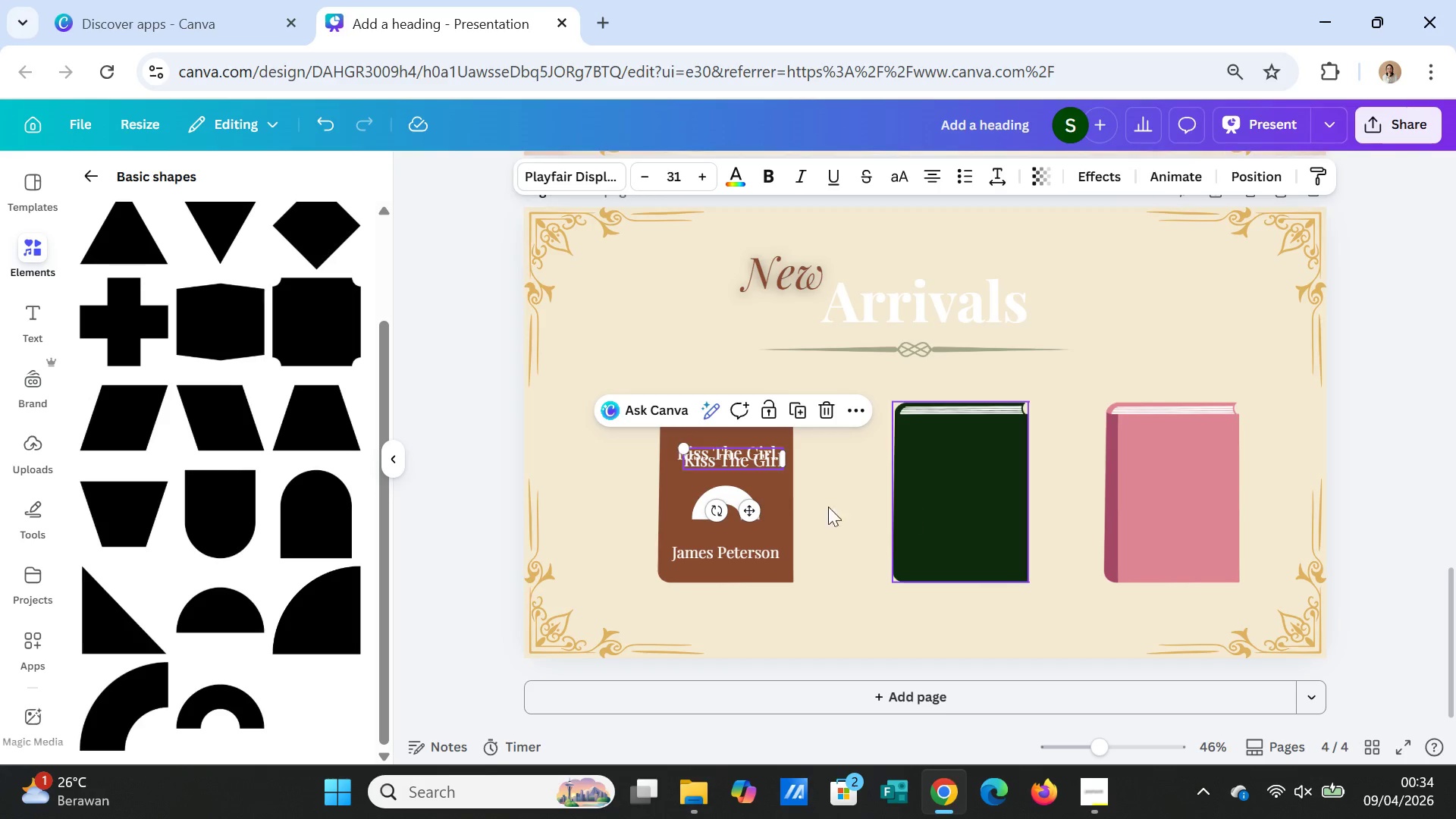 
left_click_drag(start_coordinate=[749, 456], to_coordinate=[974, 449])
 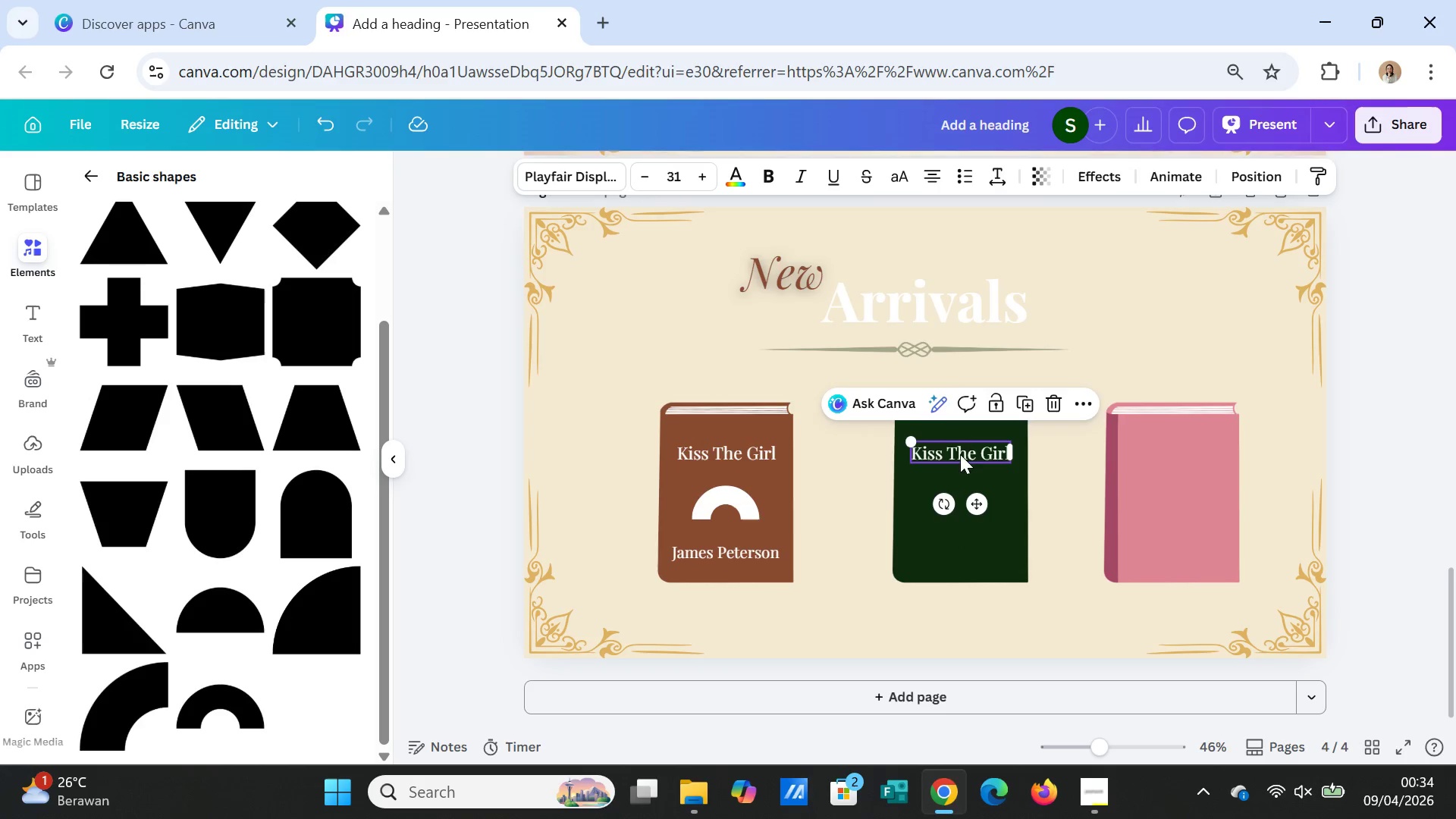 
double_click([960, 454])
 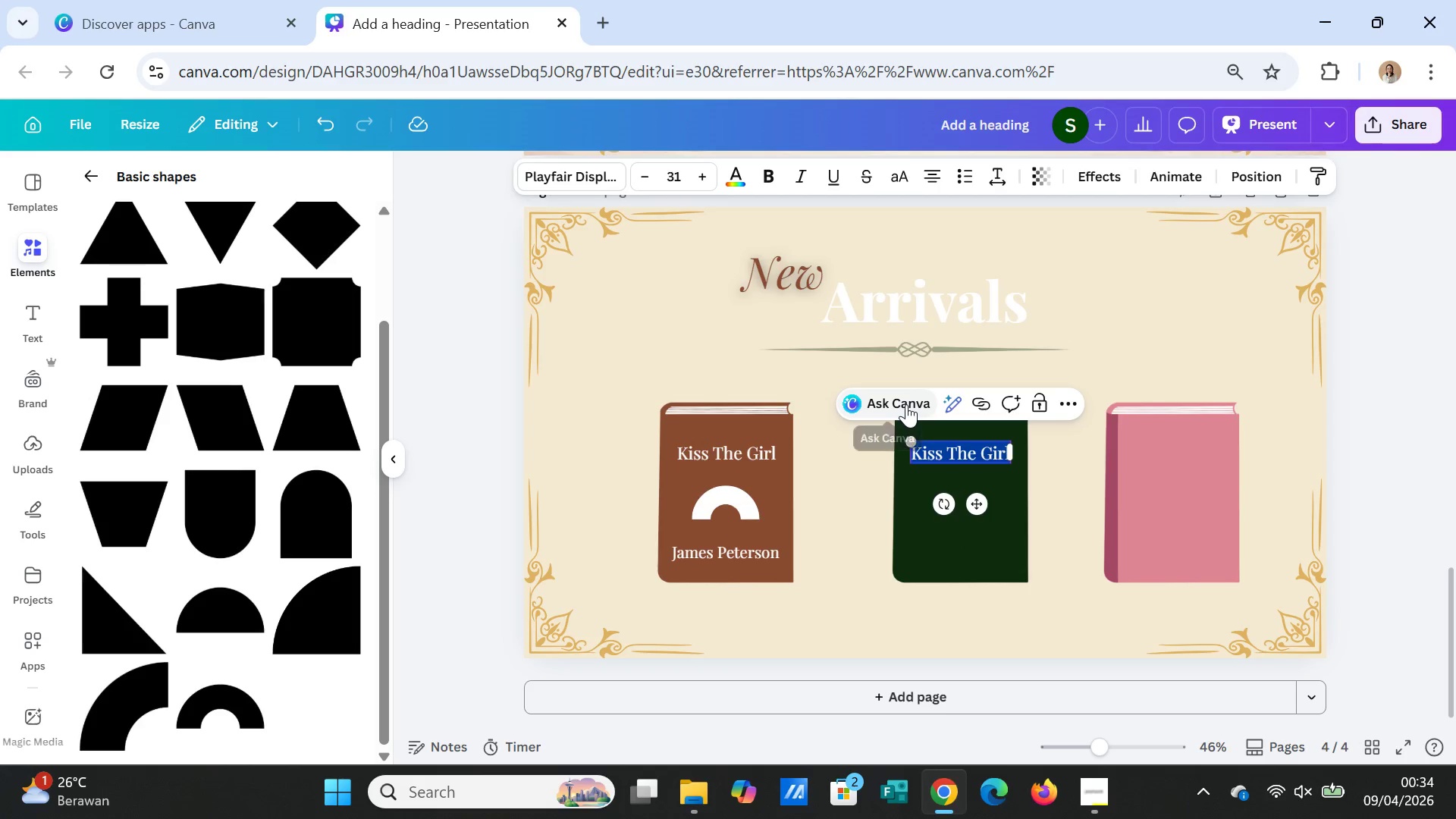 
type(Night Sky)
 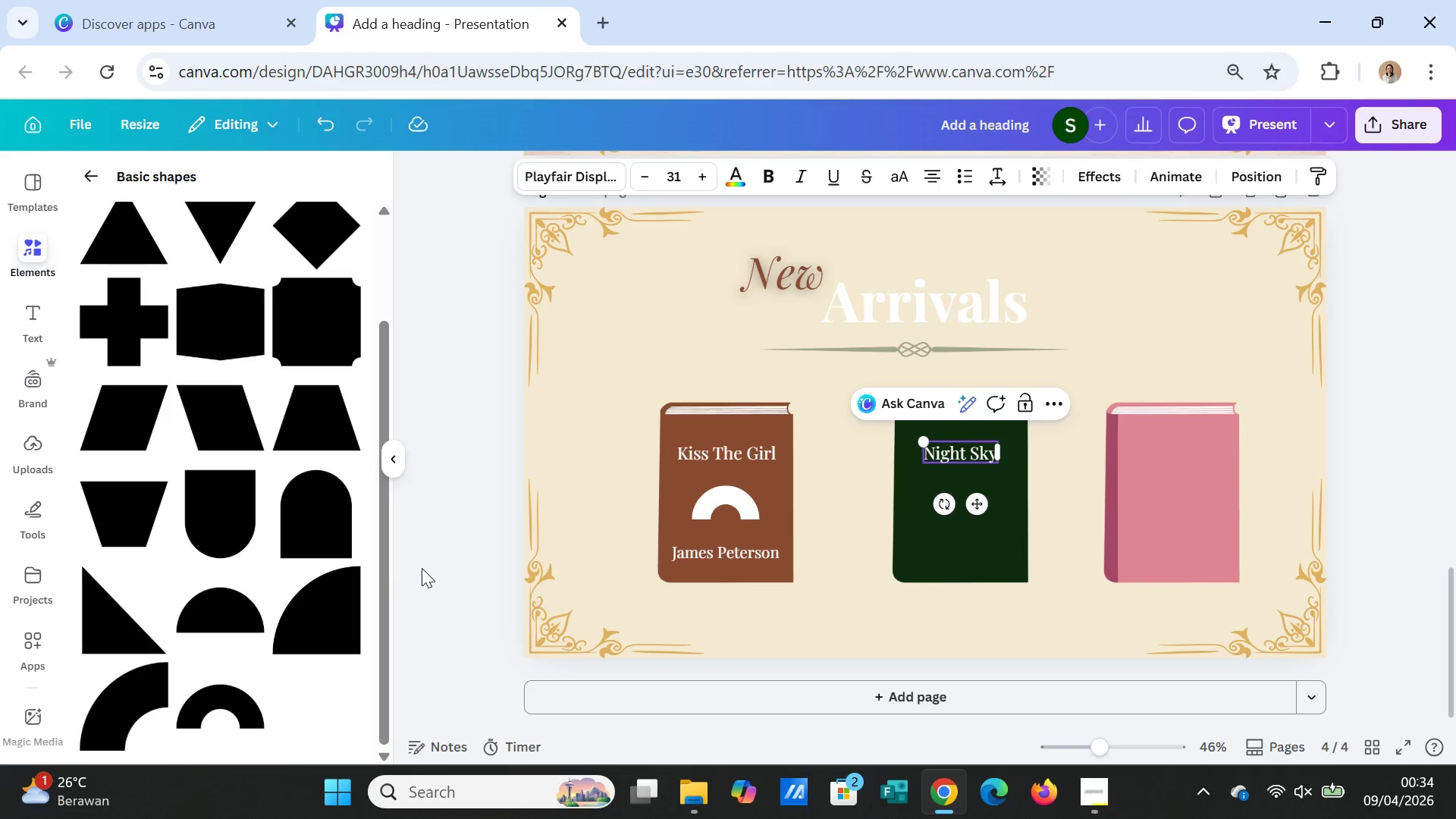 
scroll: coordinate [245, 645], scroll_direction: up, amount: 1.0
 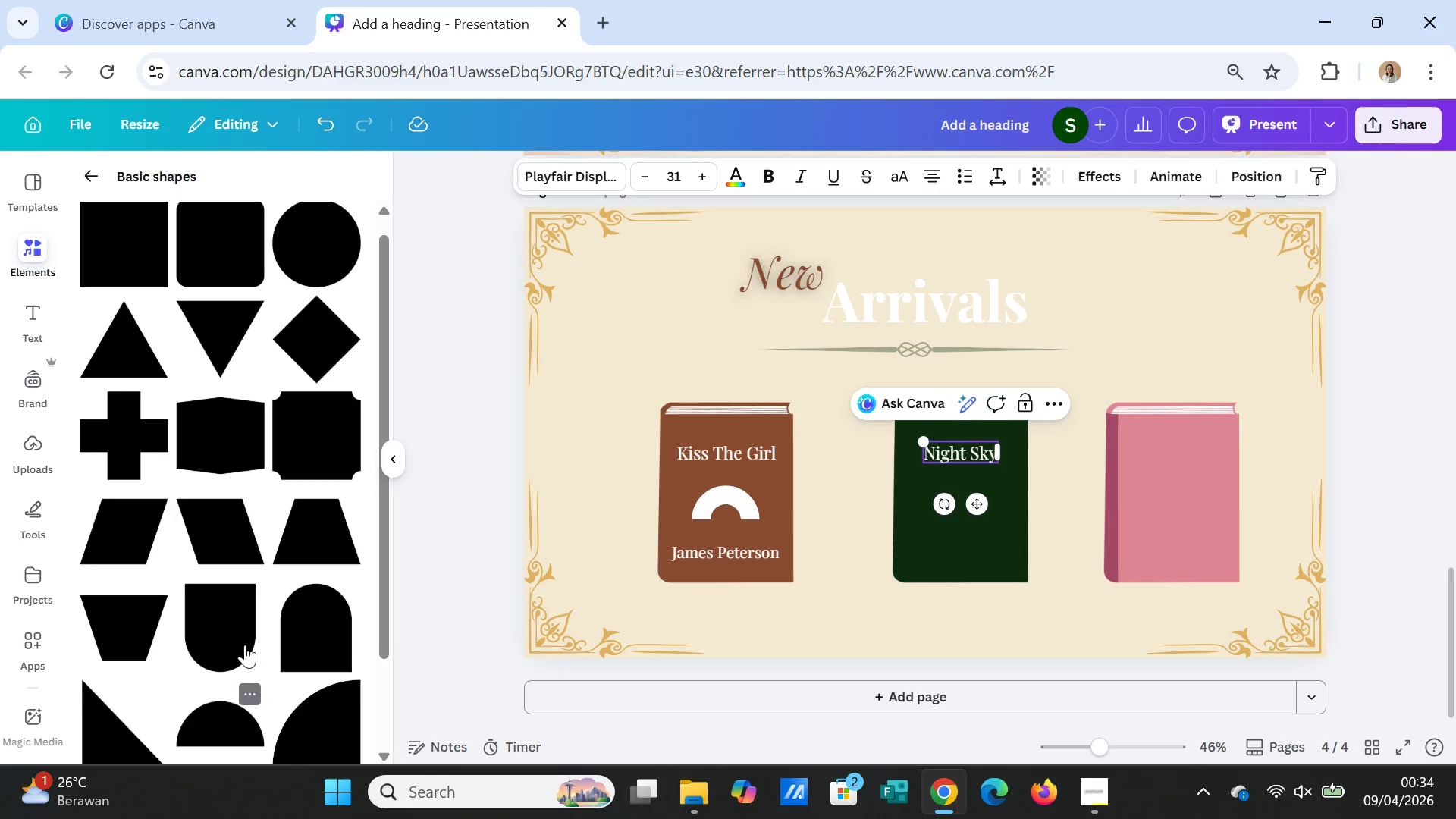 
scroll: coordinate [245, 638], scroll_direction: down, amount: 3.0
 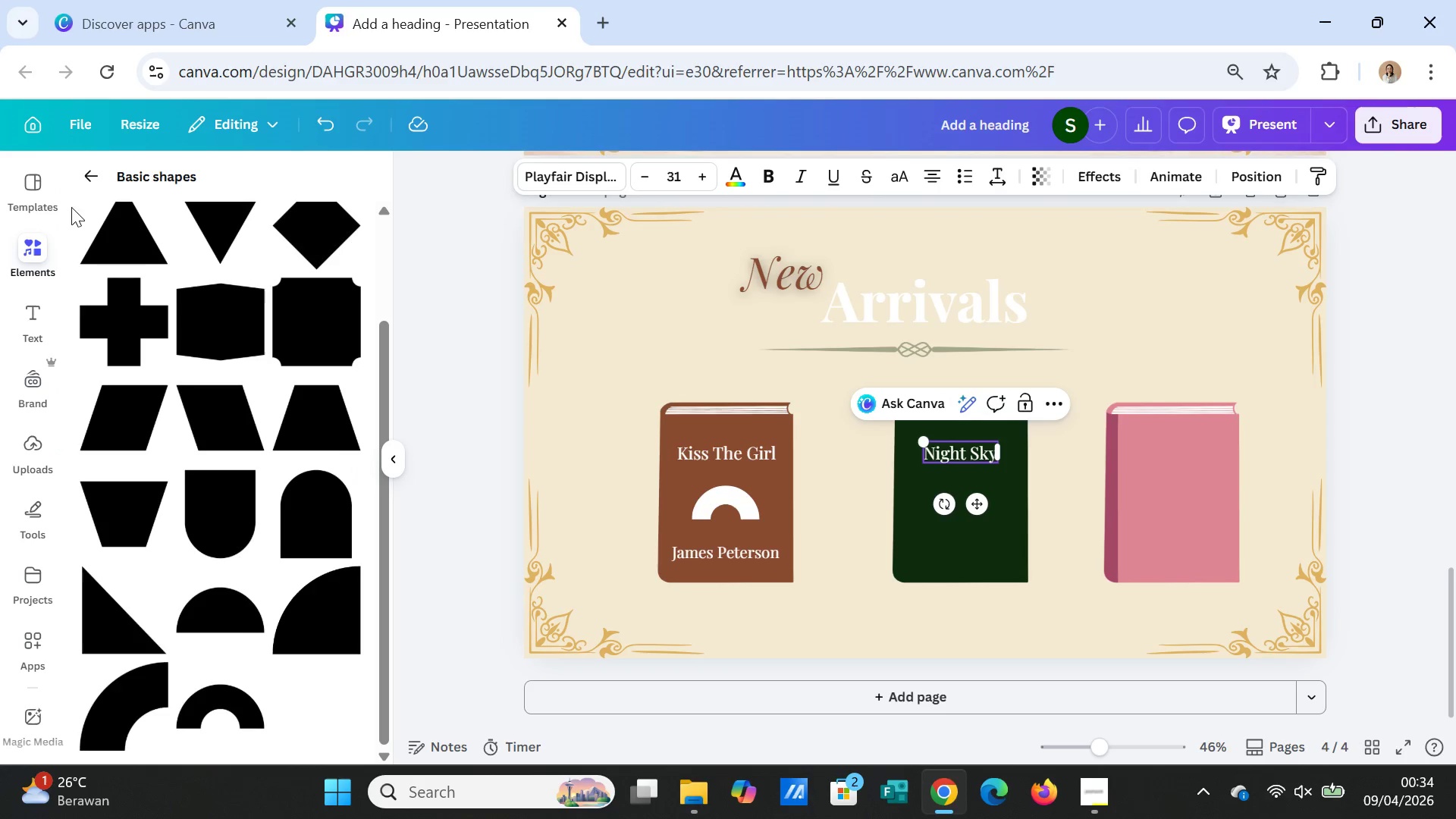 
left_click([92, 168])
 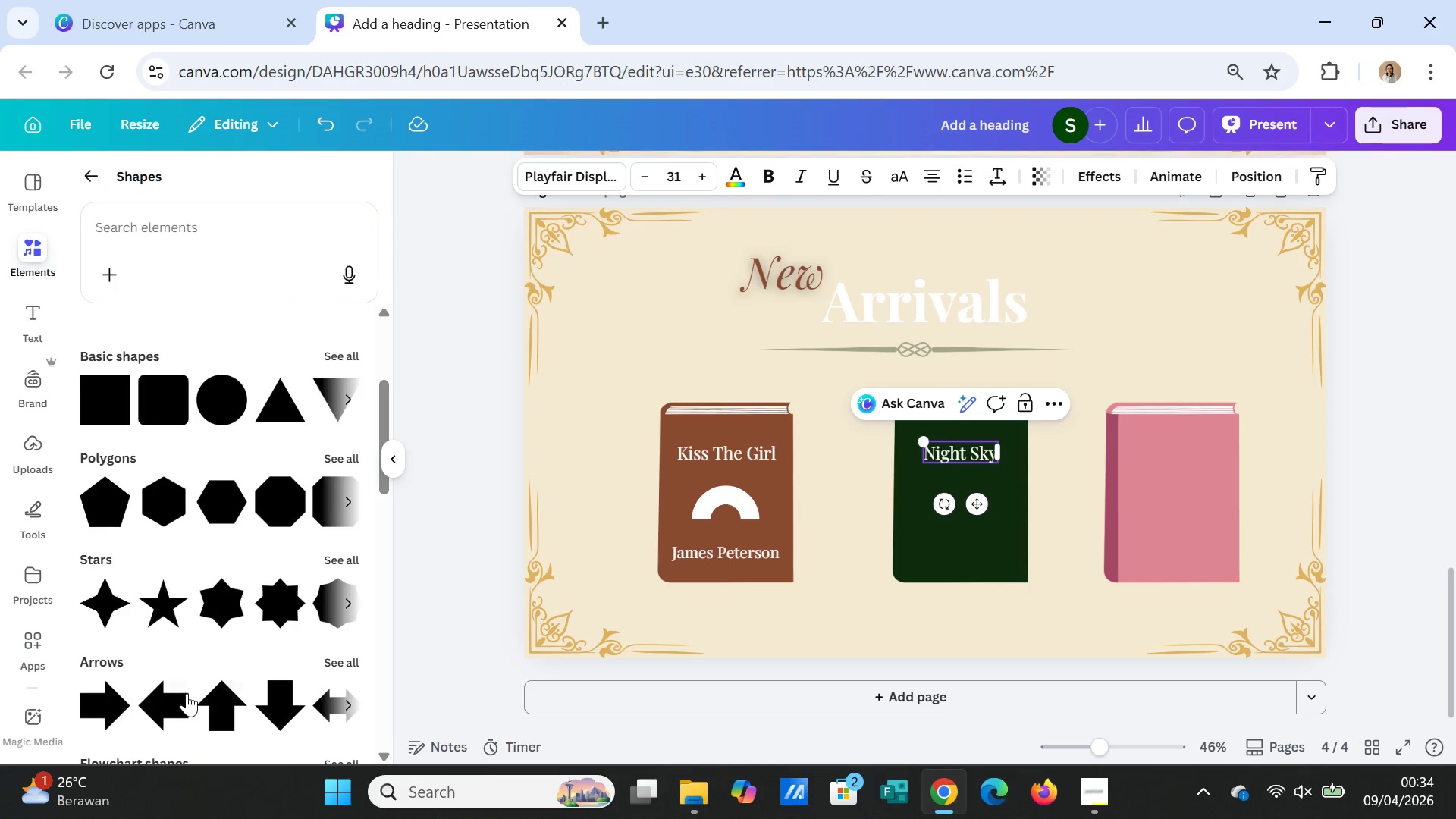 
left_click([158, 612])
 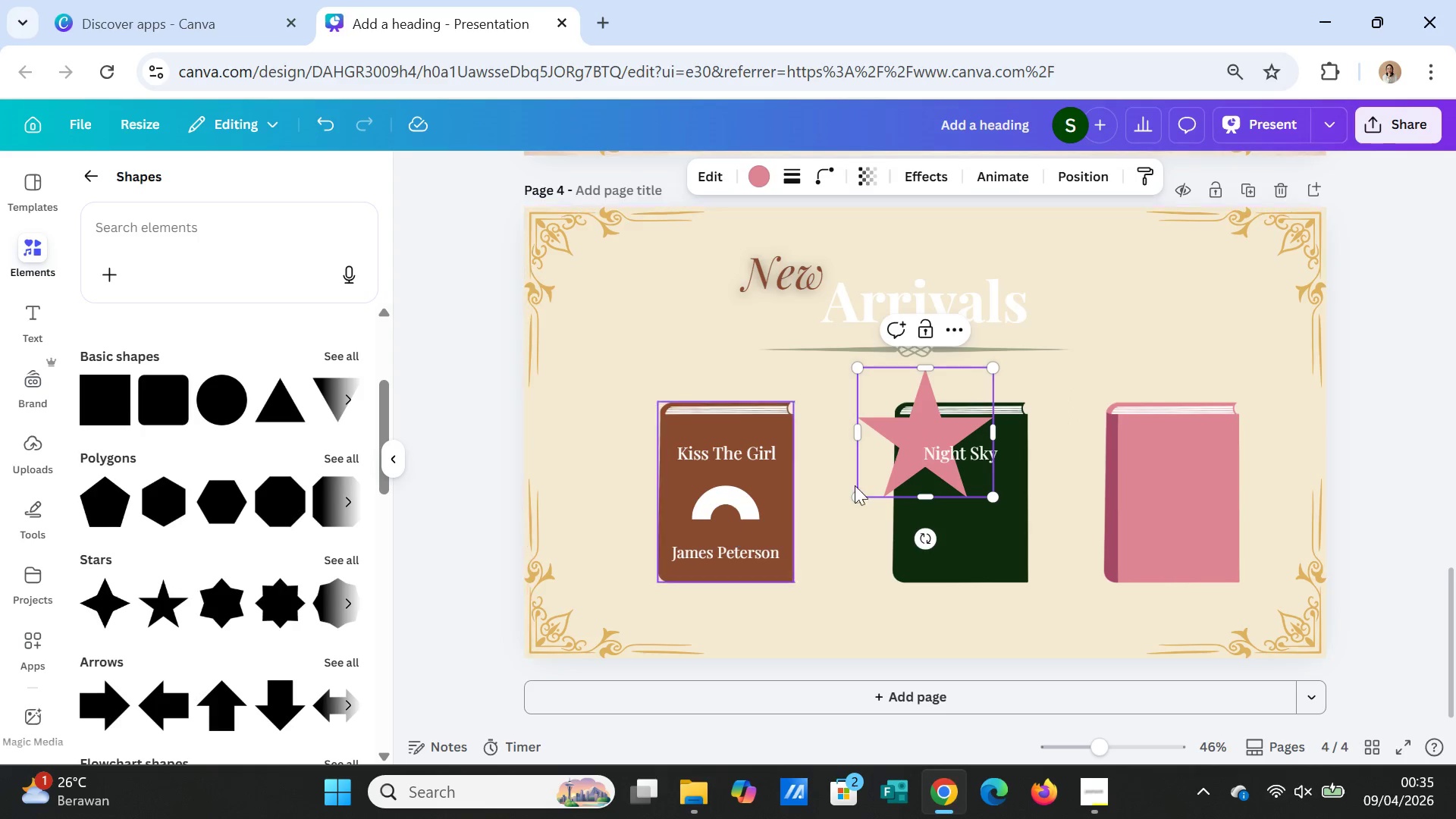 
left_click_drag(start_coordinate=[993, 366], to_coordinate=[927, 466])
 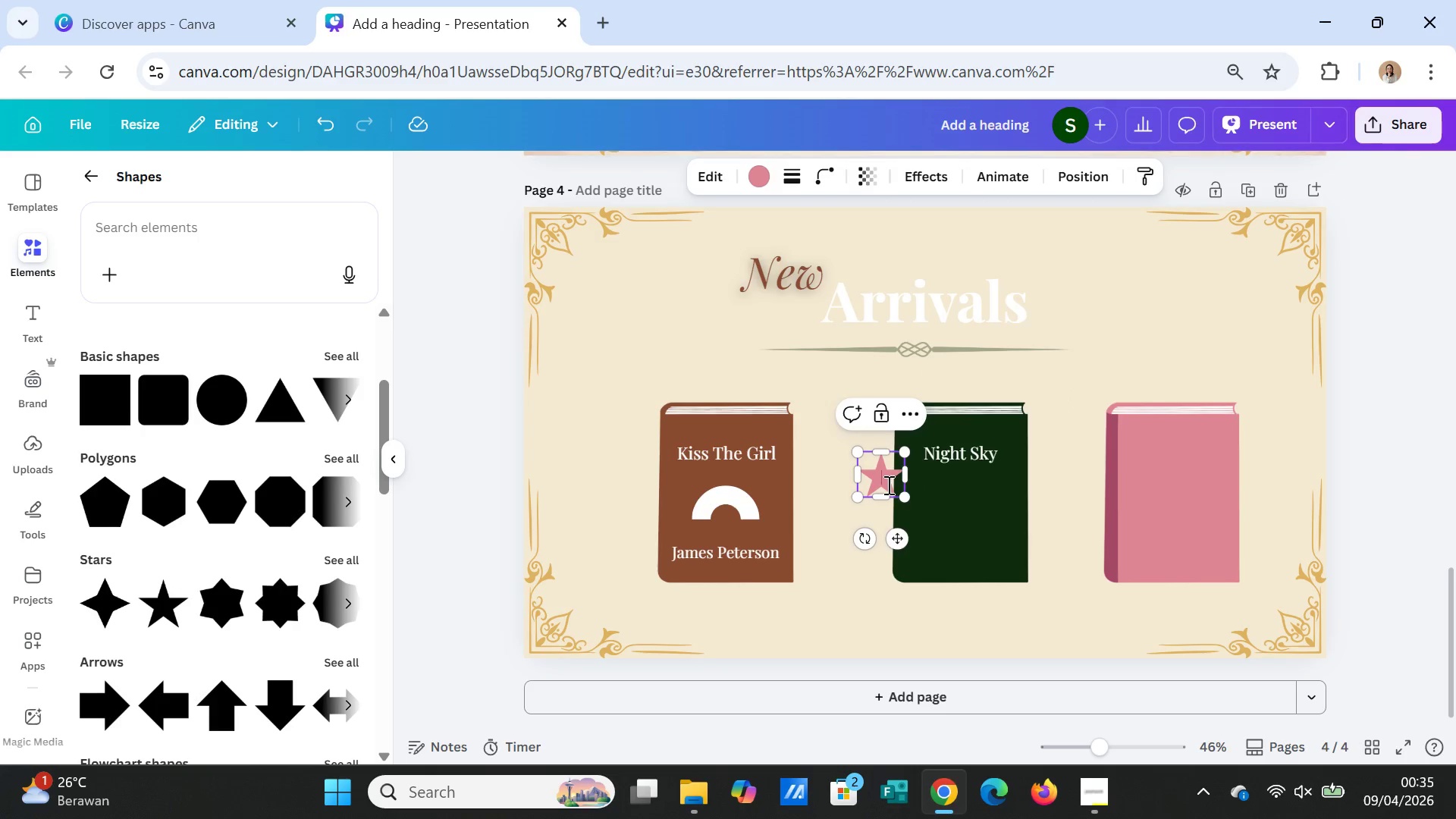 
left_click([887, 485])
 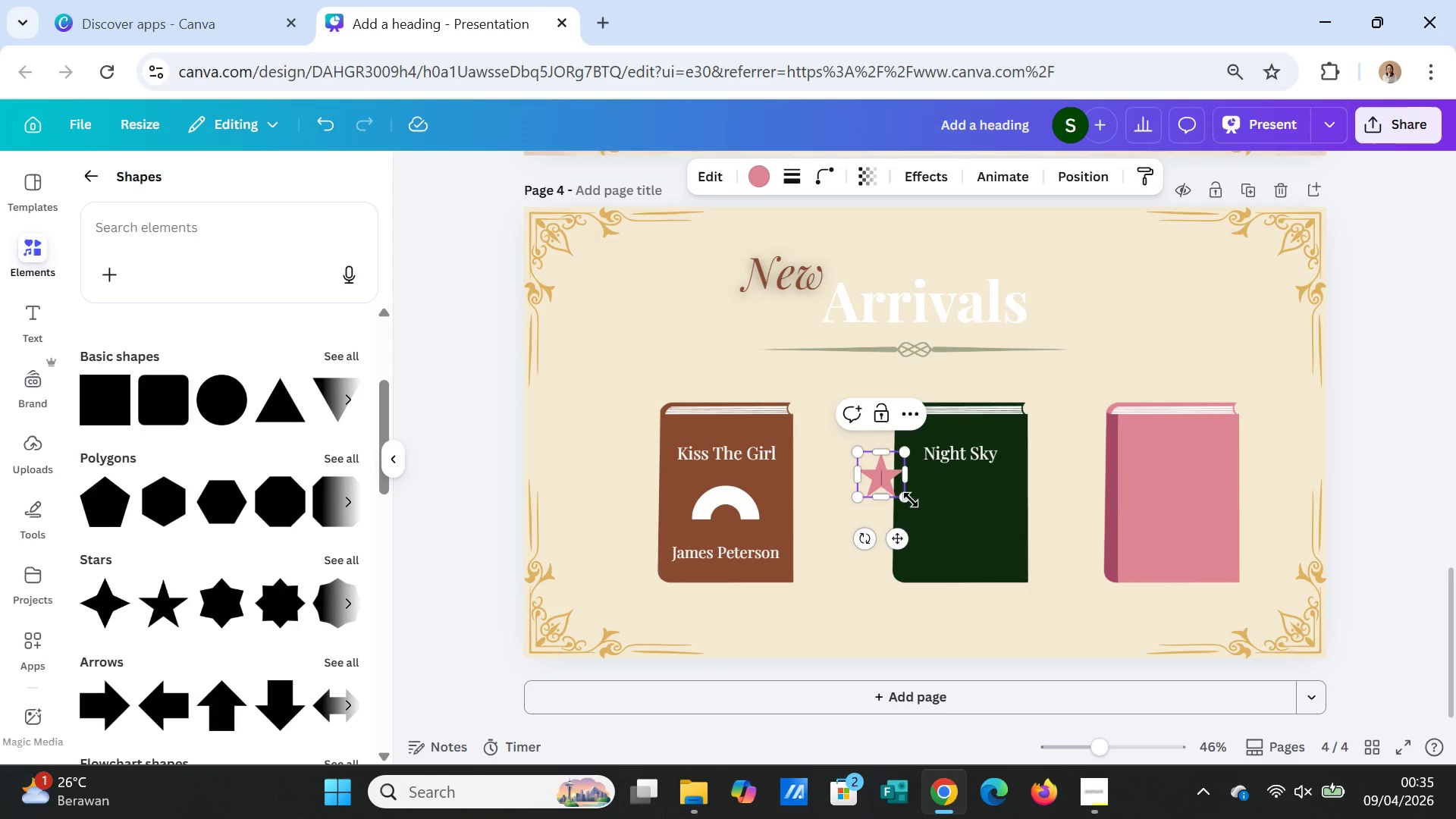 
left_click([924, 504])
 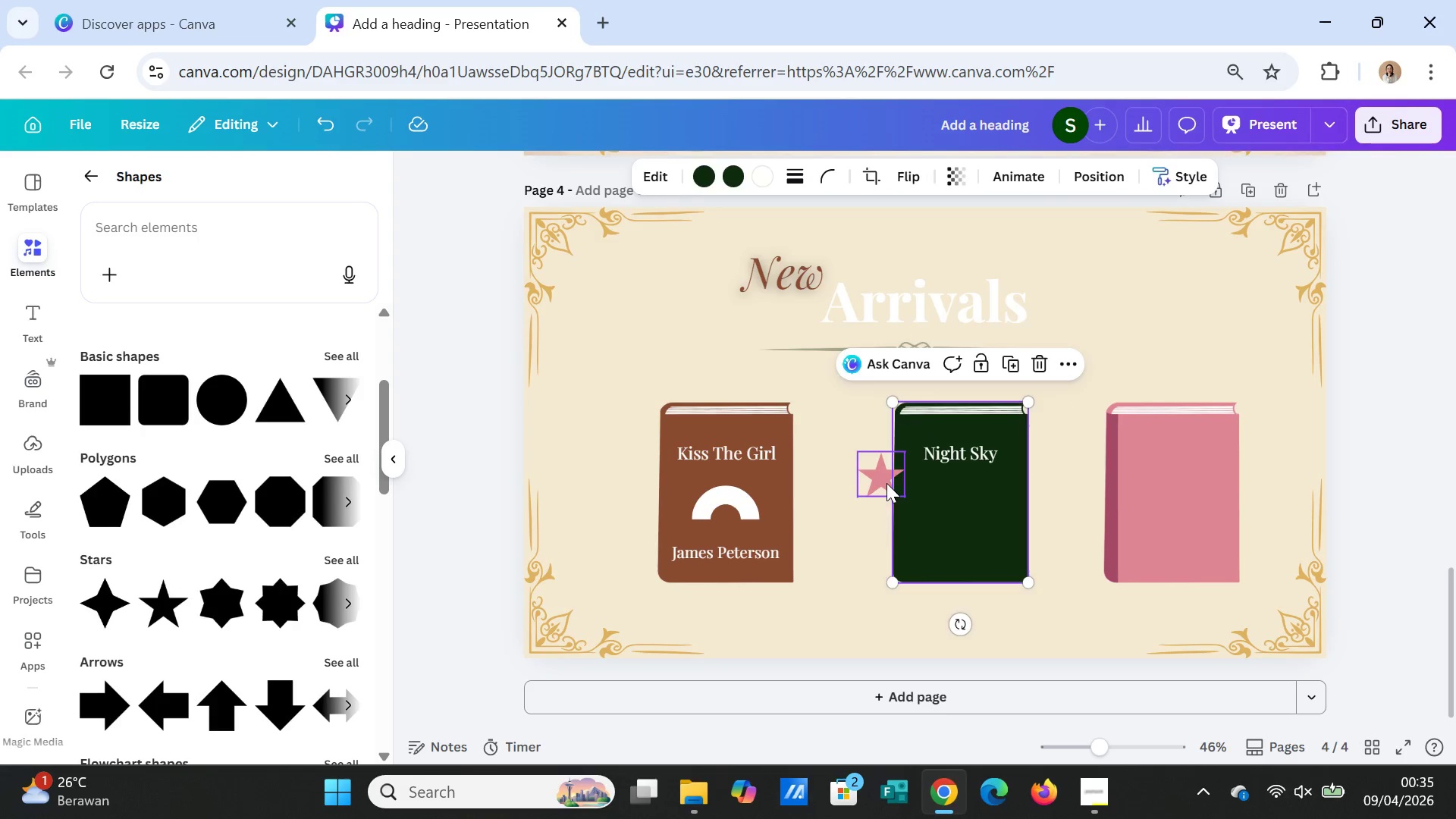 
left_click_drag(start_coordinate=[886, 483], to_coordinate=[967, 507])
 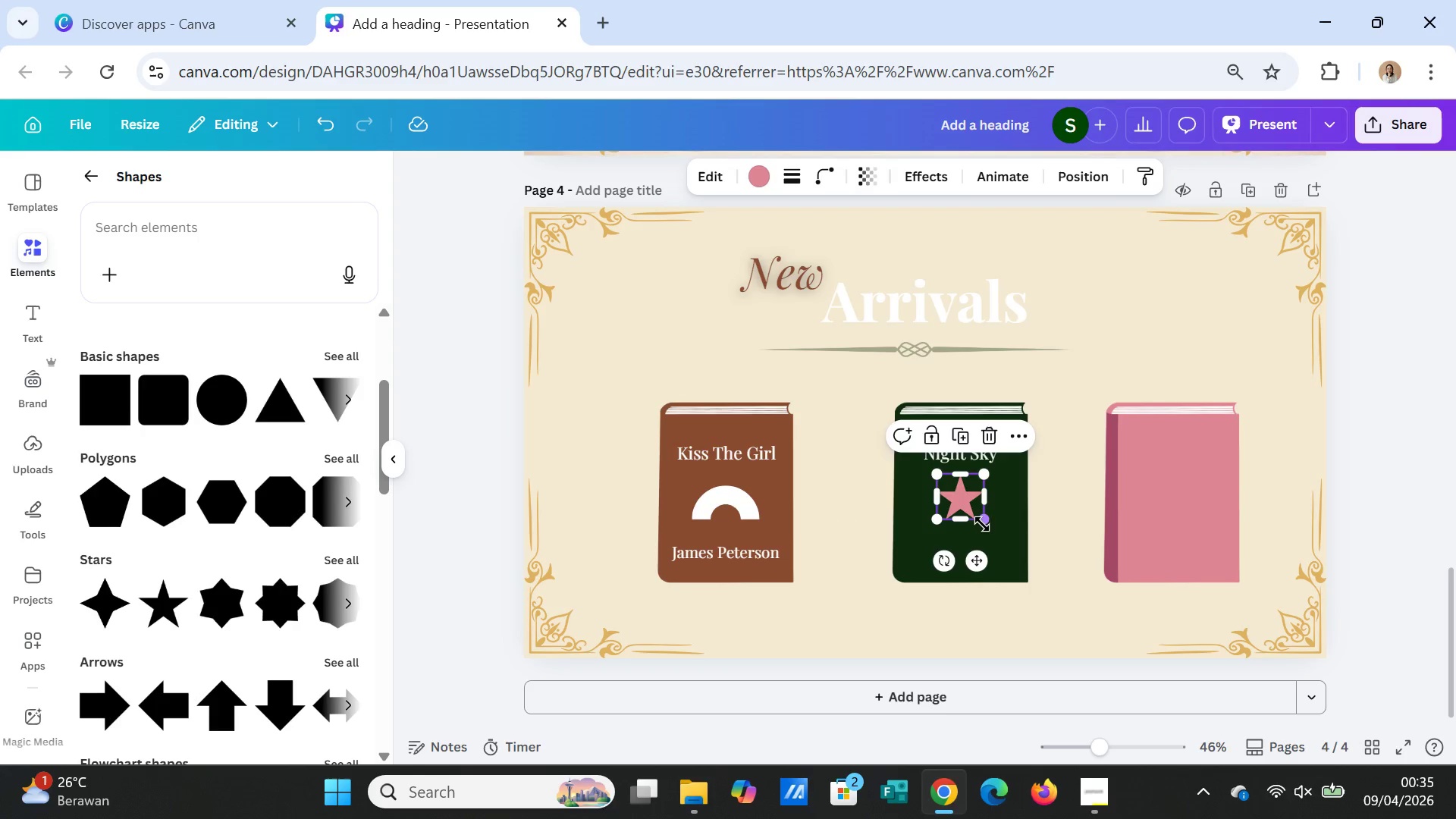 
left_click_drag(start_coordinate=[982, 521], to_coordinate=[985, 527])
 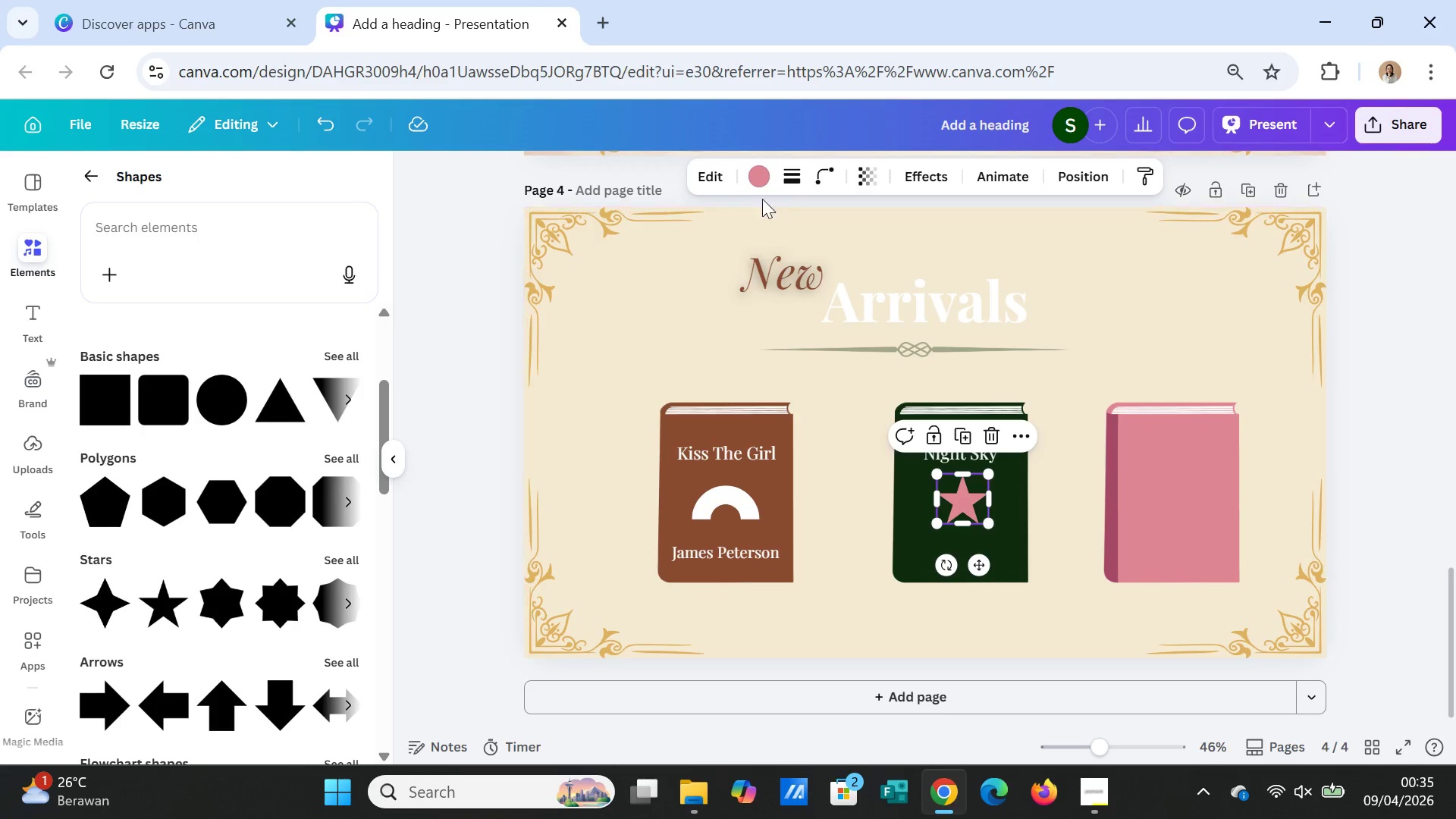 
left_click([749, 174])
 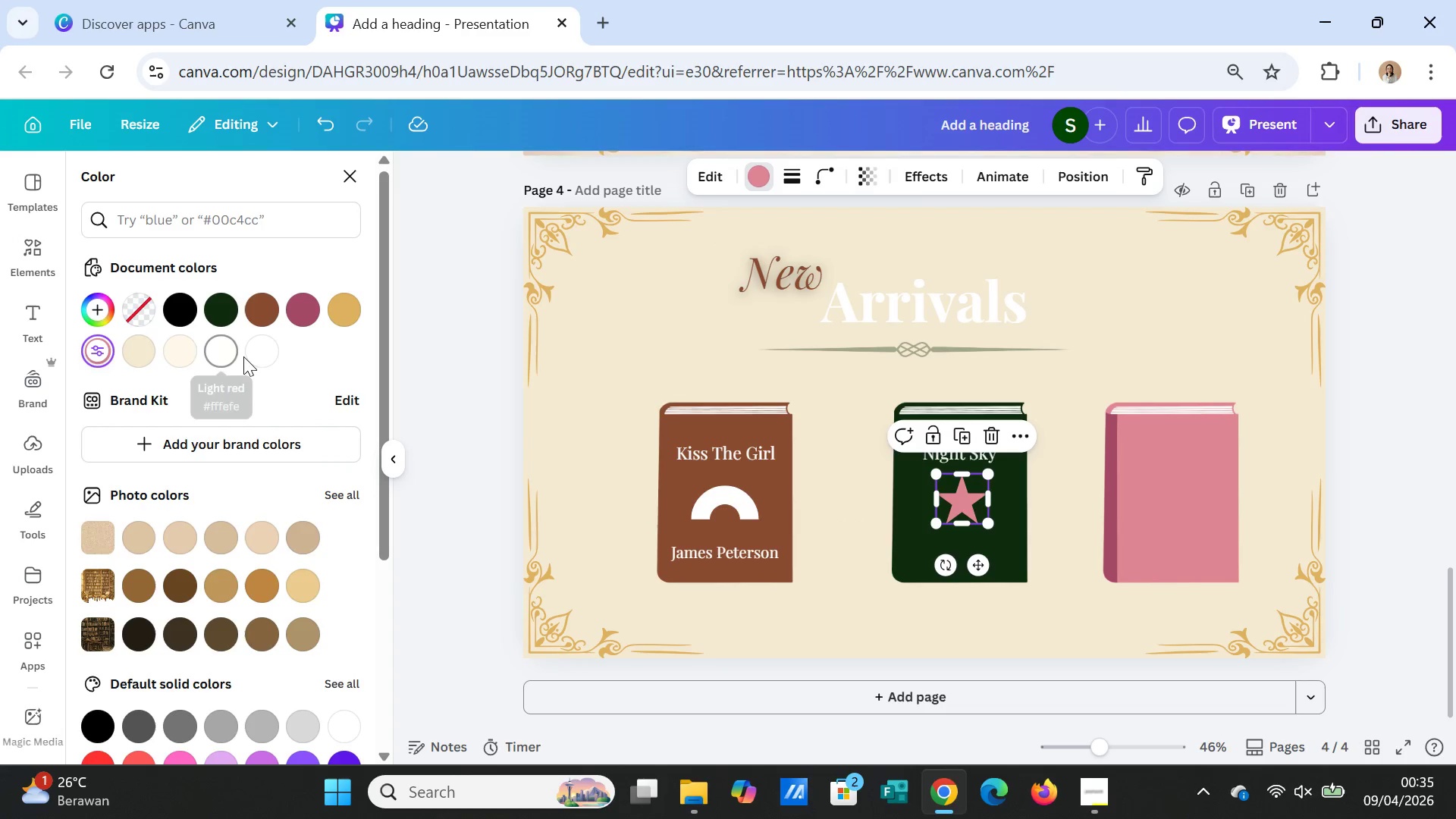 
left_click([255, 355])
 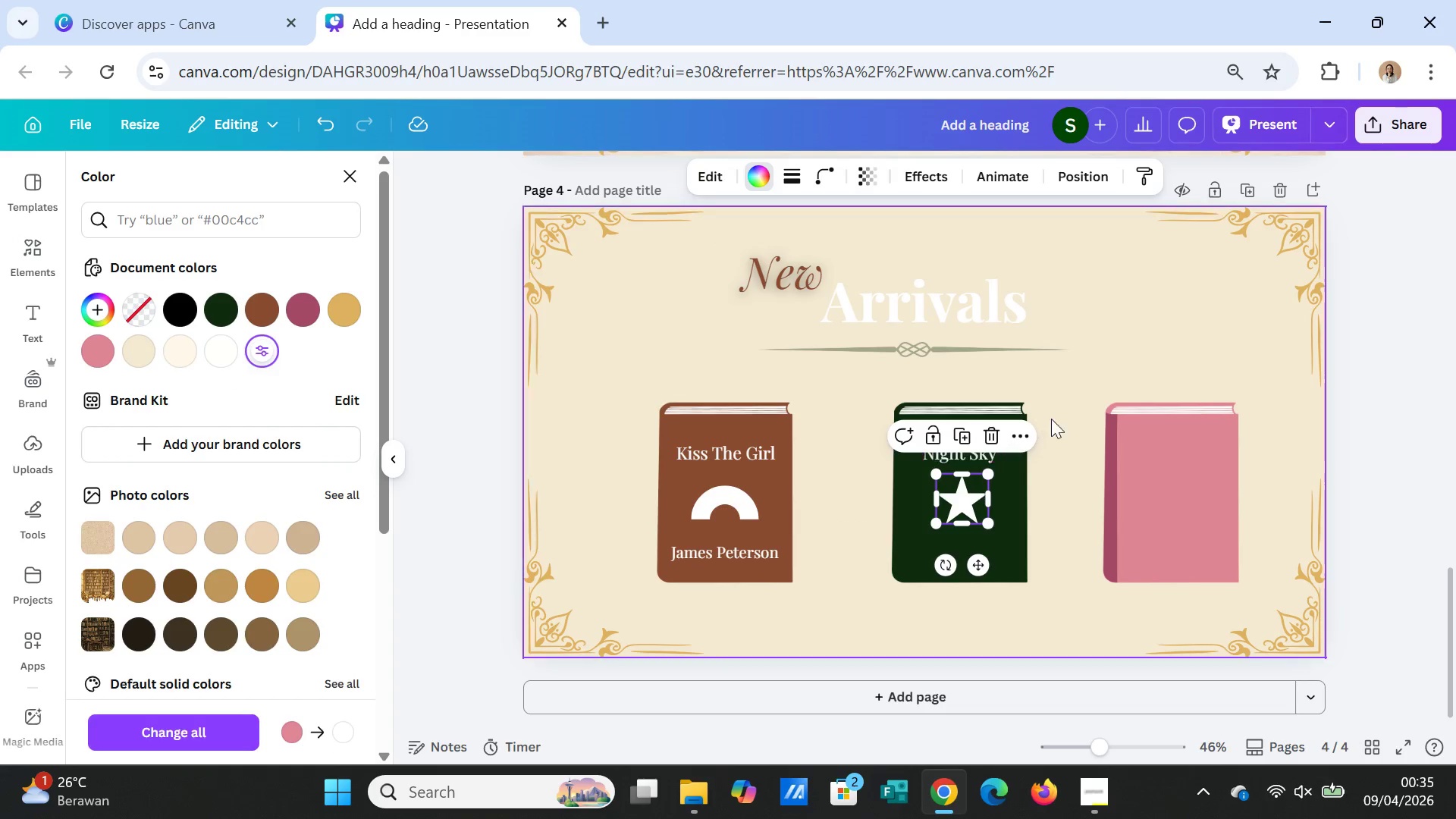 
left_click([1098, 357])
 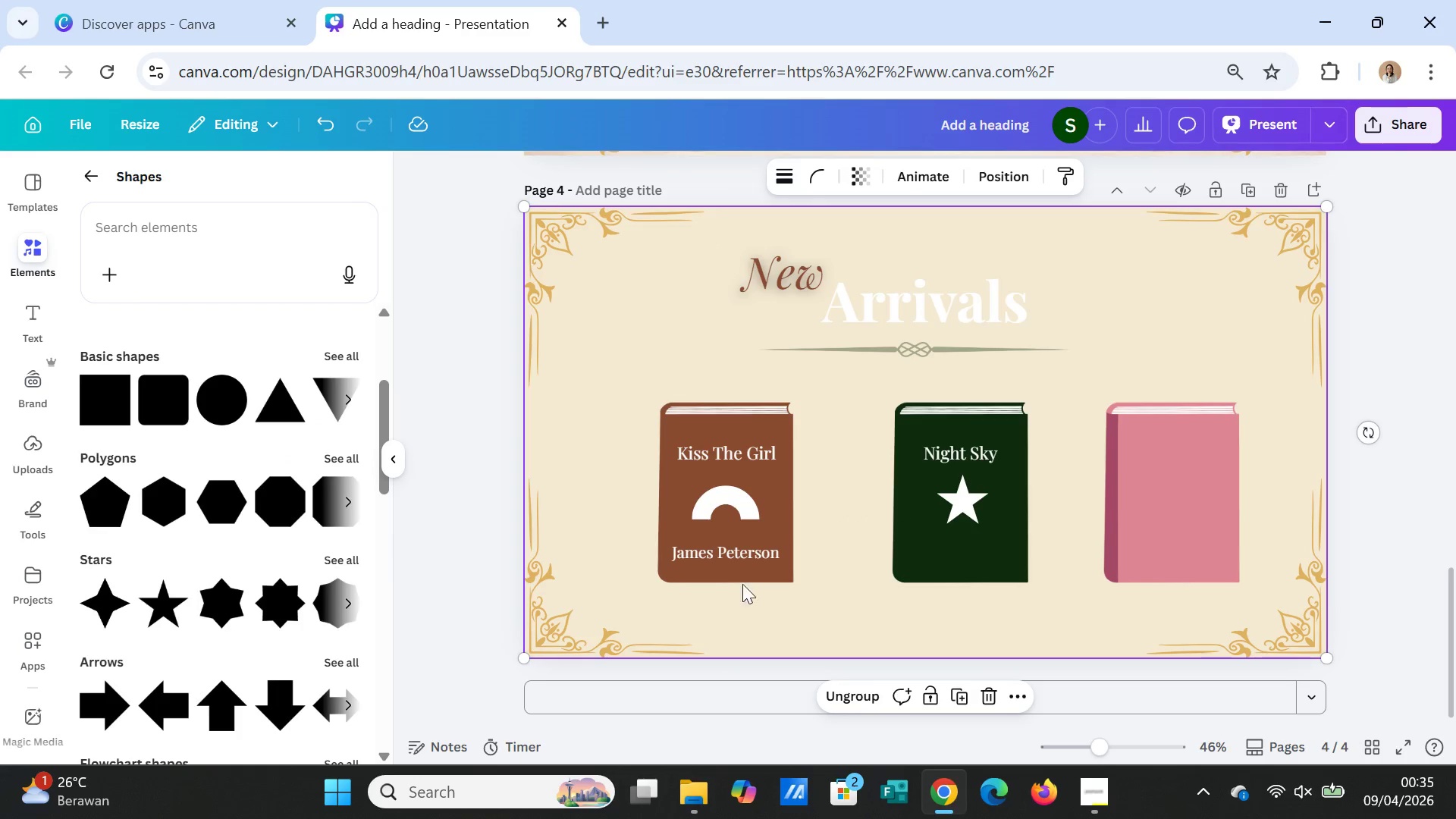 
left_click([727, 557])
 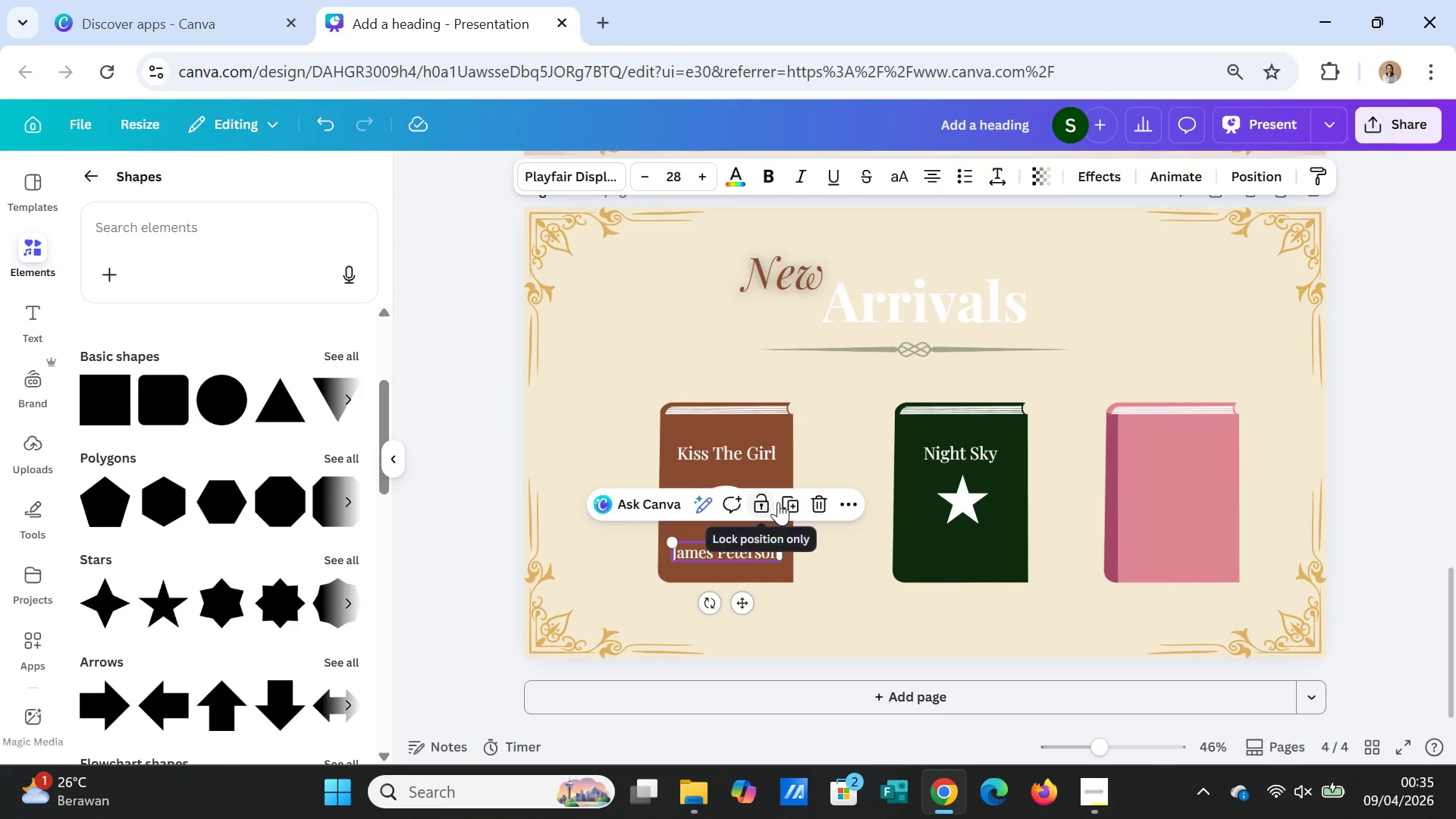 
left_click([786, 500])
 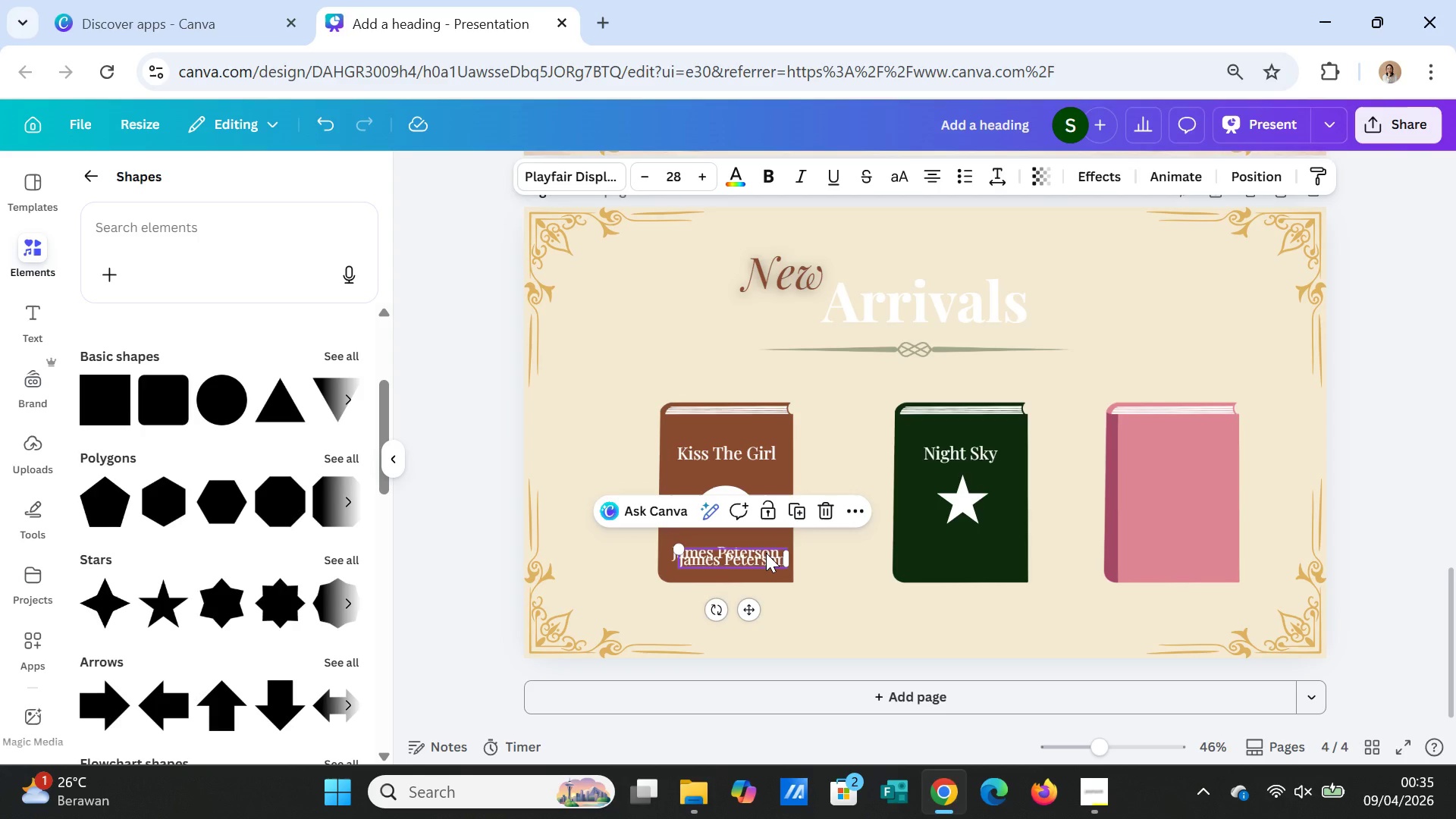 
left_click_drag(start_coordinate=[766, 553], to_coordinate=[994, 546])
 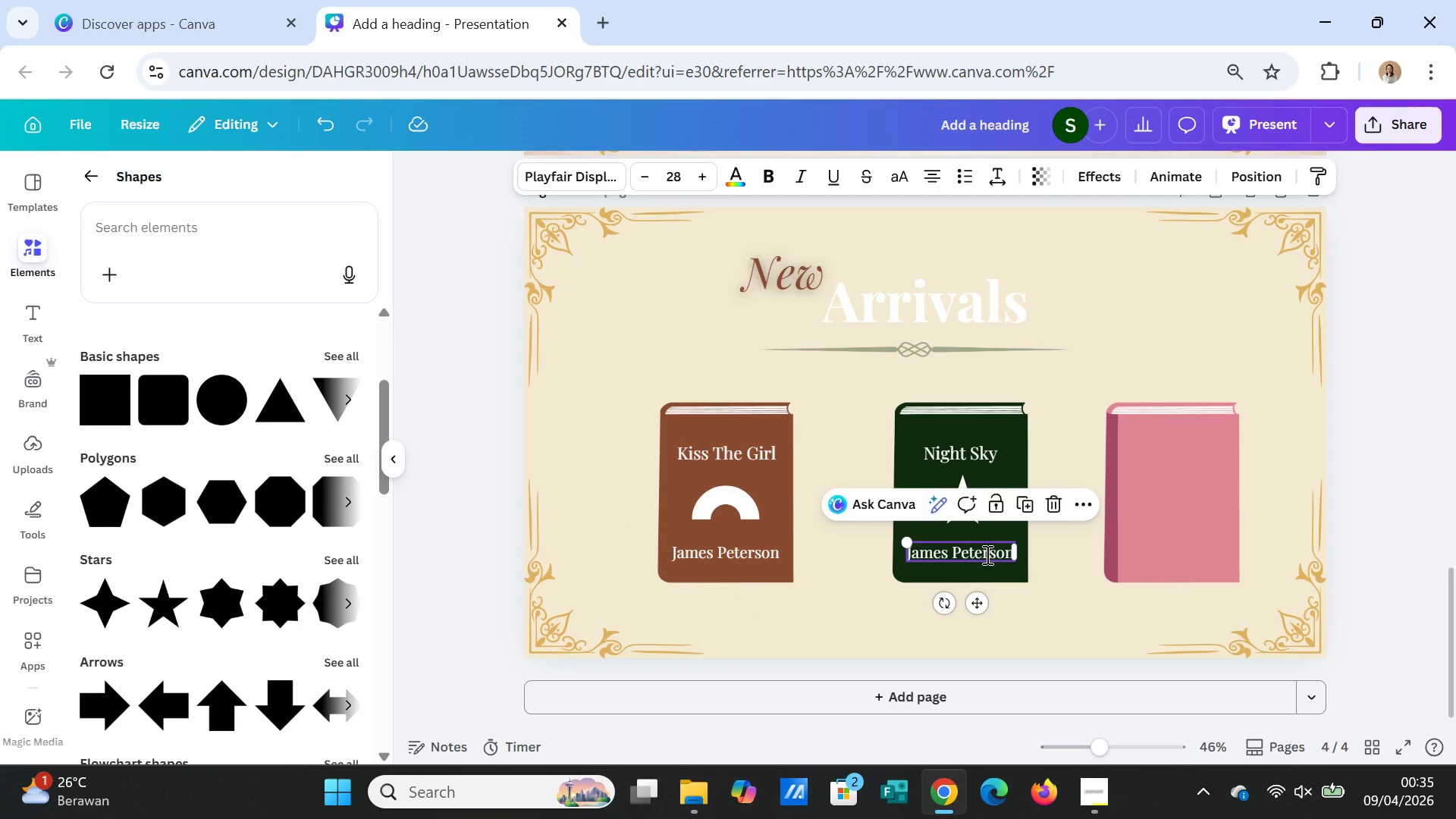 
double_click([986, 554])
 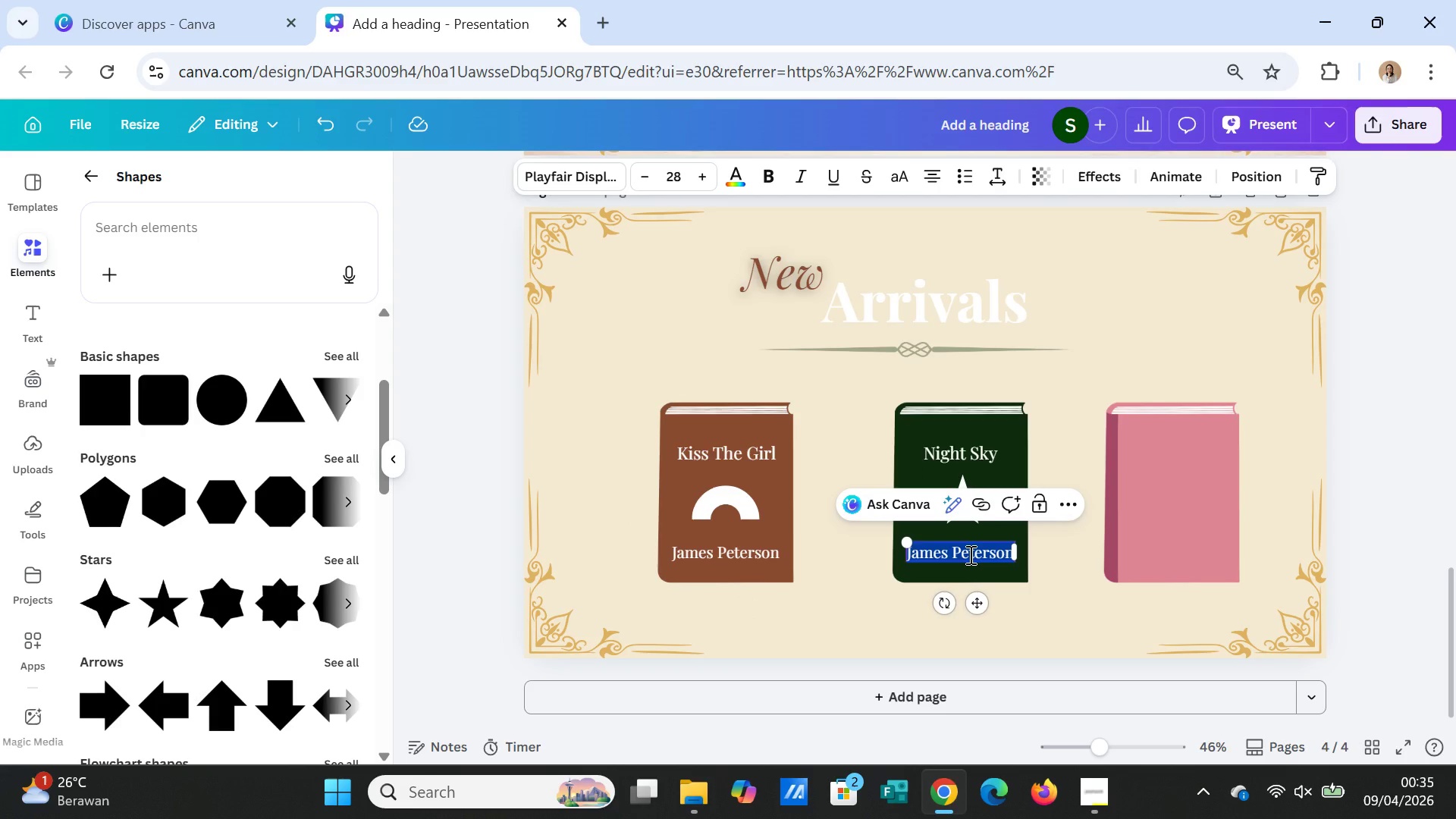 
type(Bella McPerson)
 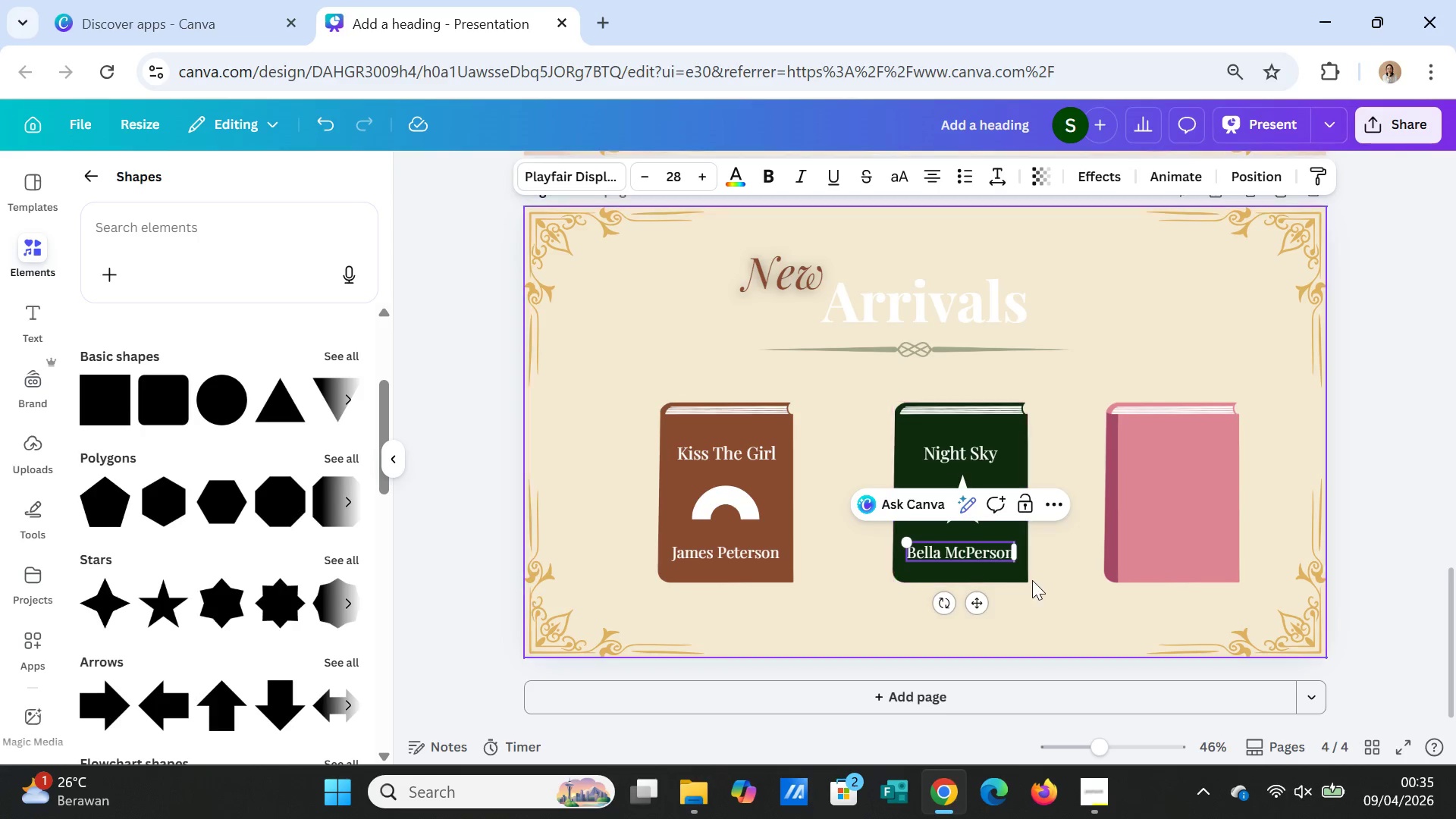 
left_click([1049, 586])
 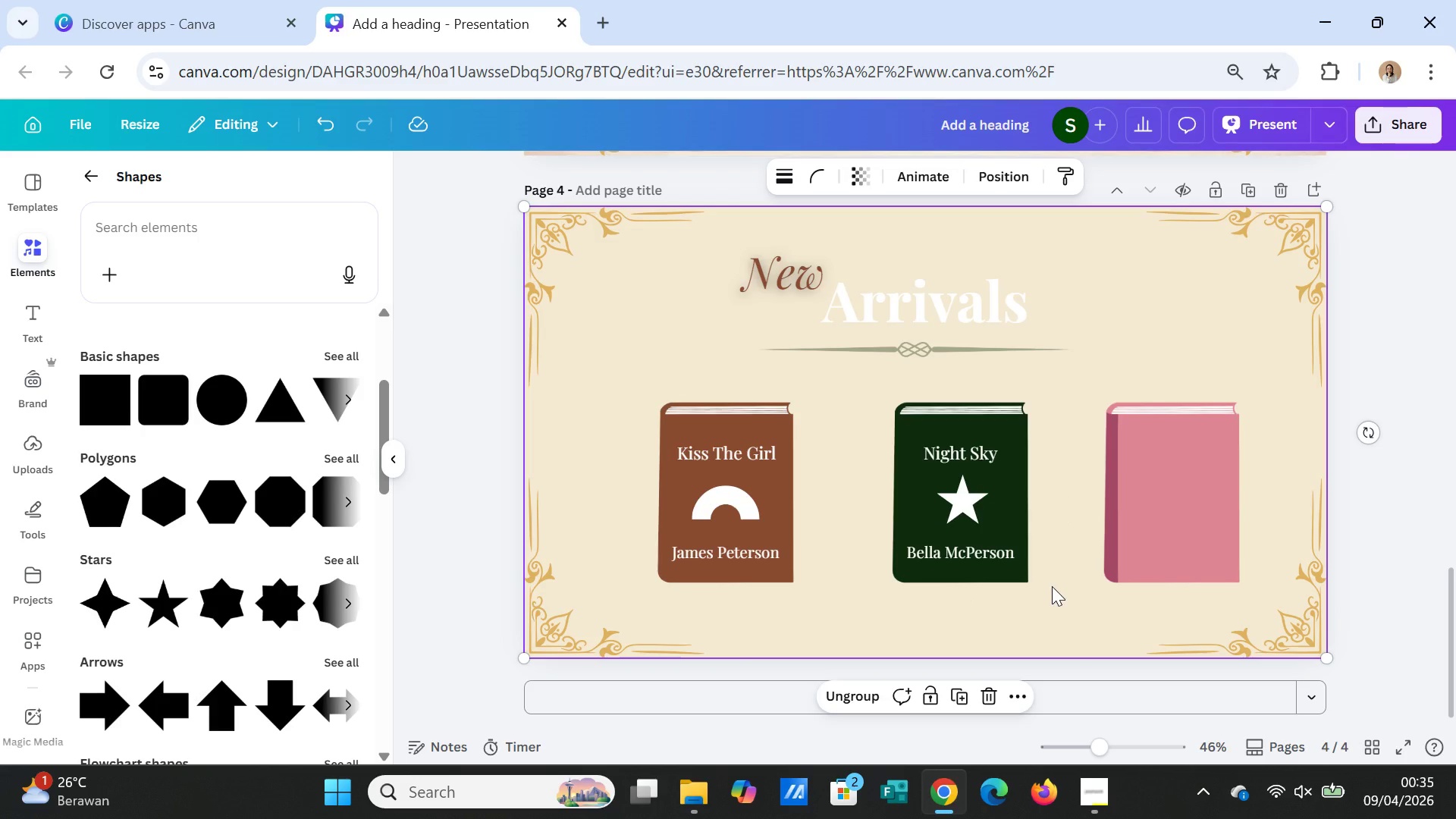 
left_click([966, 554])
 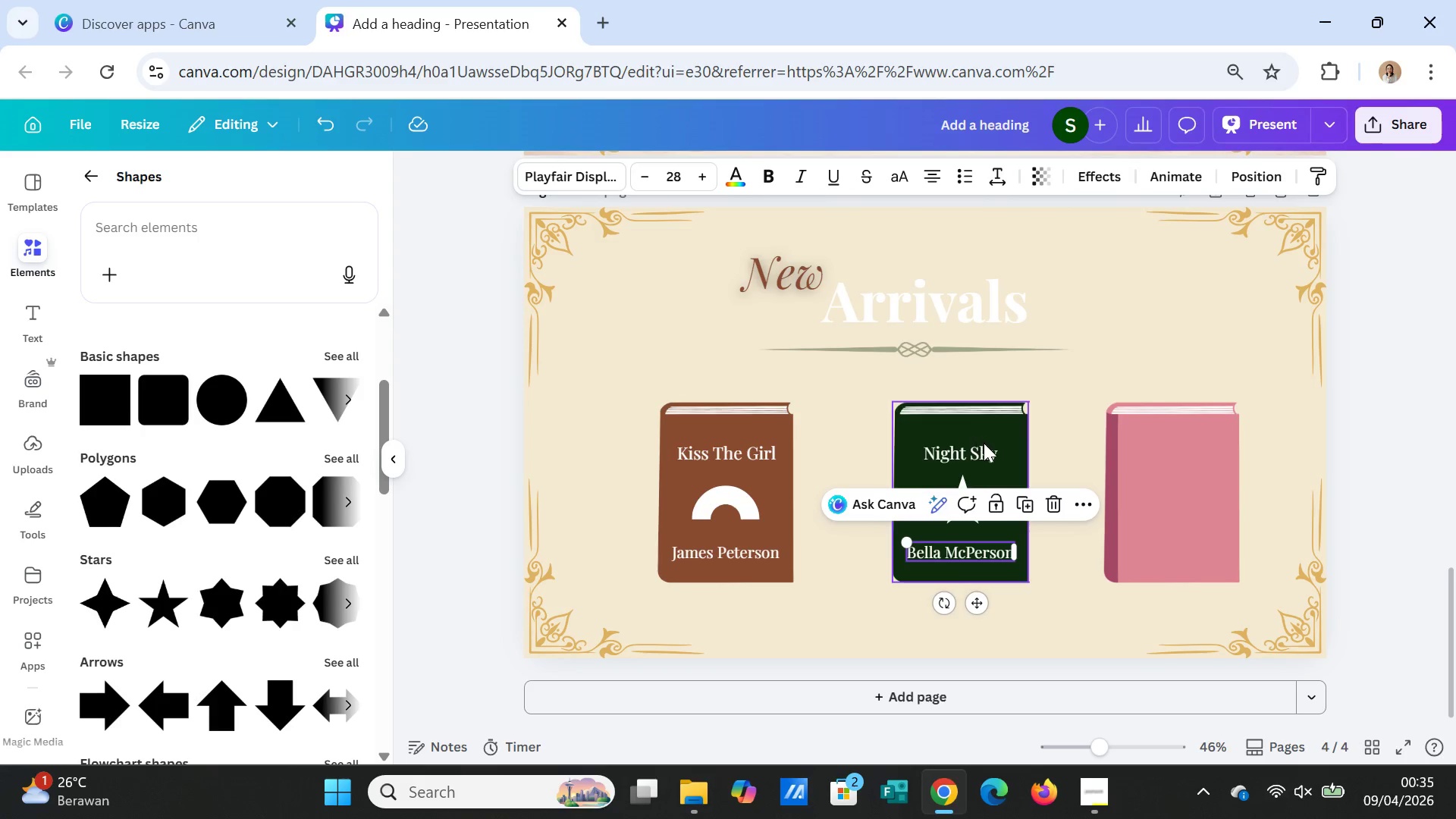 
left_click([985, 451])
 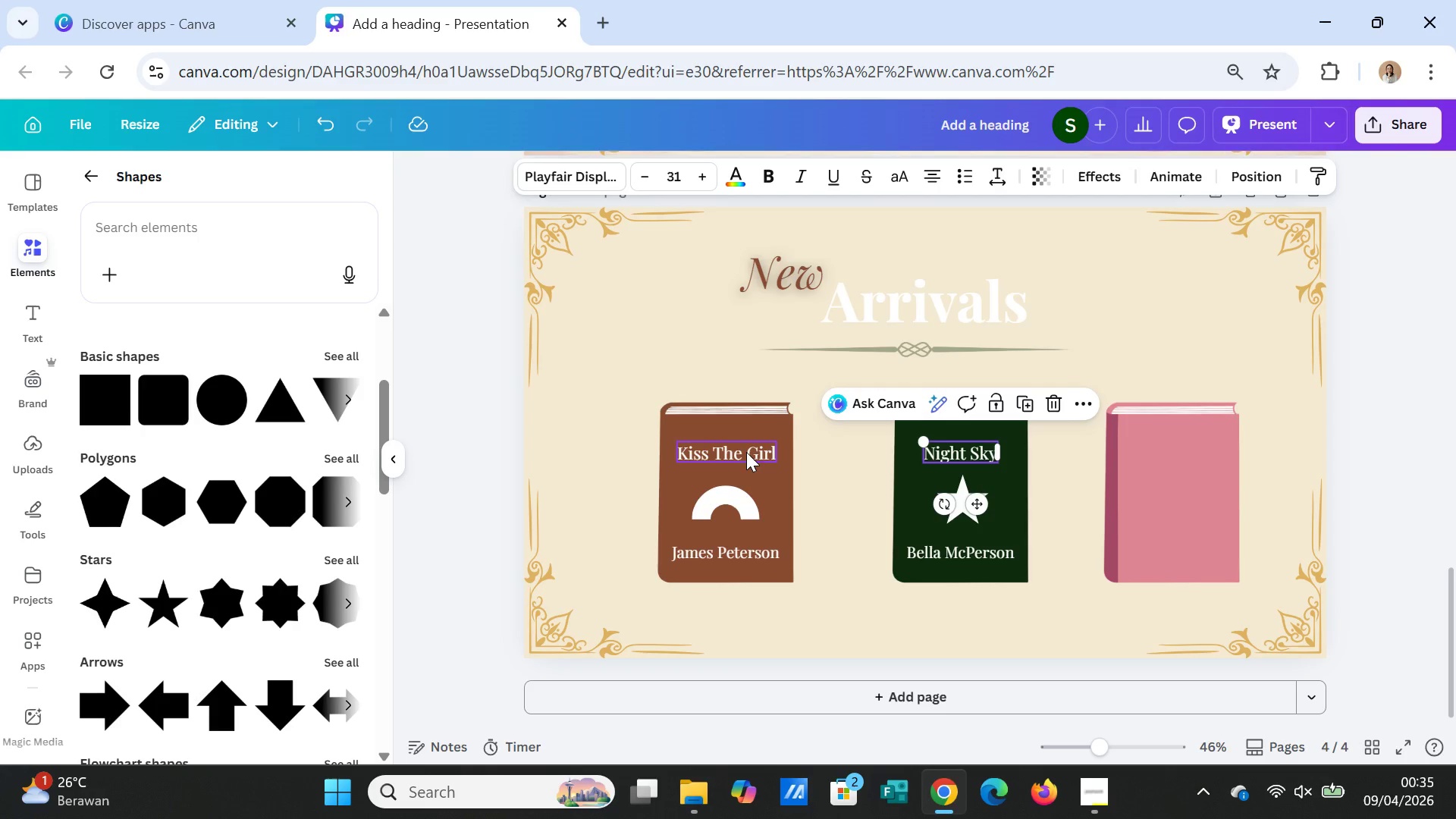 
left_click([746, 452])
 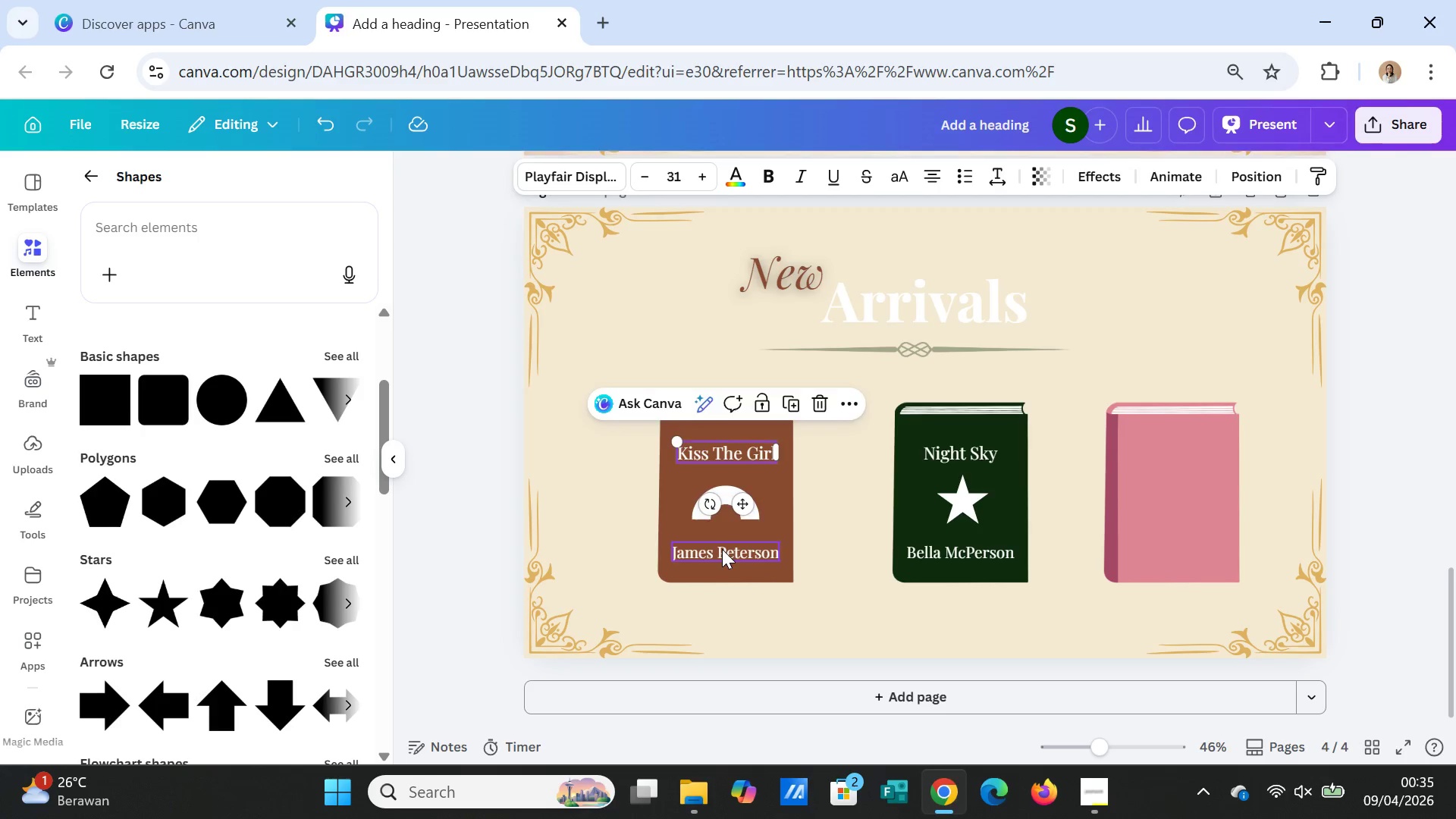 
left_click([722, 549])
 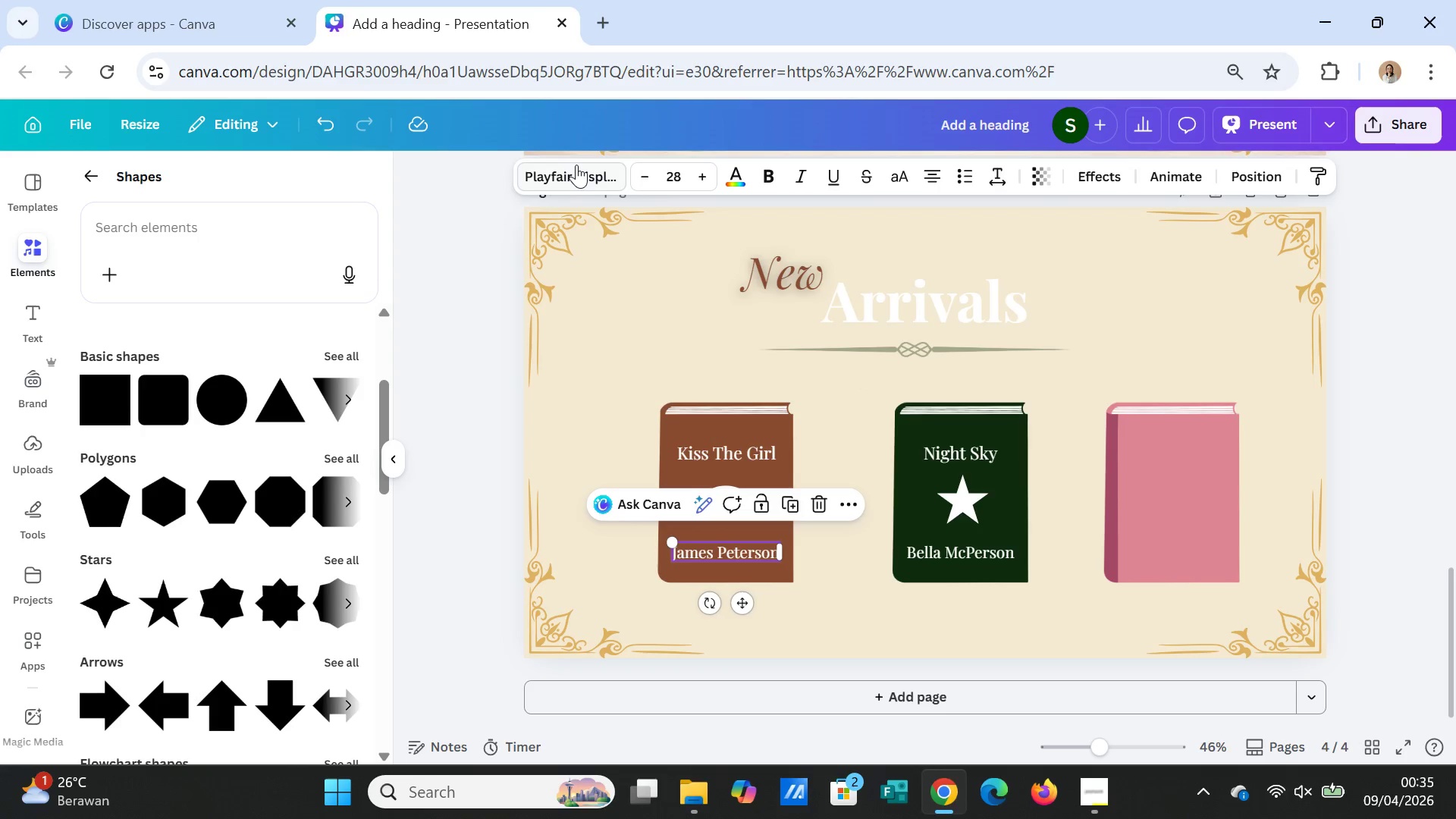 
left_click([574, 163])
 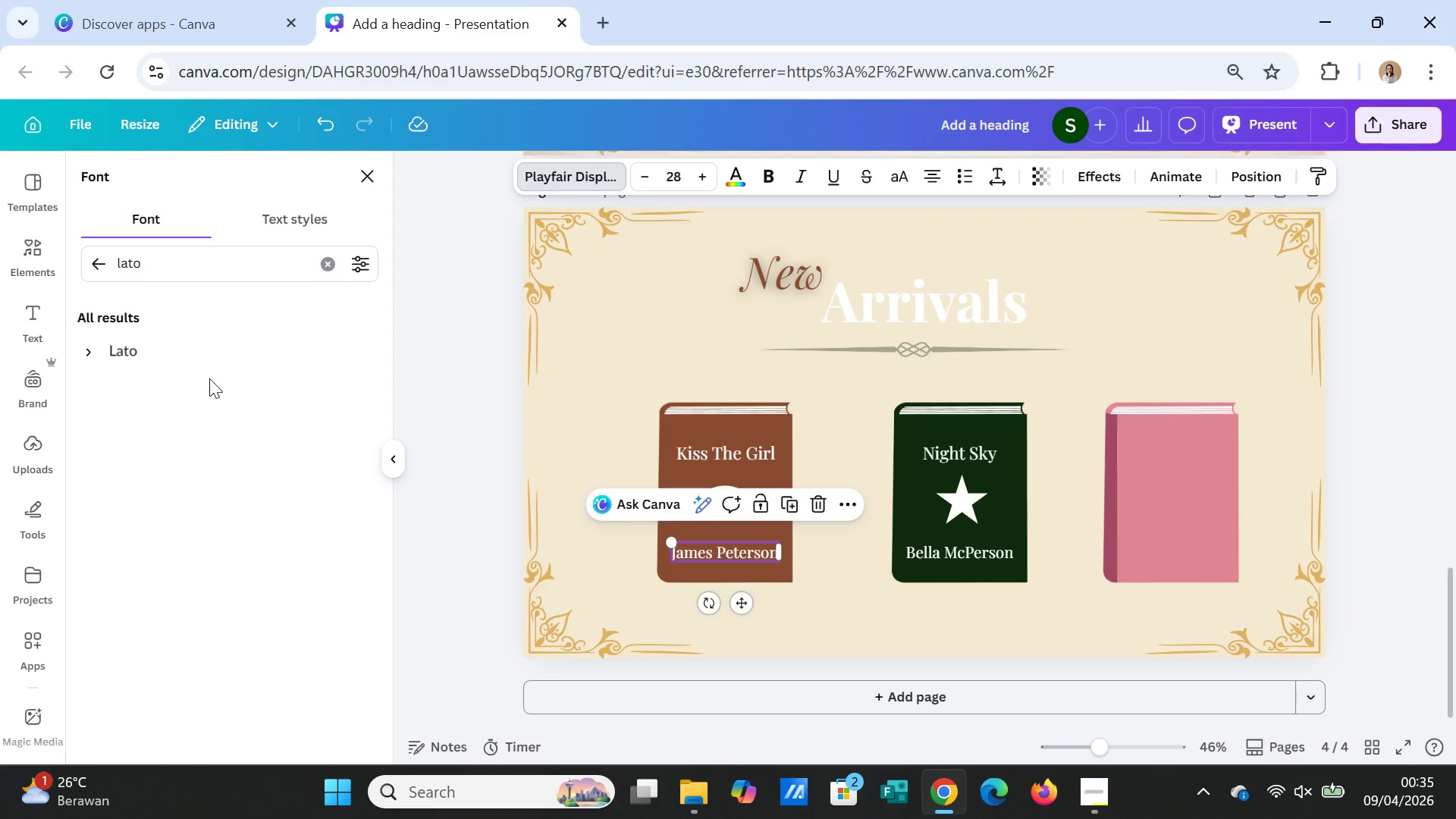 
left_click([159, 347])
 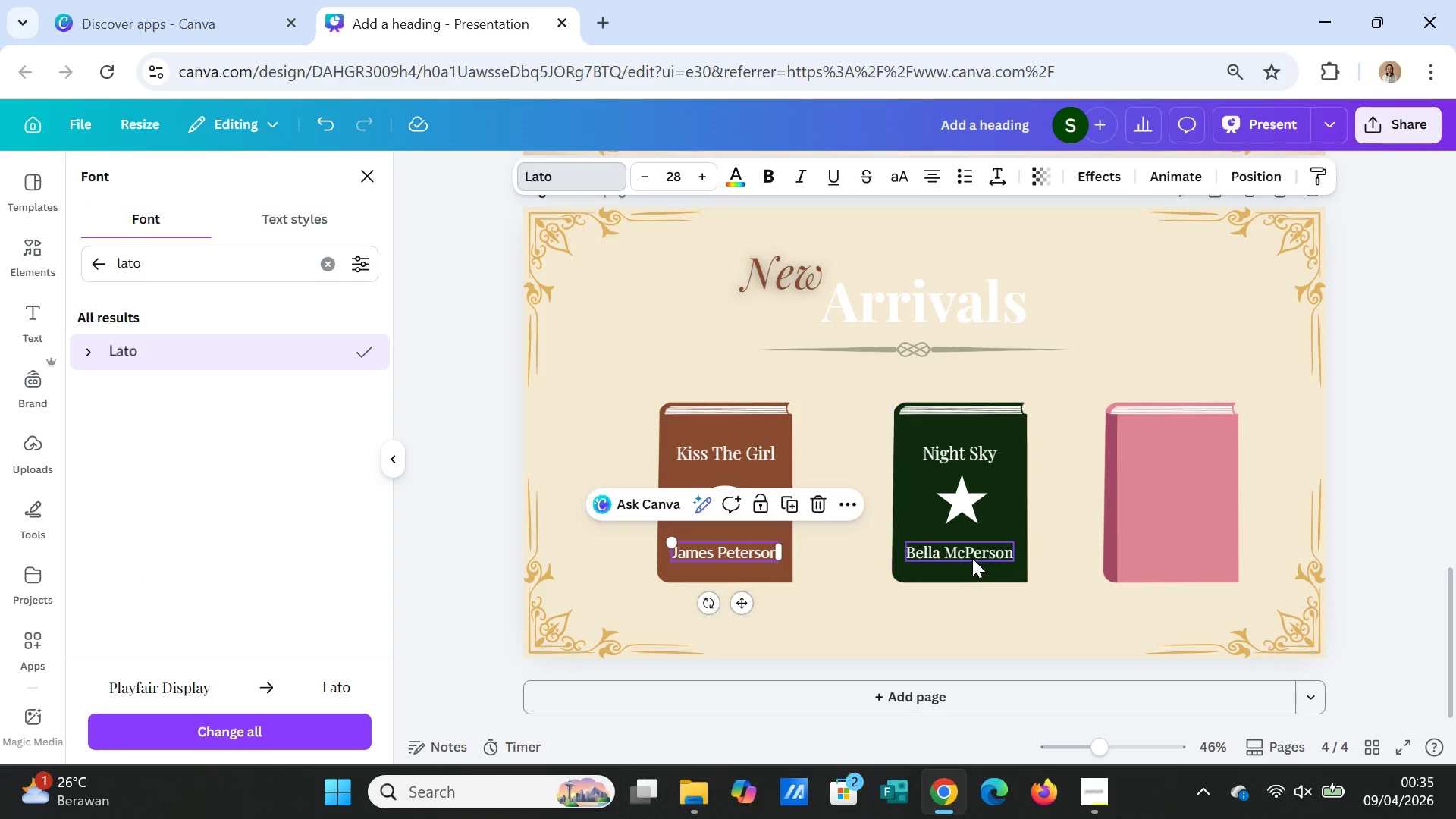 
left_click([971, 556])
 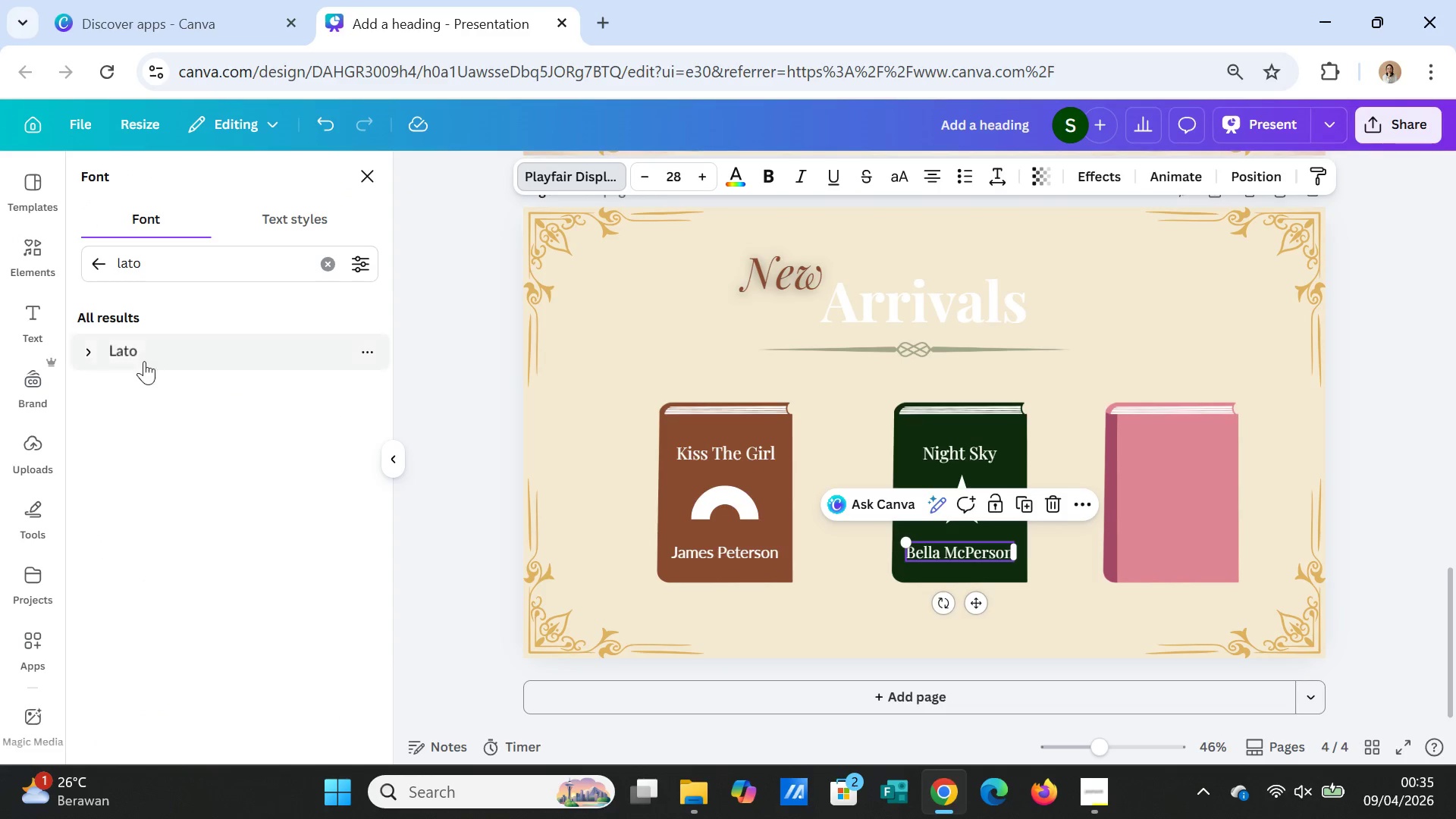 
left_click([140, 358])
 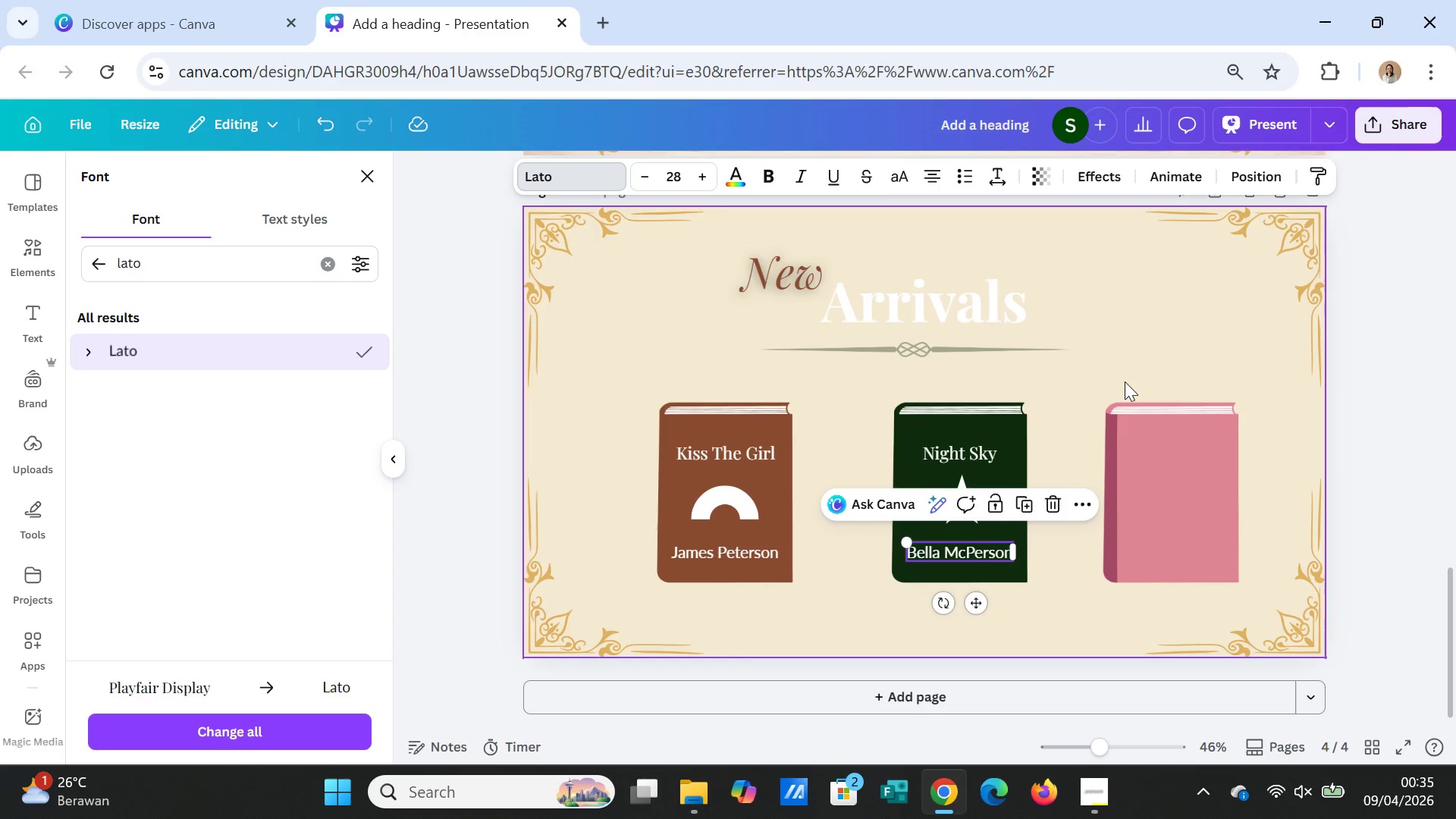 
left_click([1125, 381])
 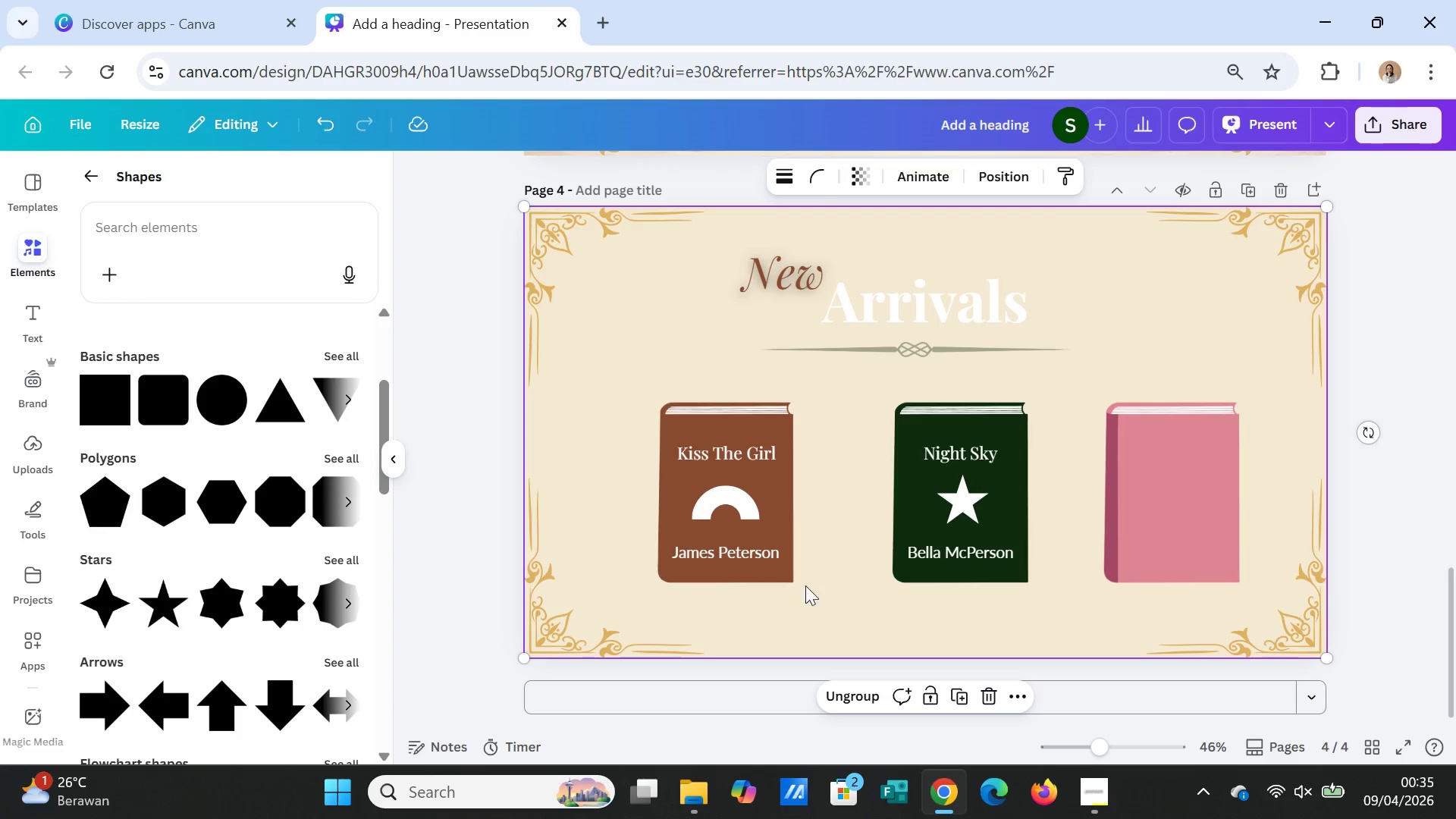 
left_click([737, 504])
 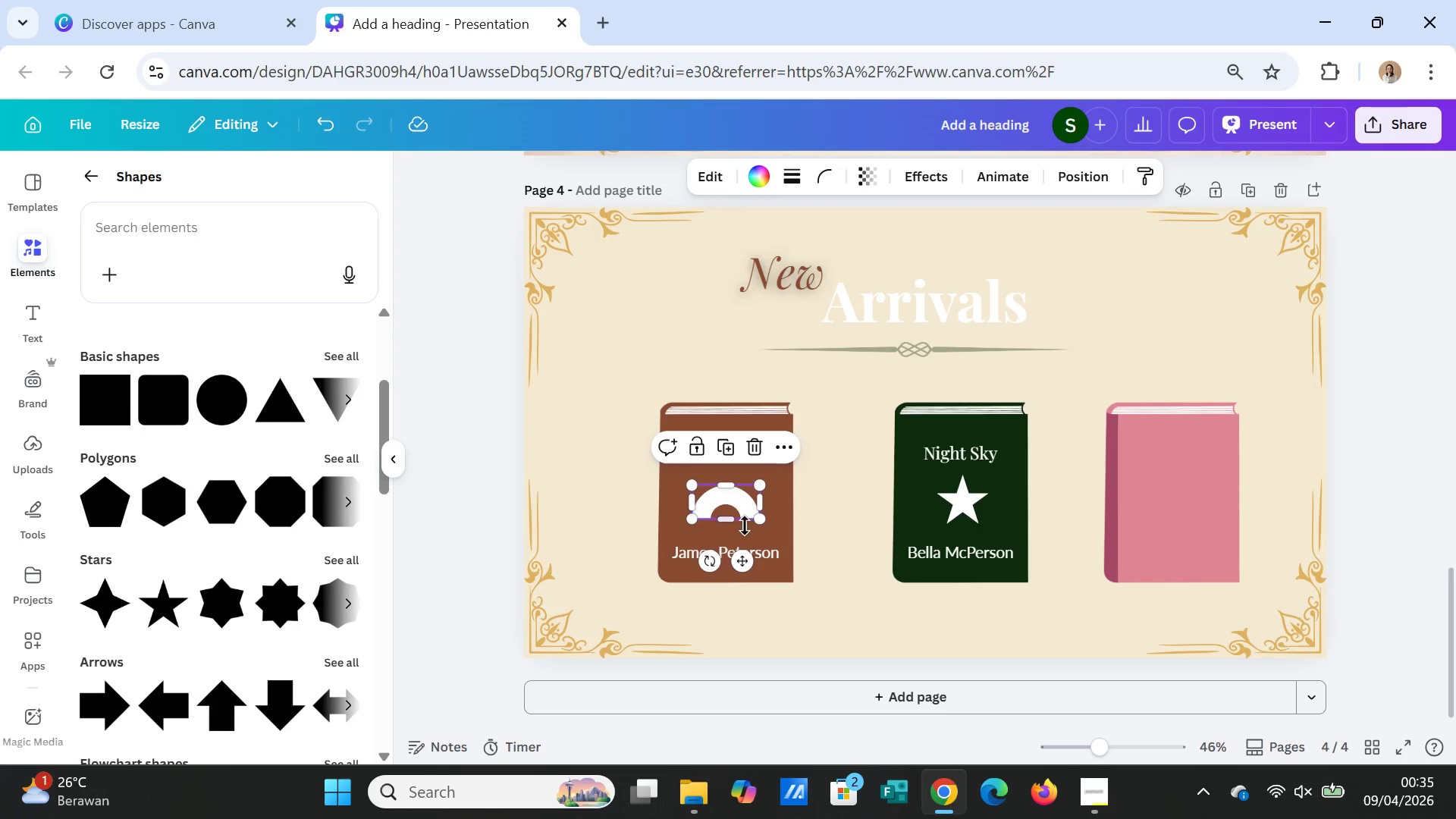 
hold_key(key=ShiftLeft, duration=3.31)
left_click_drag(start_coordinate=[773, 553], to_coordinate=[848, 504])
 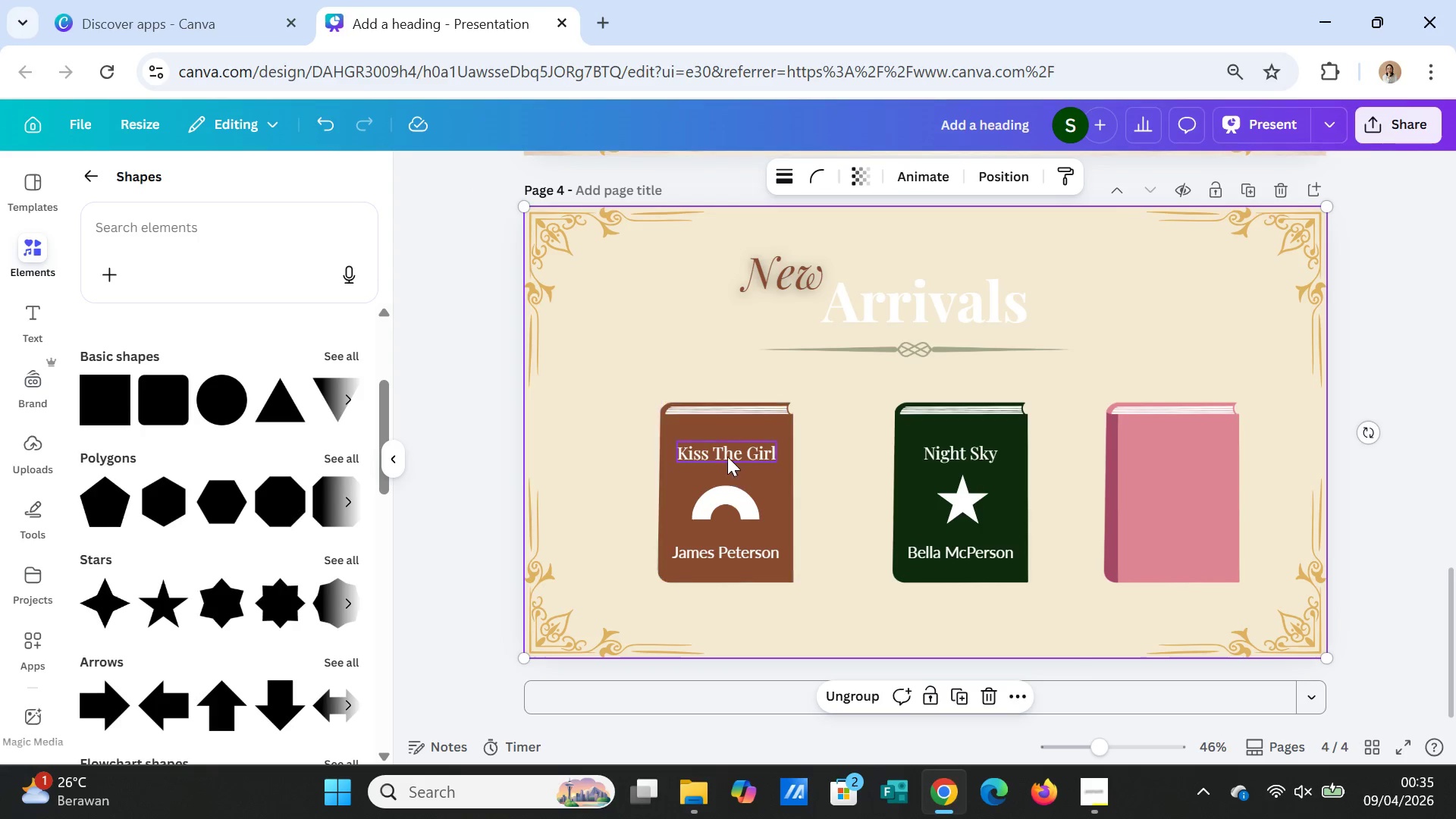 
left_click([848, 504])
 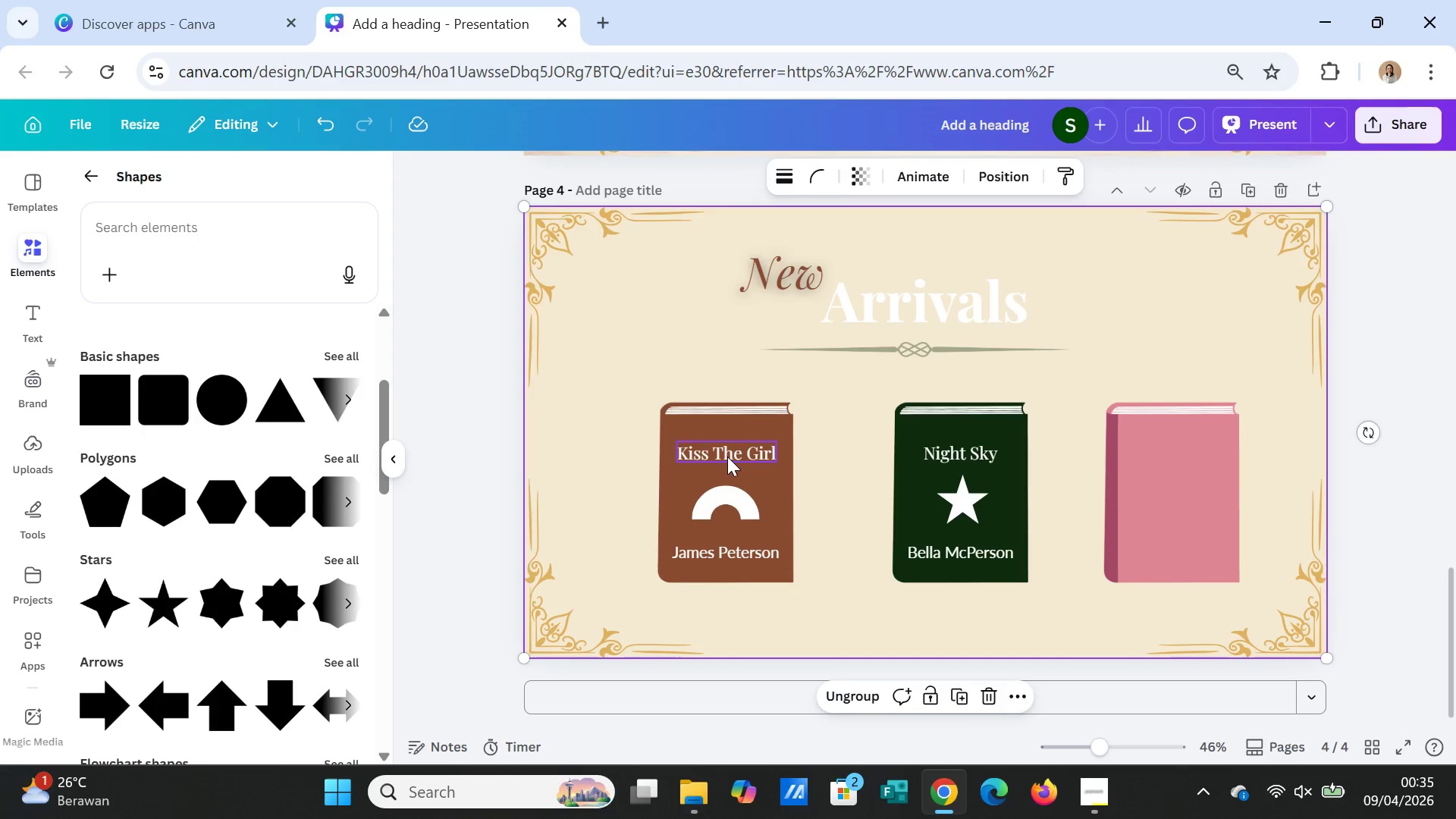 
left_click([727, 457])
 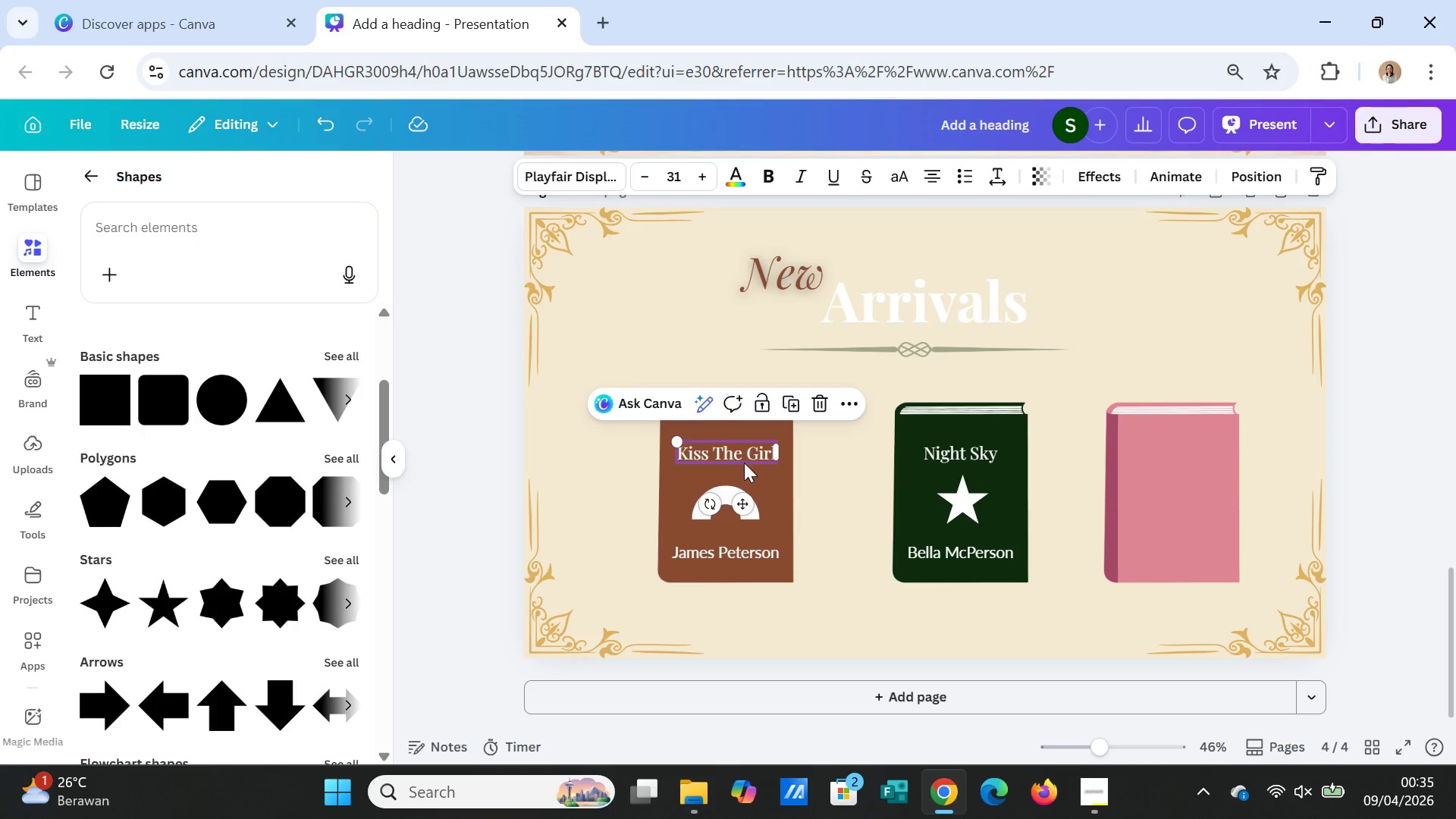 
hold_key(key=ShiftLeft, duration=3.53)
left_click([726, 486])
 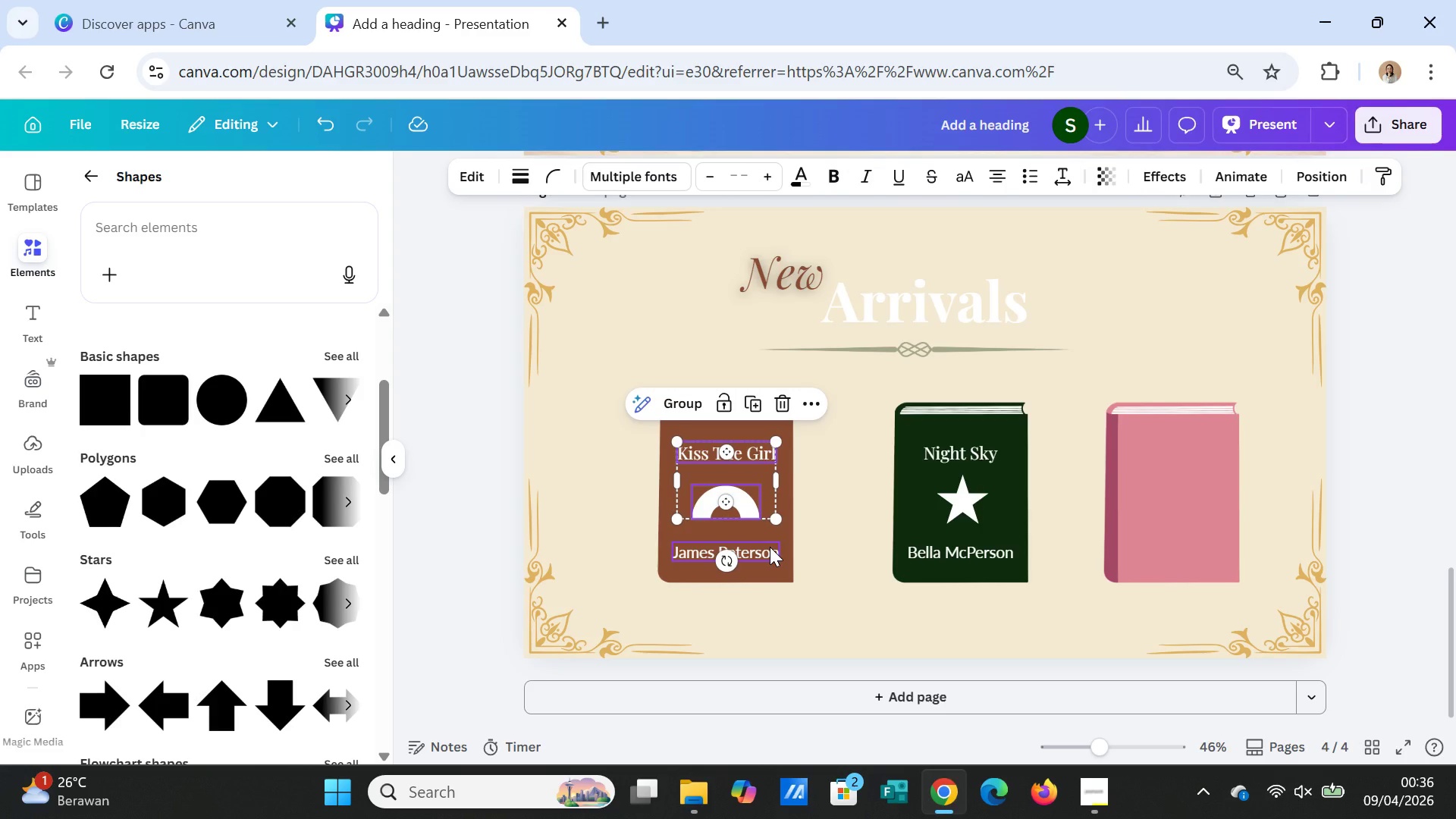 
left_click([770, 547])
 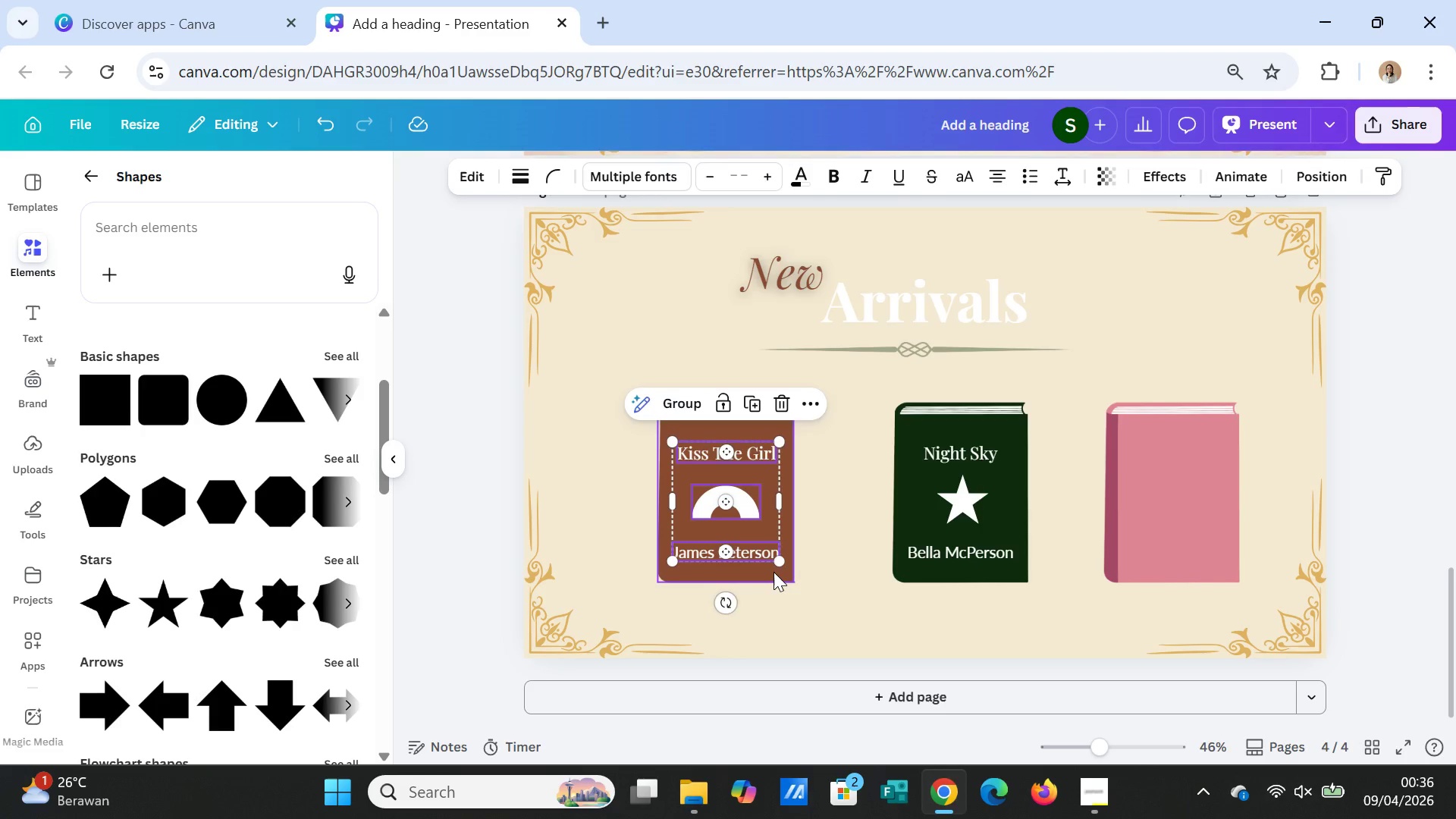 
left_click([774, 572])
 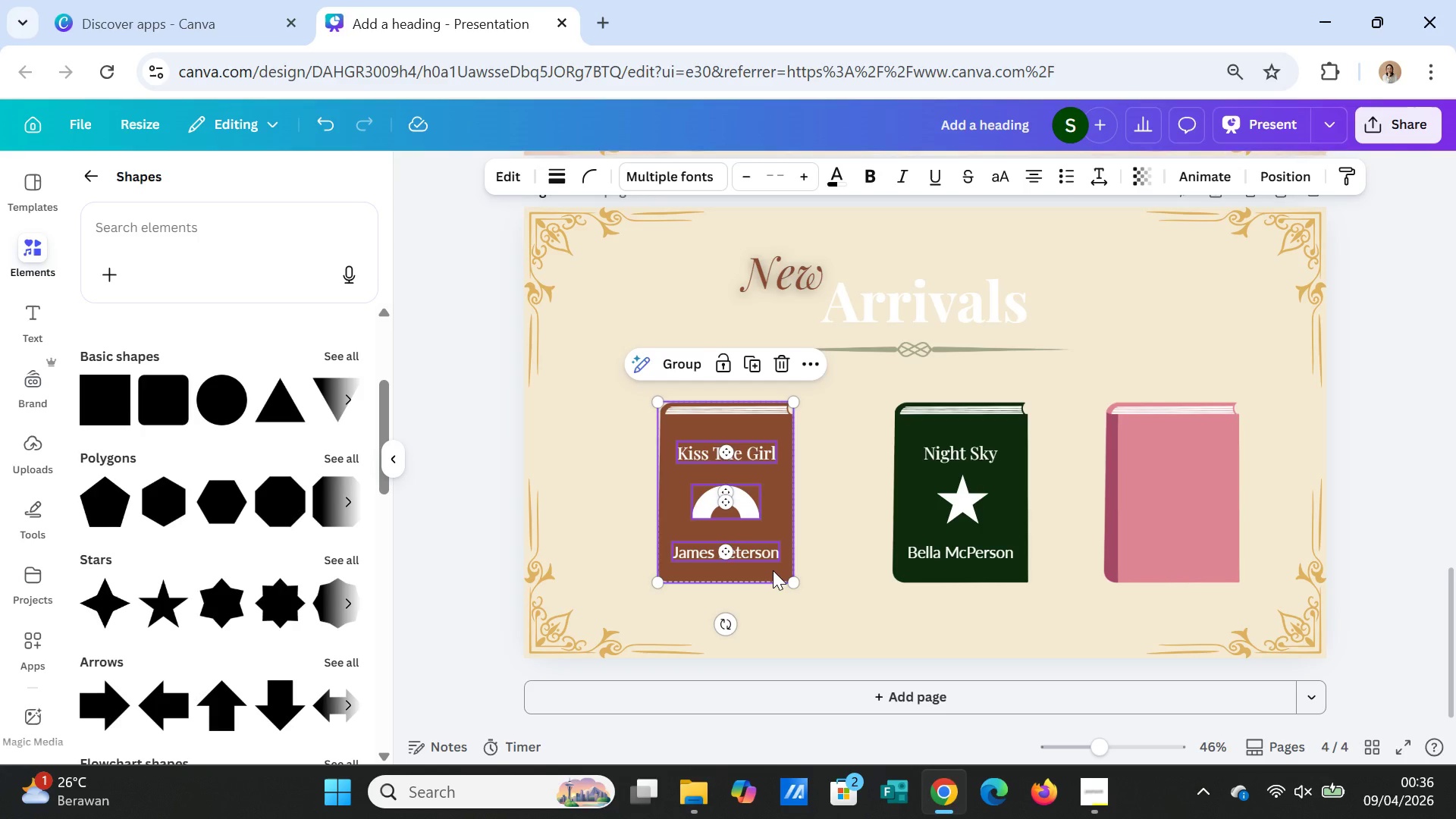 
right_click([773, 570])
 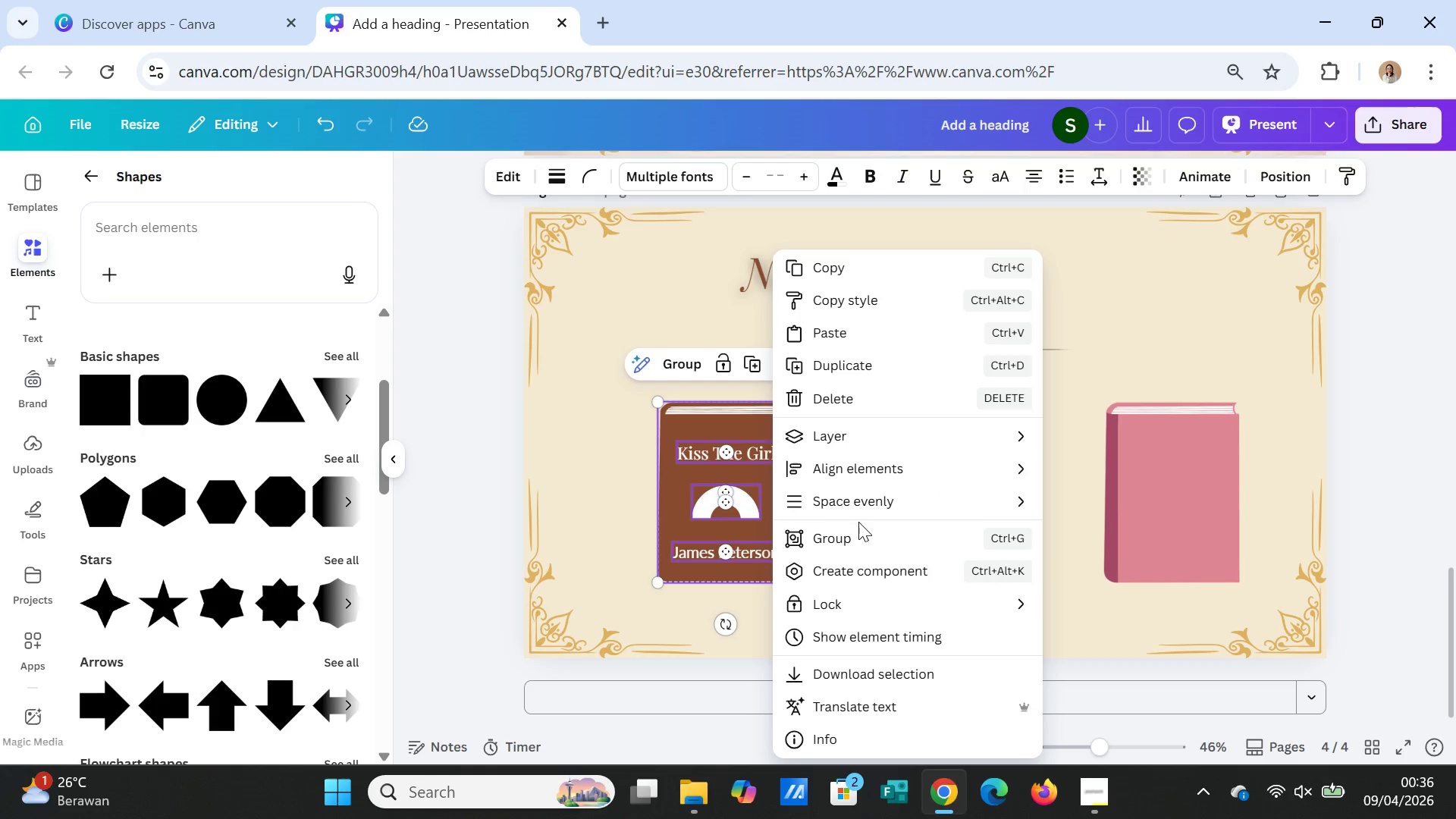 
left_click([859, 532])
 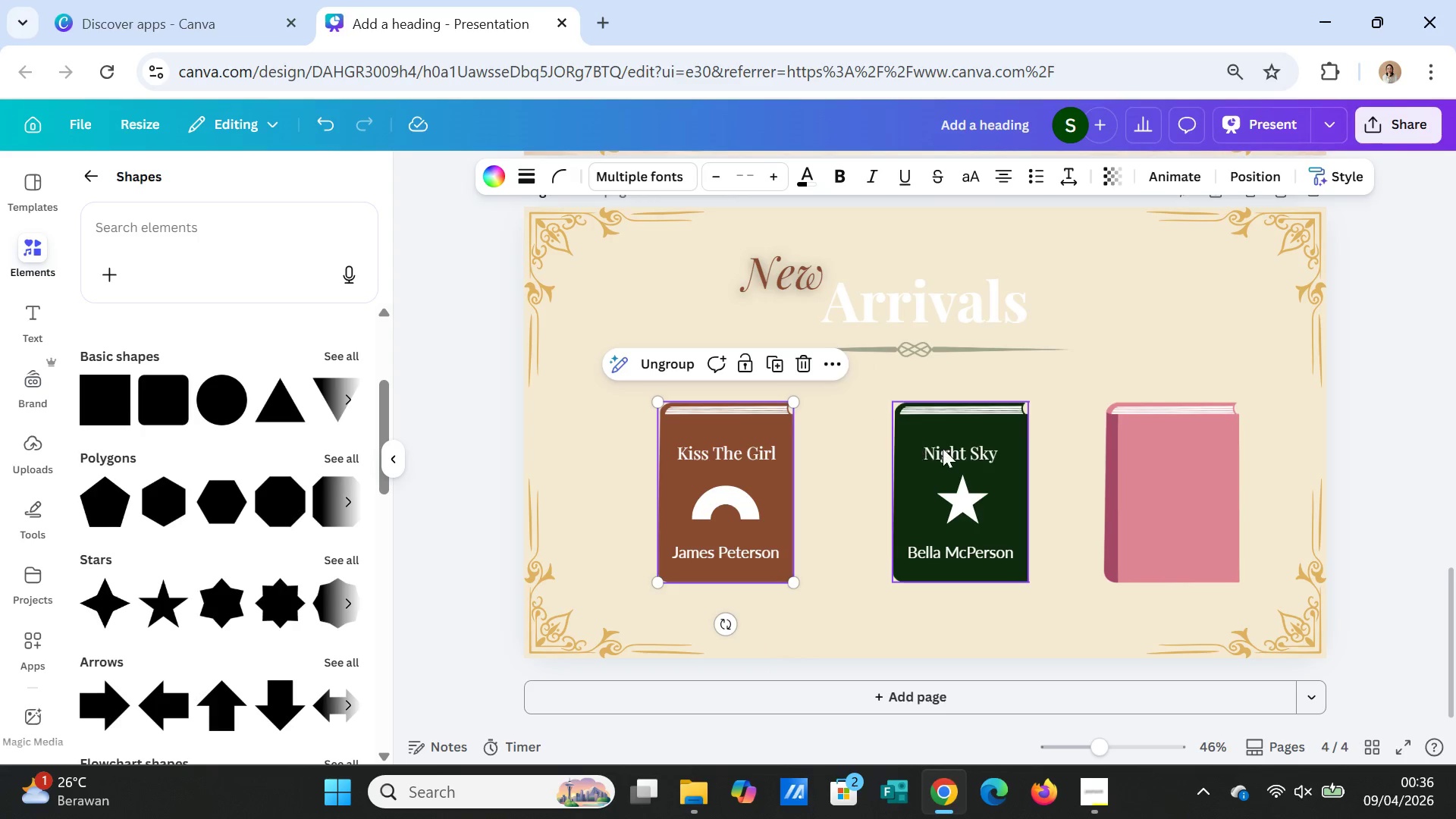 
left_click([944, 449])
 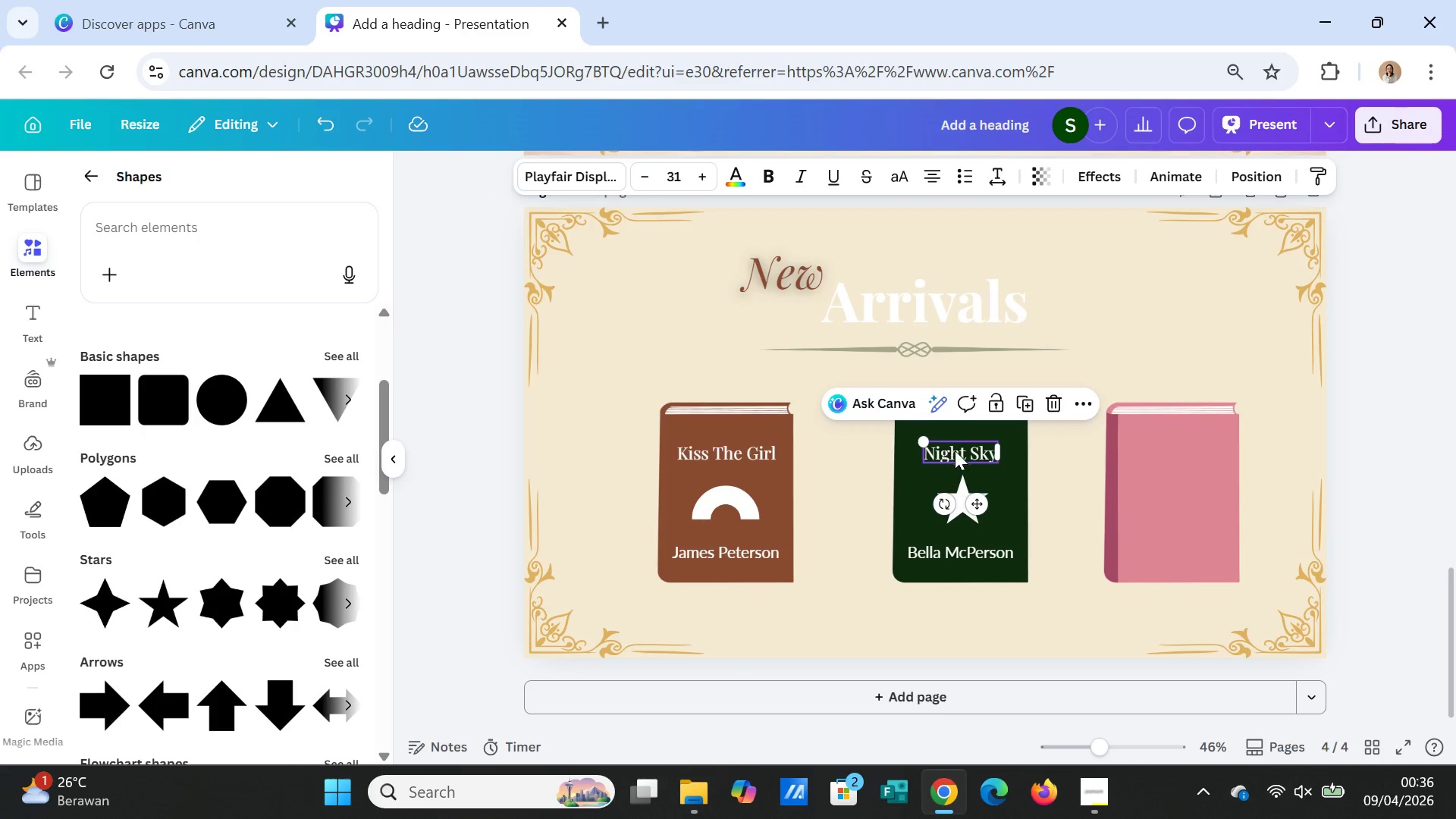 
hold_key(key=ShiftLeft, duration=4.58)
left_click([959, 491])
 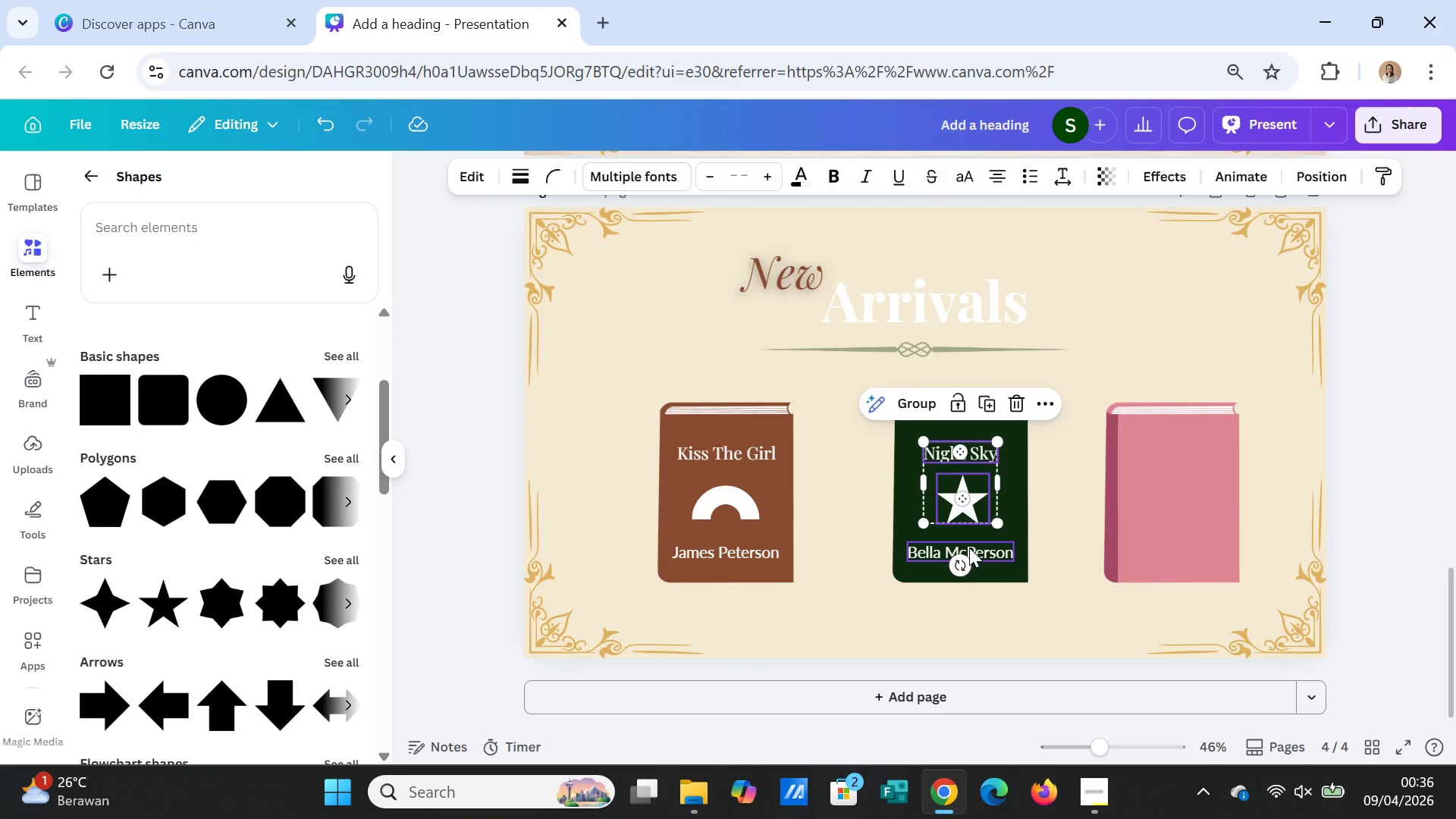 
left_click([969, 550])
 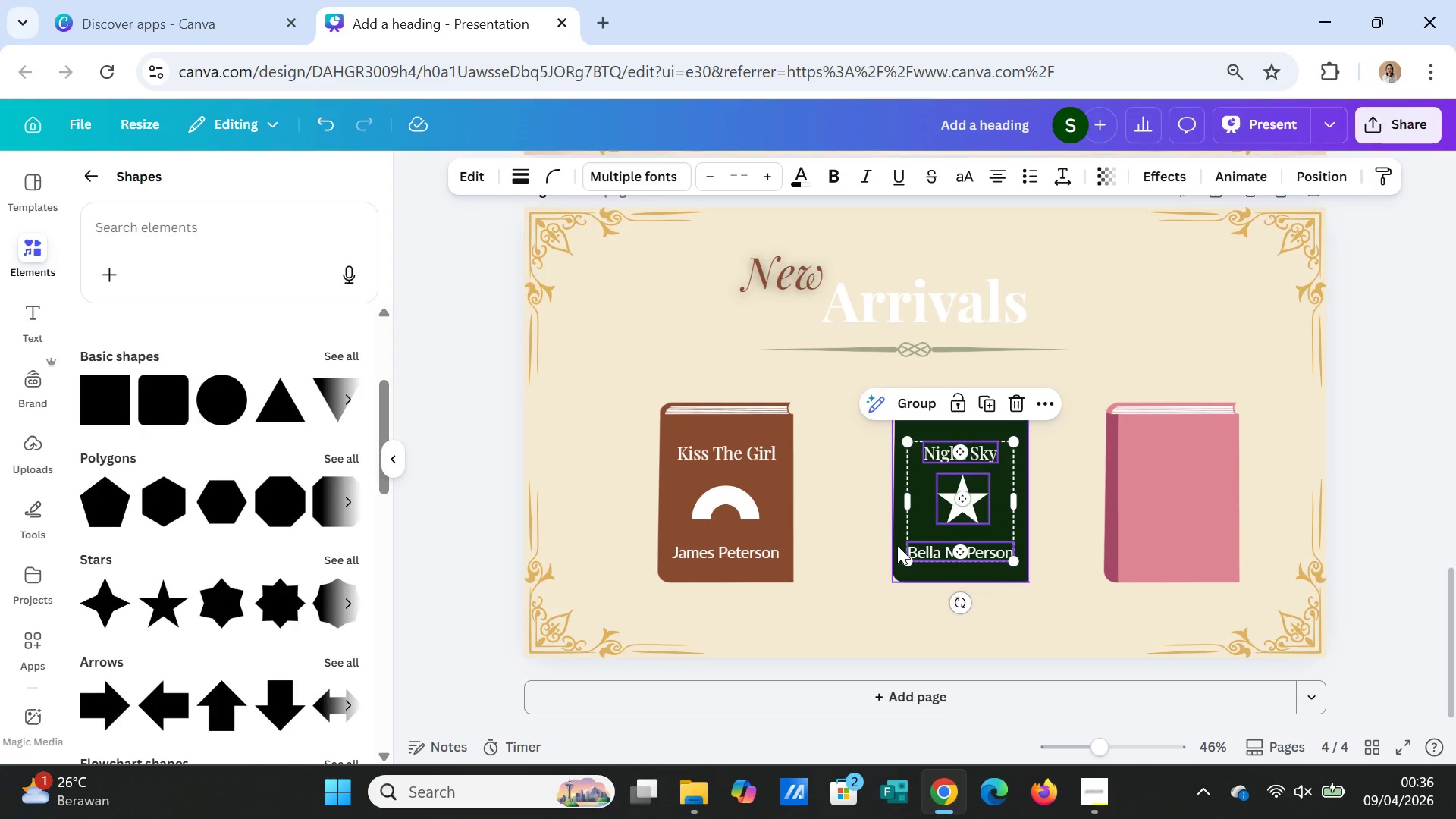 
left_click([897, 545])
 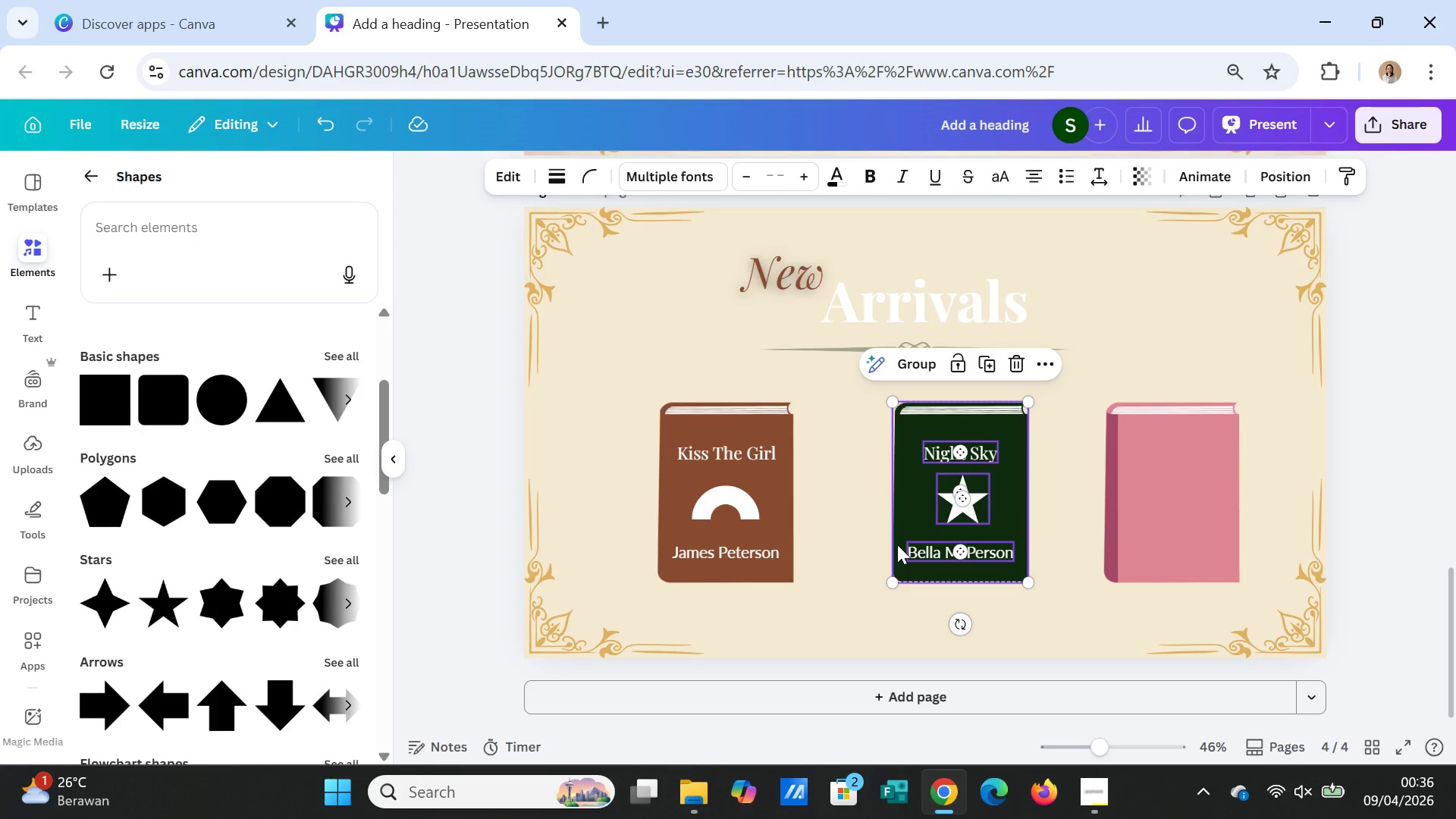 
right_click([897, 544])
 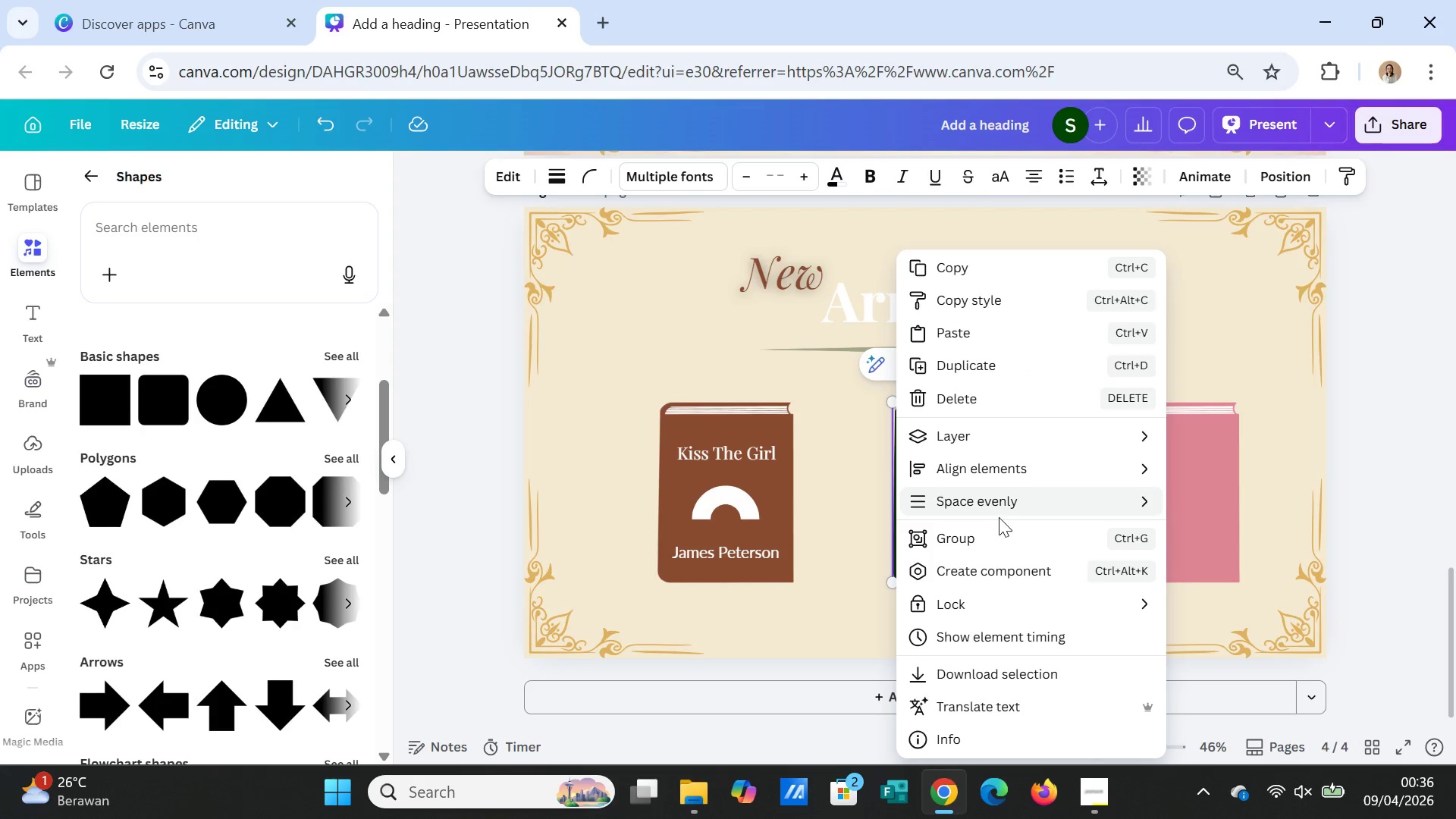 
left_click([999, 531])
 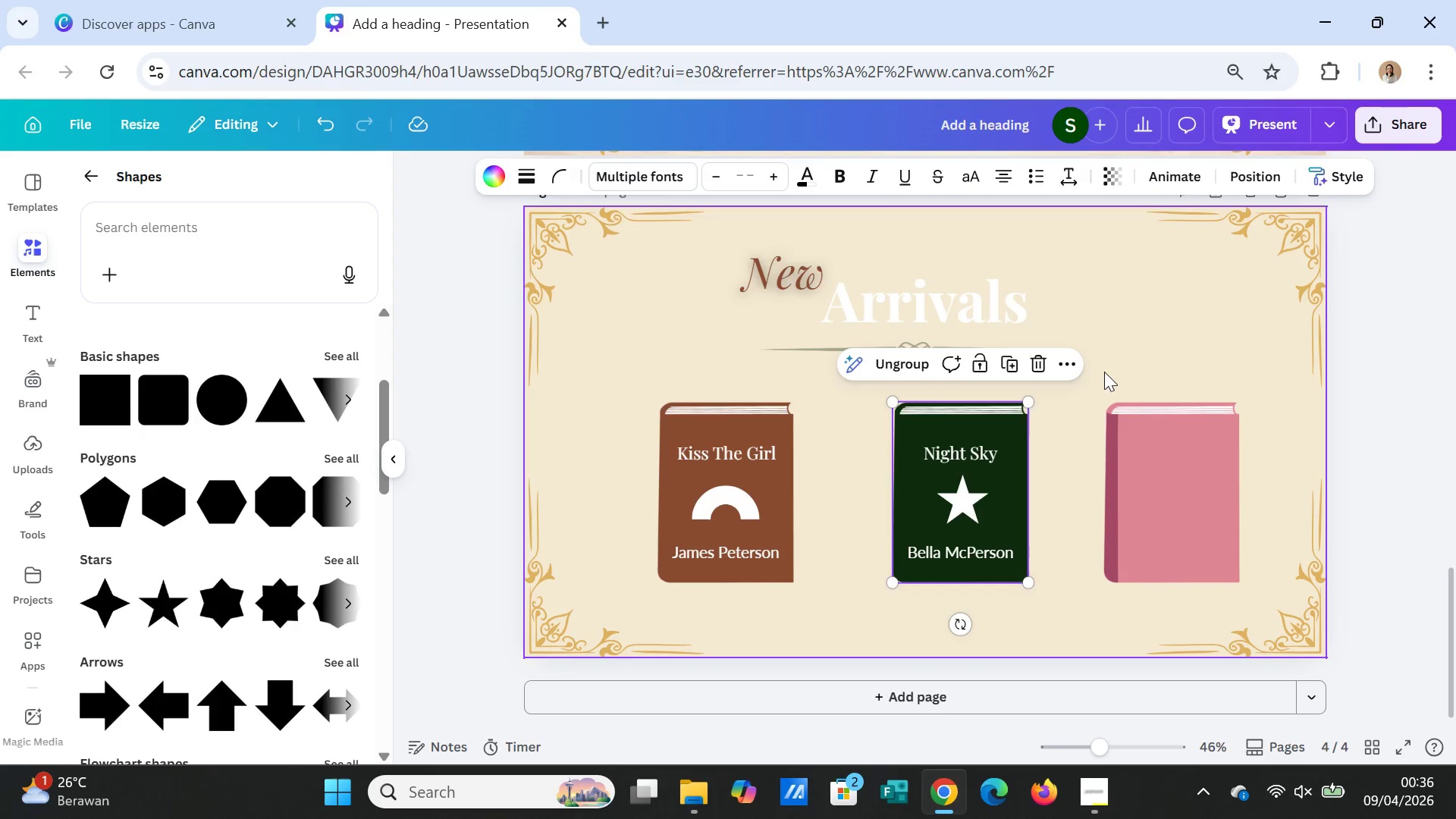 
left_click([1157, 317])
 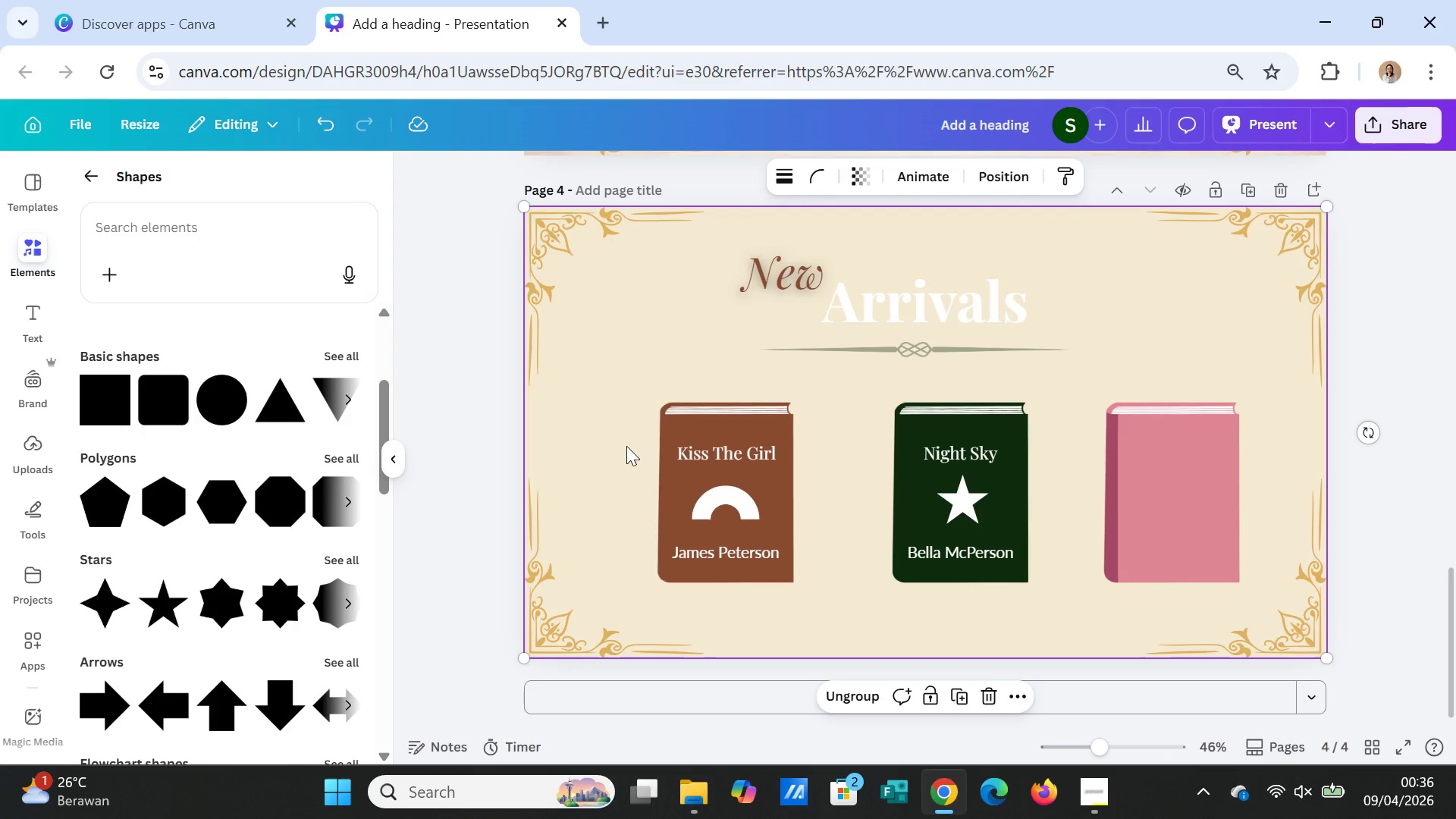 
left_click([968, 460])
 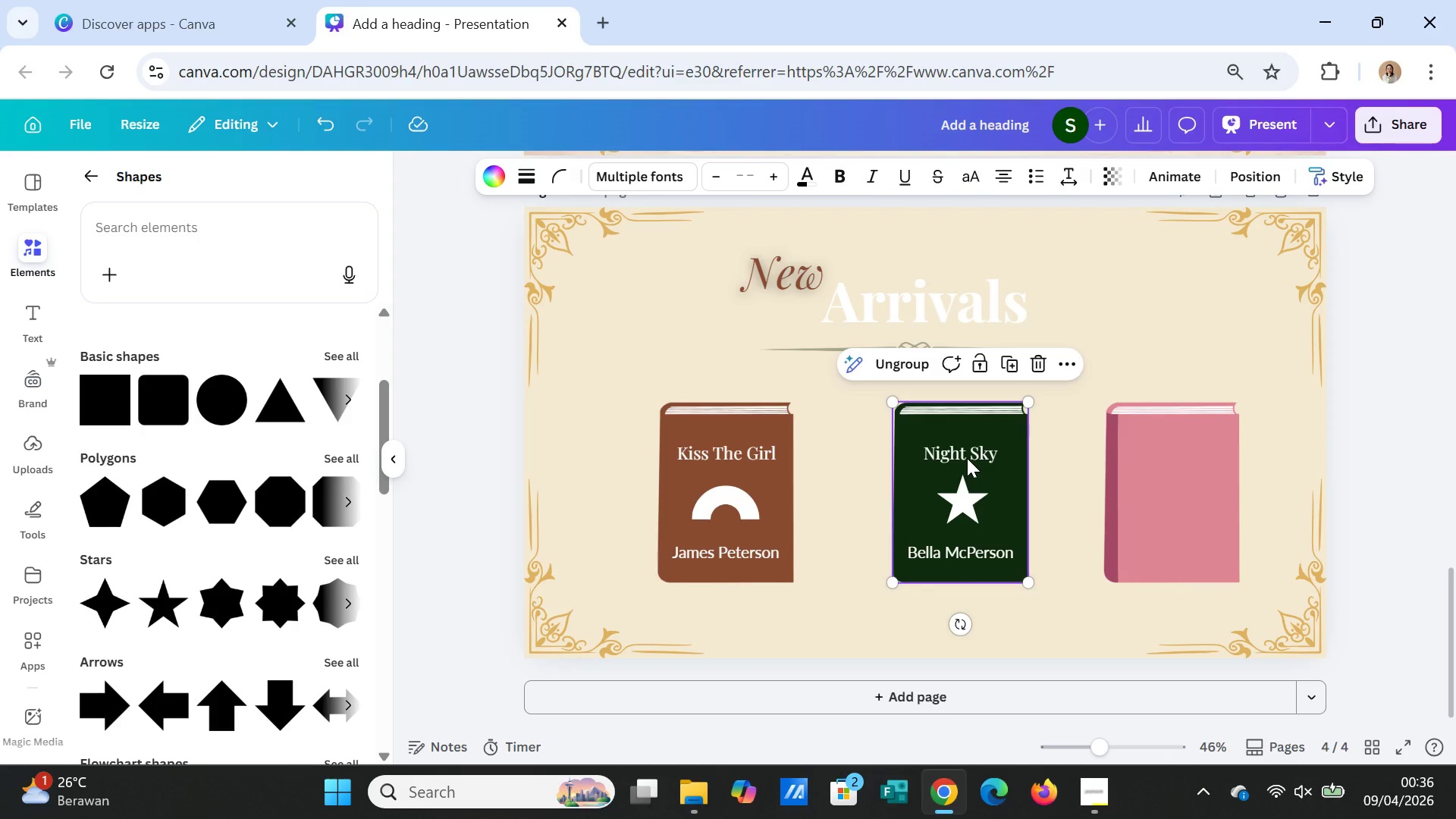 
left_click([967, 458])
 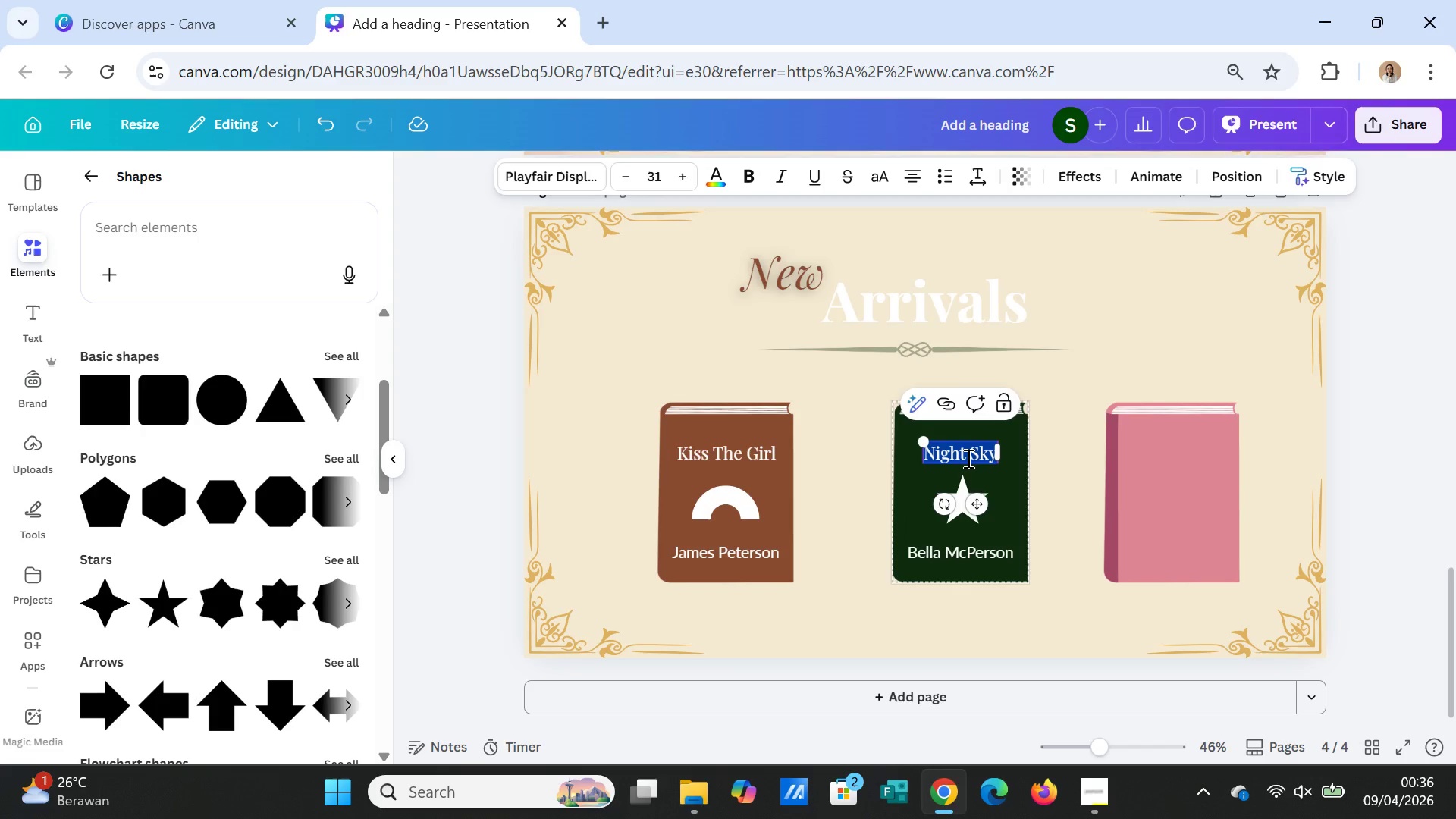 
left_click([967, 458])
 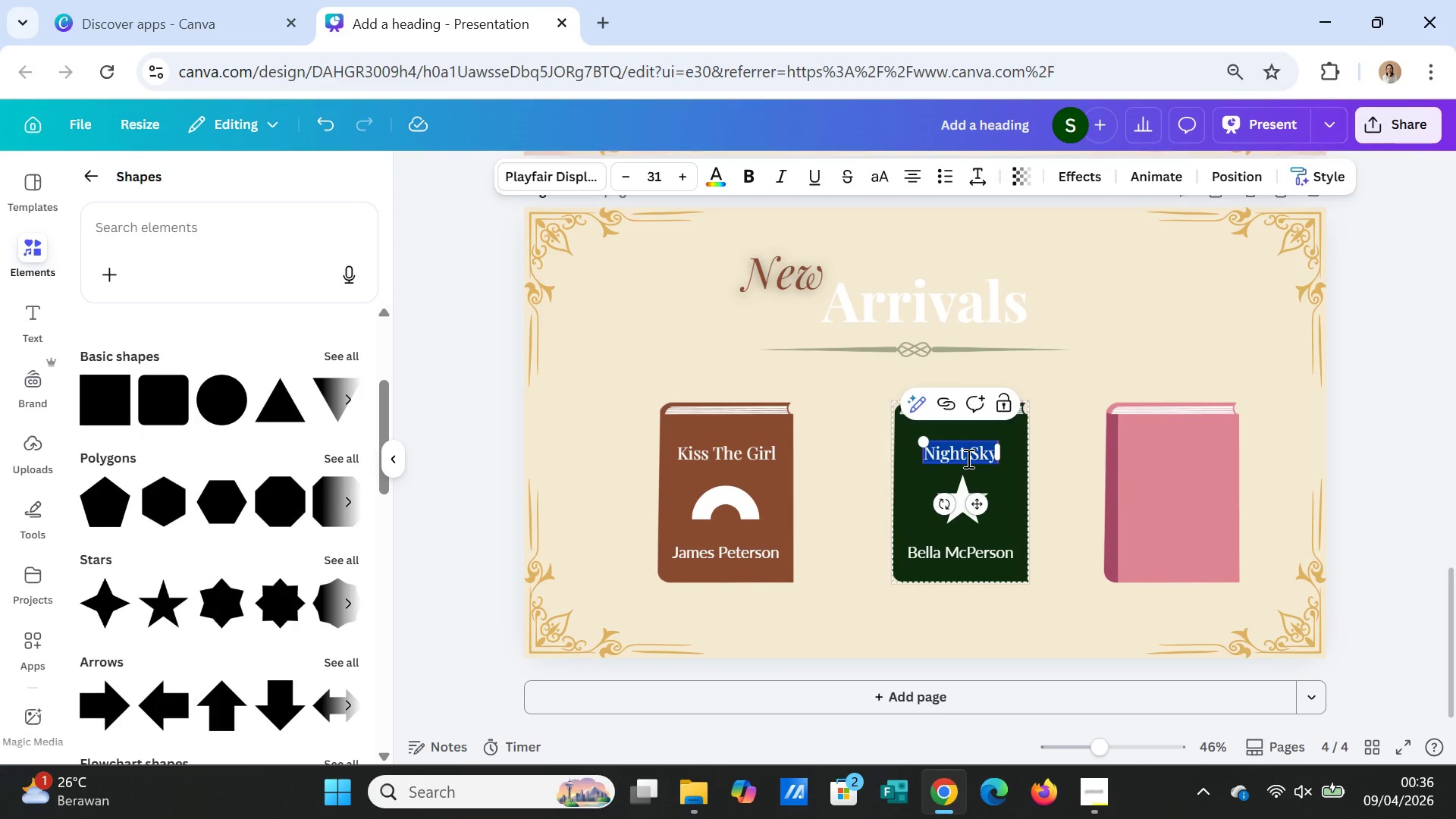 
key(Control+C)
 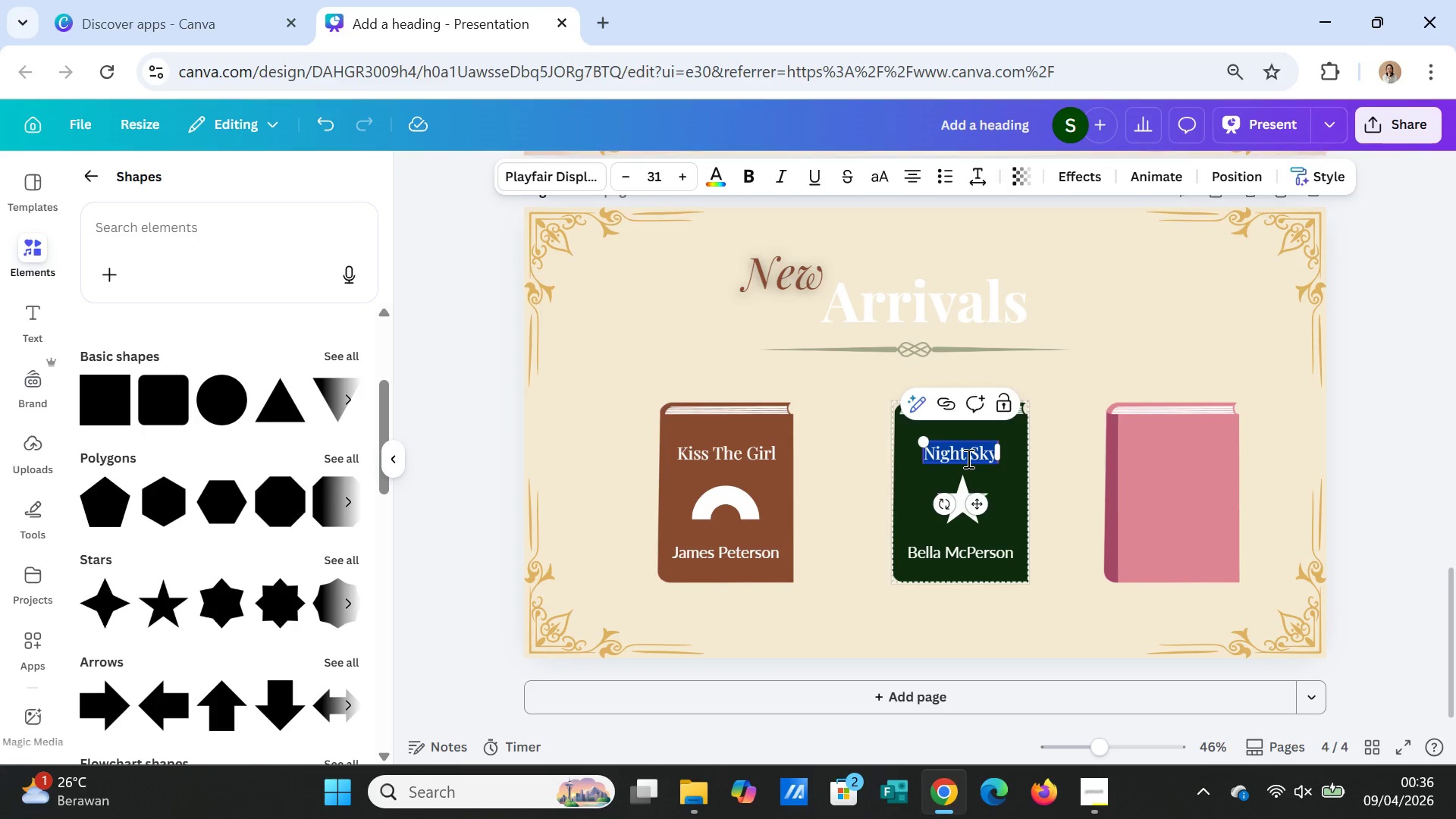 
key(Control+V)
 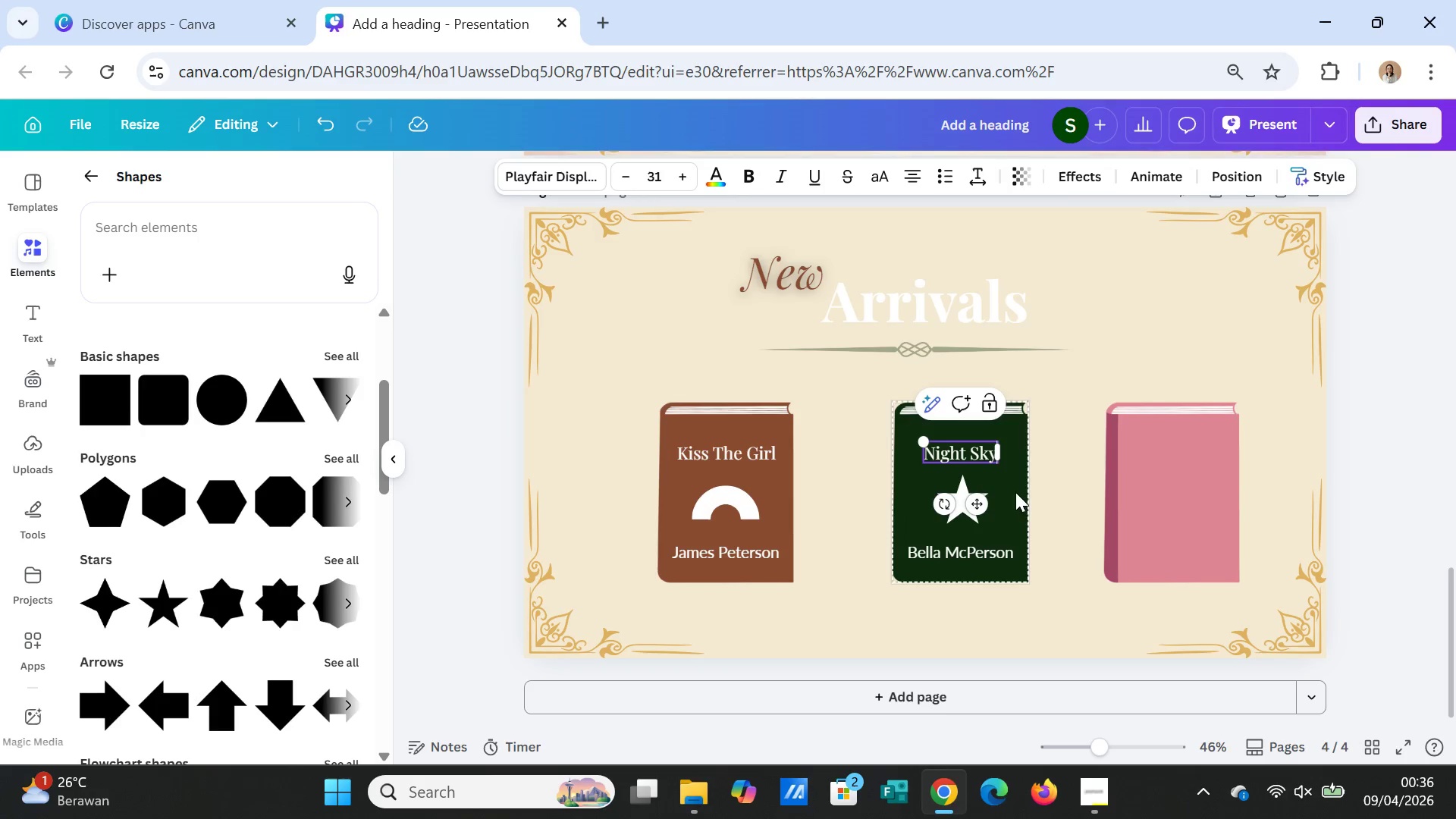 
left_click([1028, 501])
 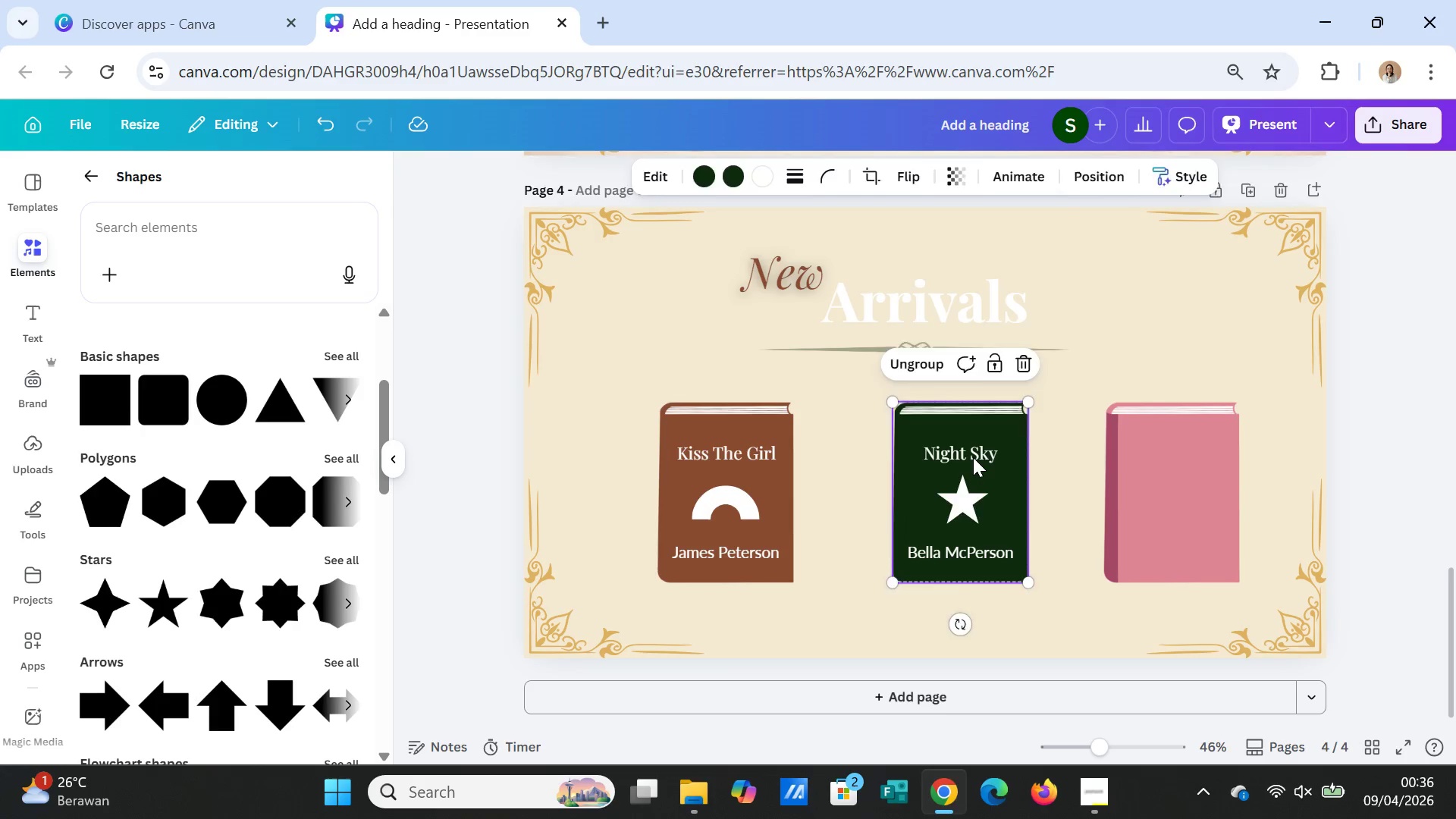 
double_click([973, 457])
 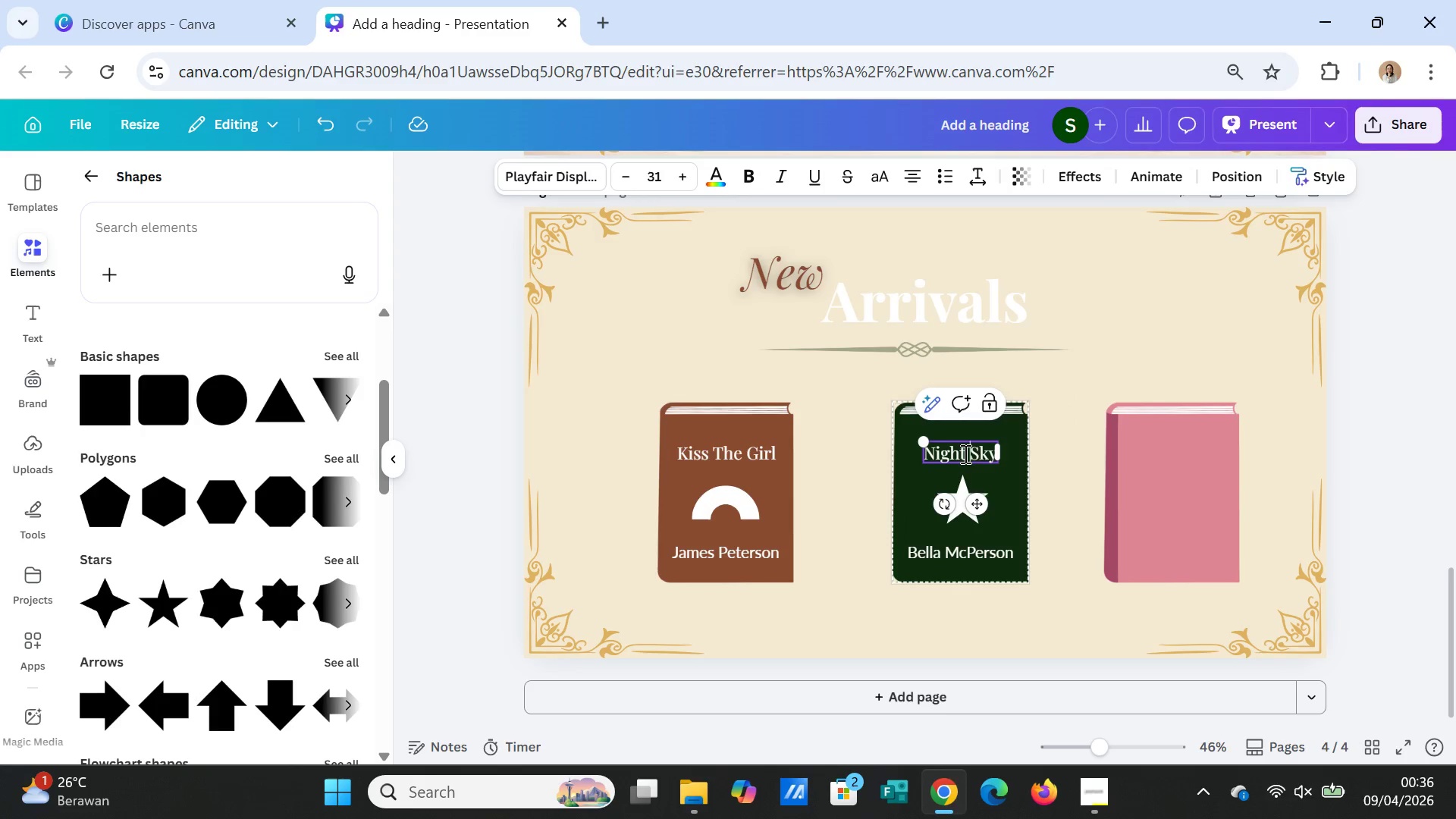 
left_click([1019, 482])
 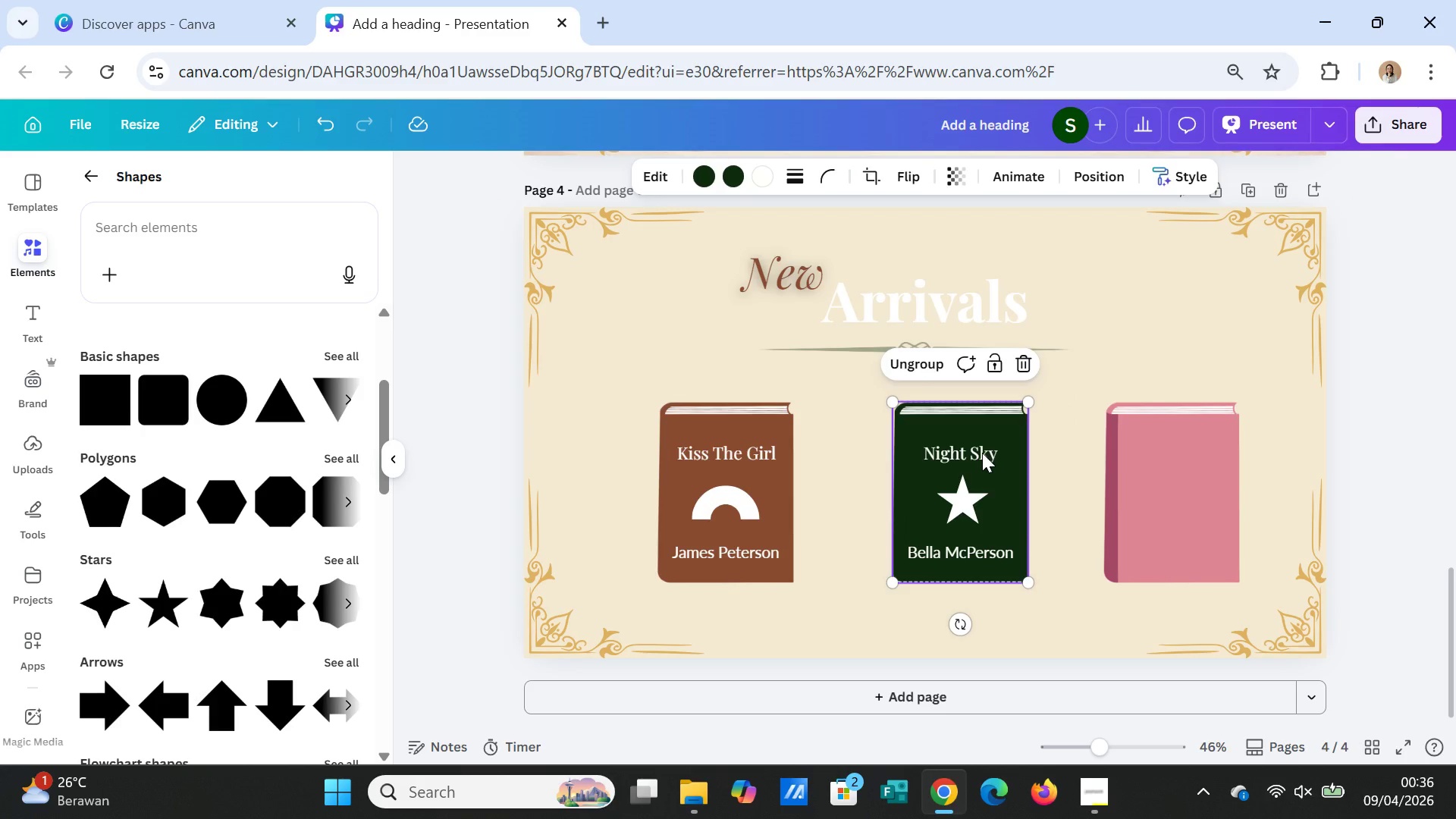 
left_click_drag(start_coordinate=[982, 453], to_coordinate=[943, 523])
 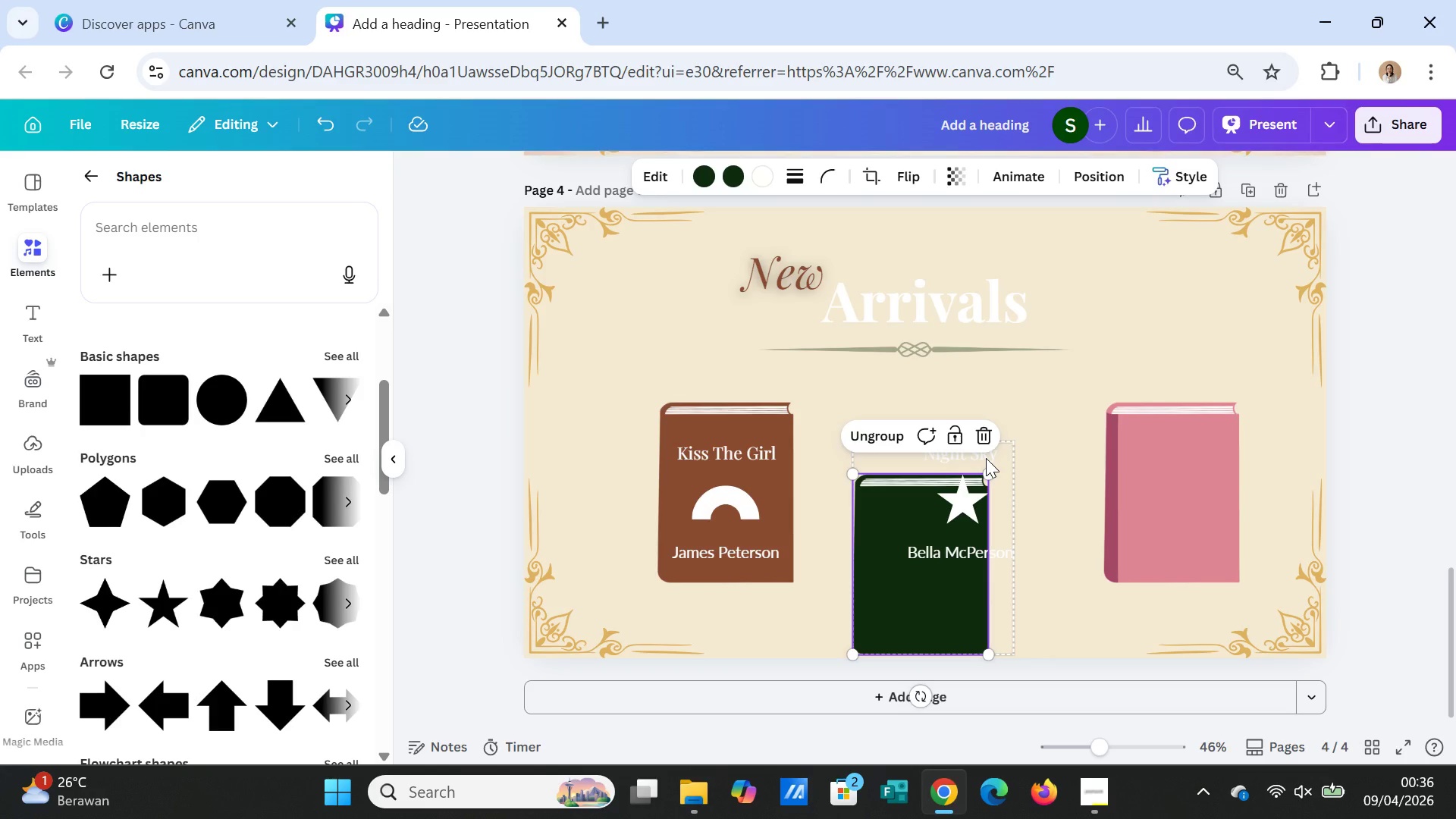 
left_click([986, 458])
 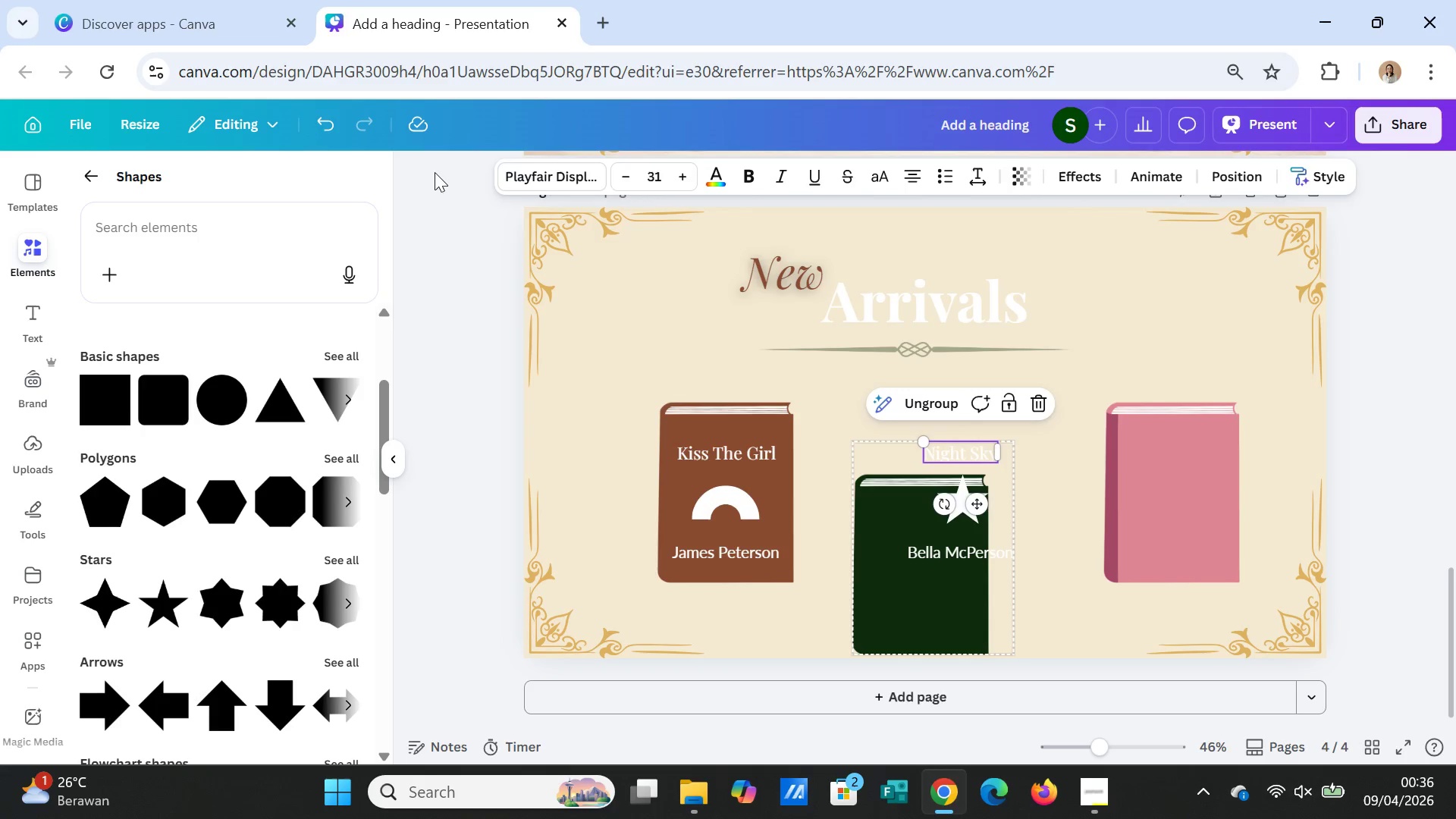 
left_click([325, 128])
 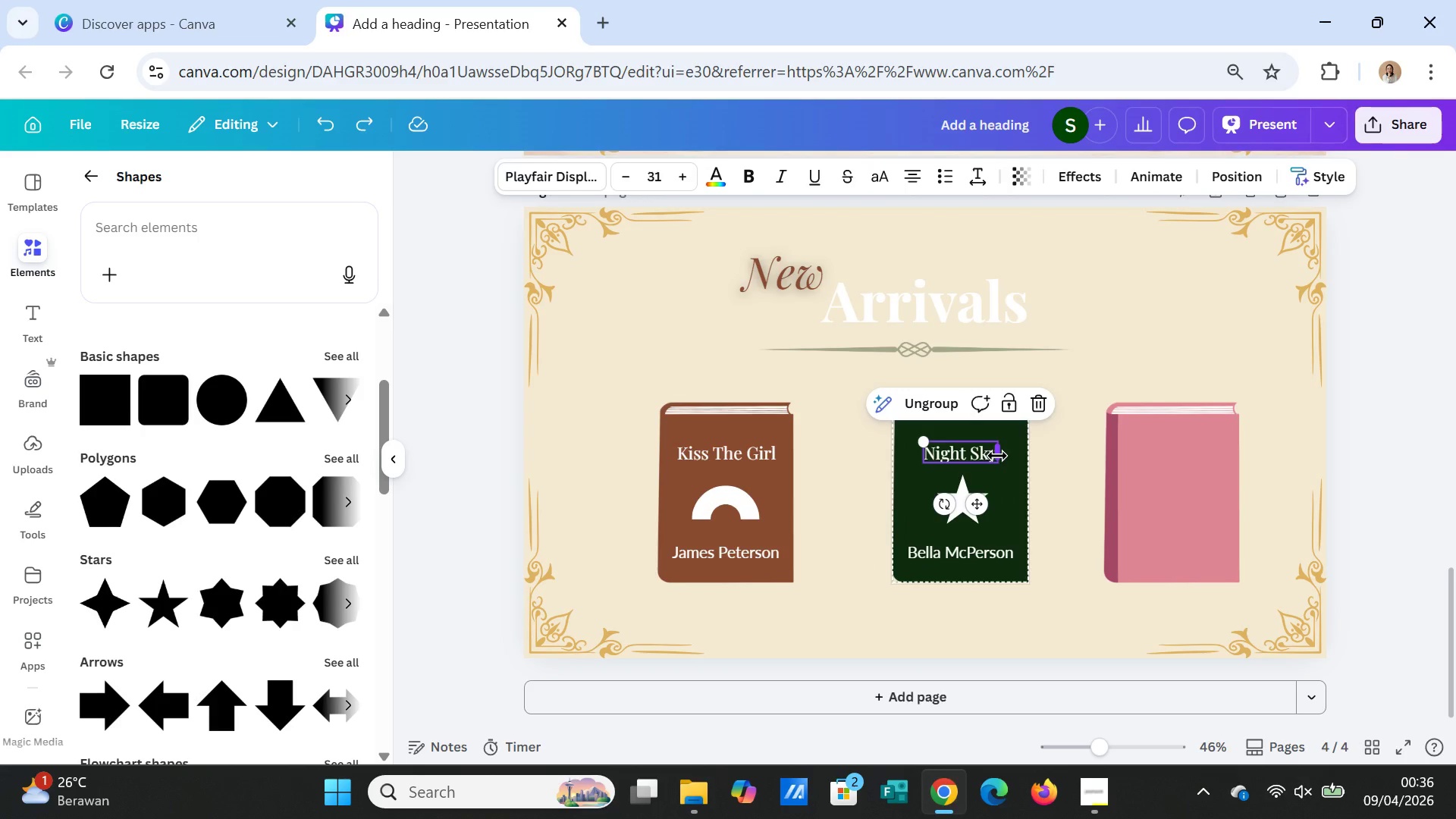 
left_click([928, 410])
 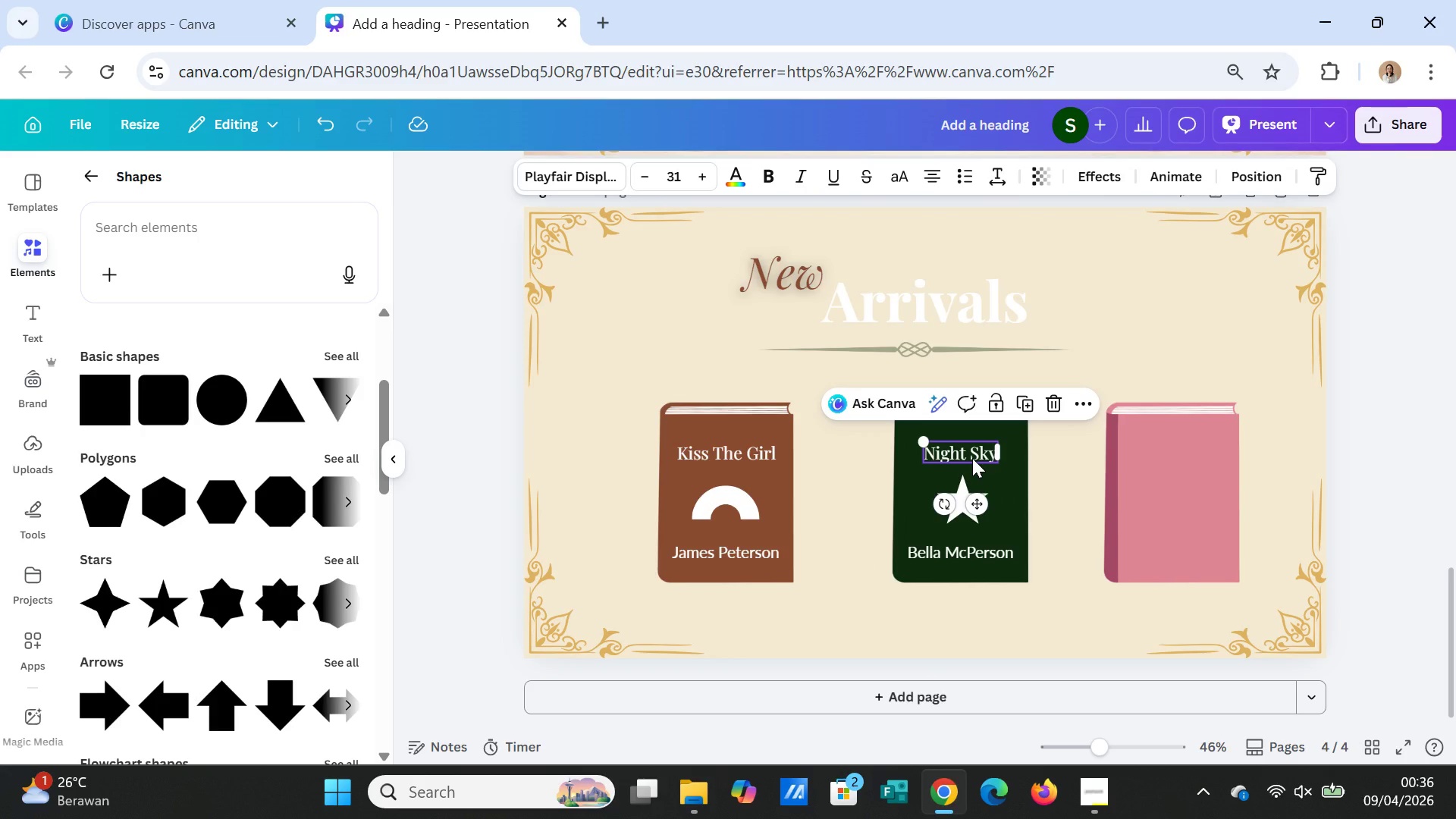 
left_click([972, 458])
 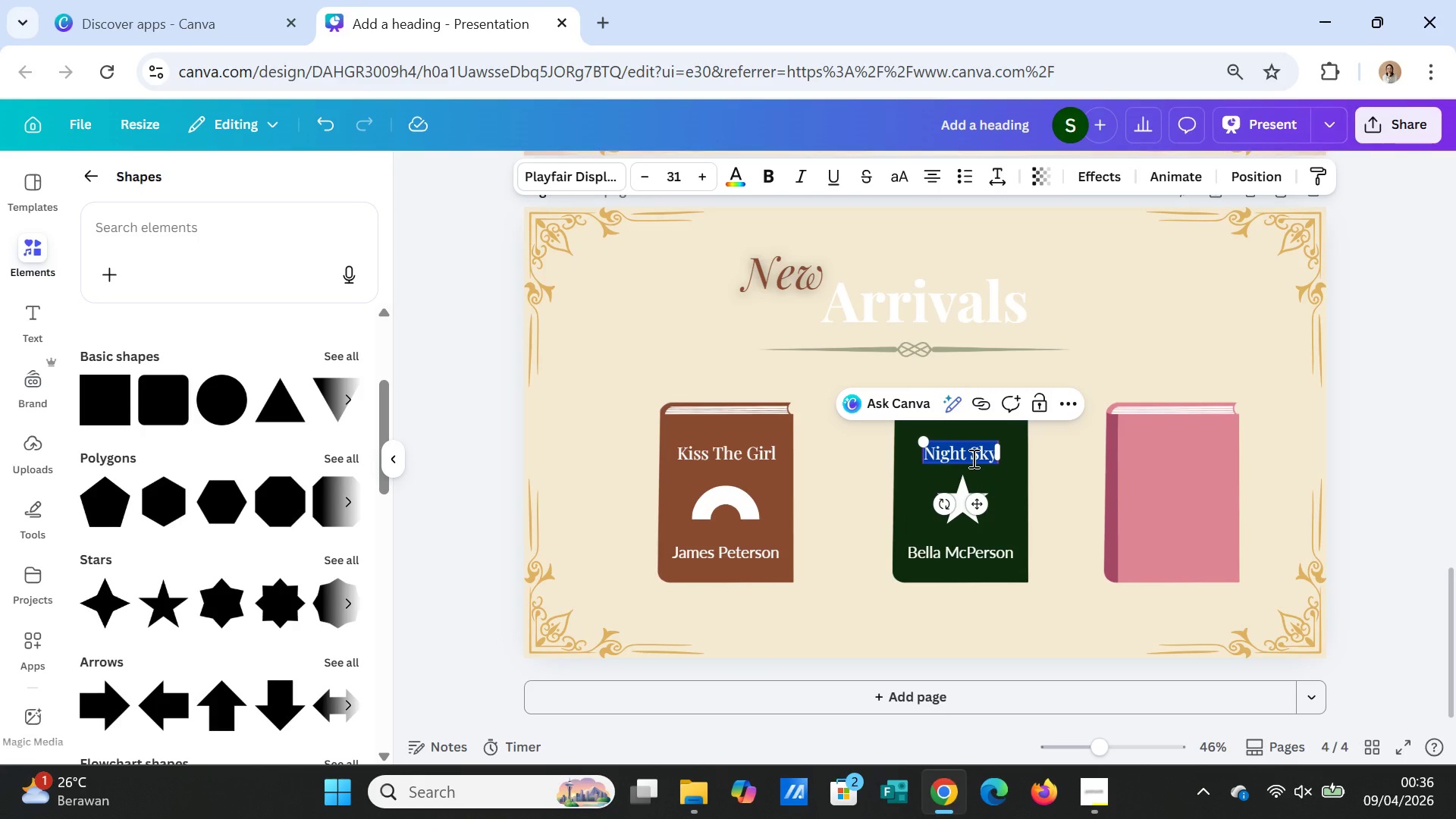 
key(Control+C)
 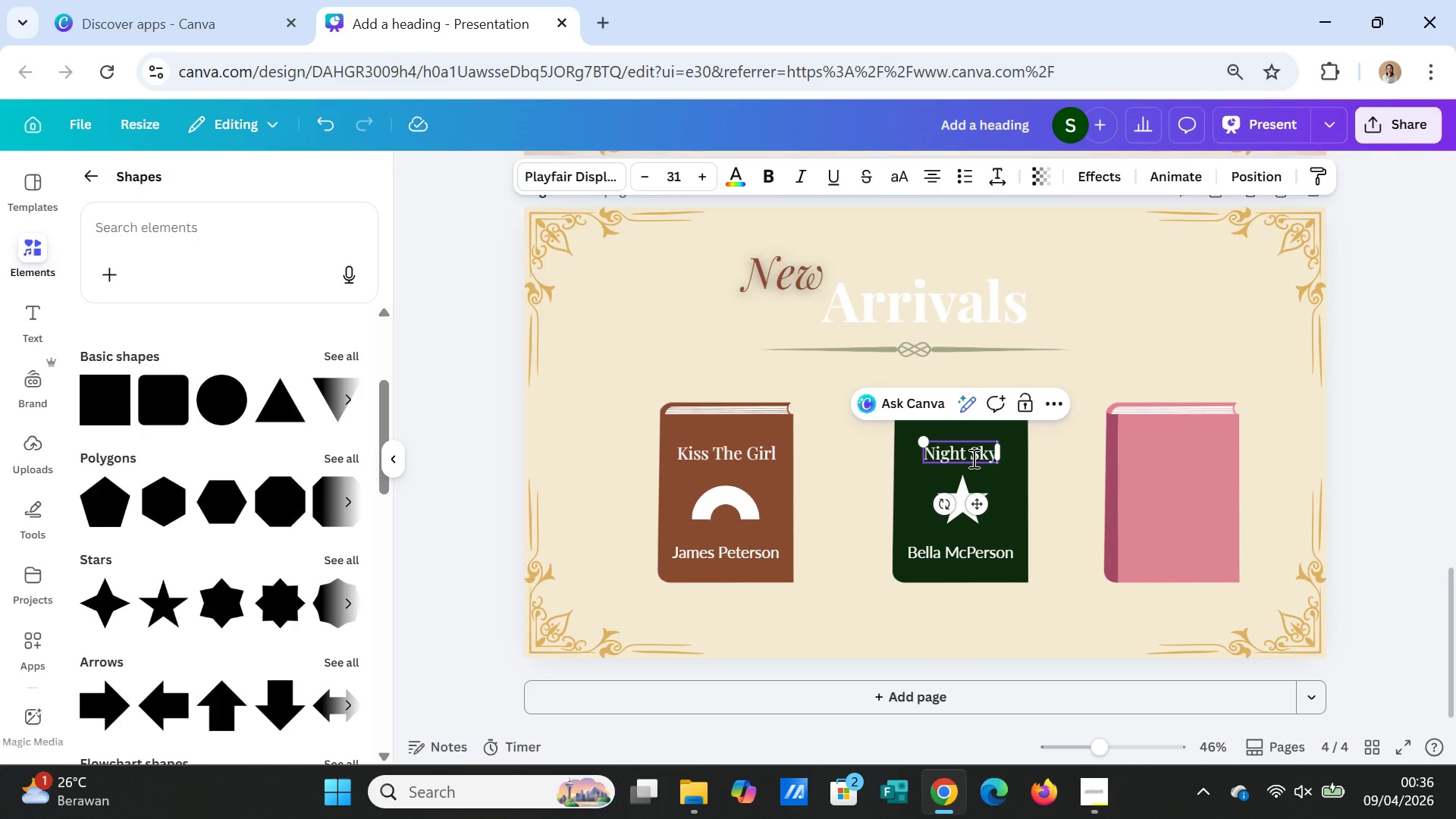 
key(Control+V)
 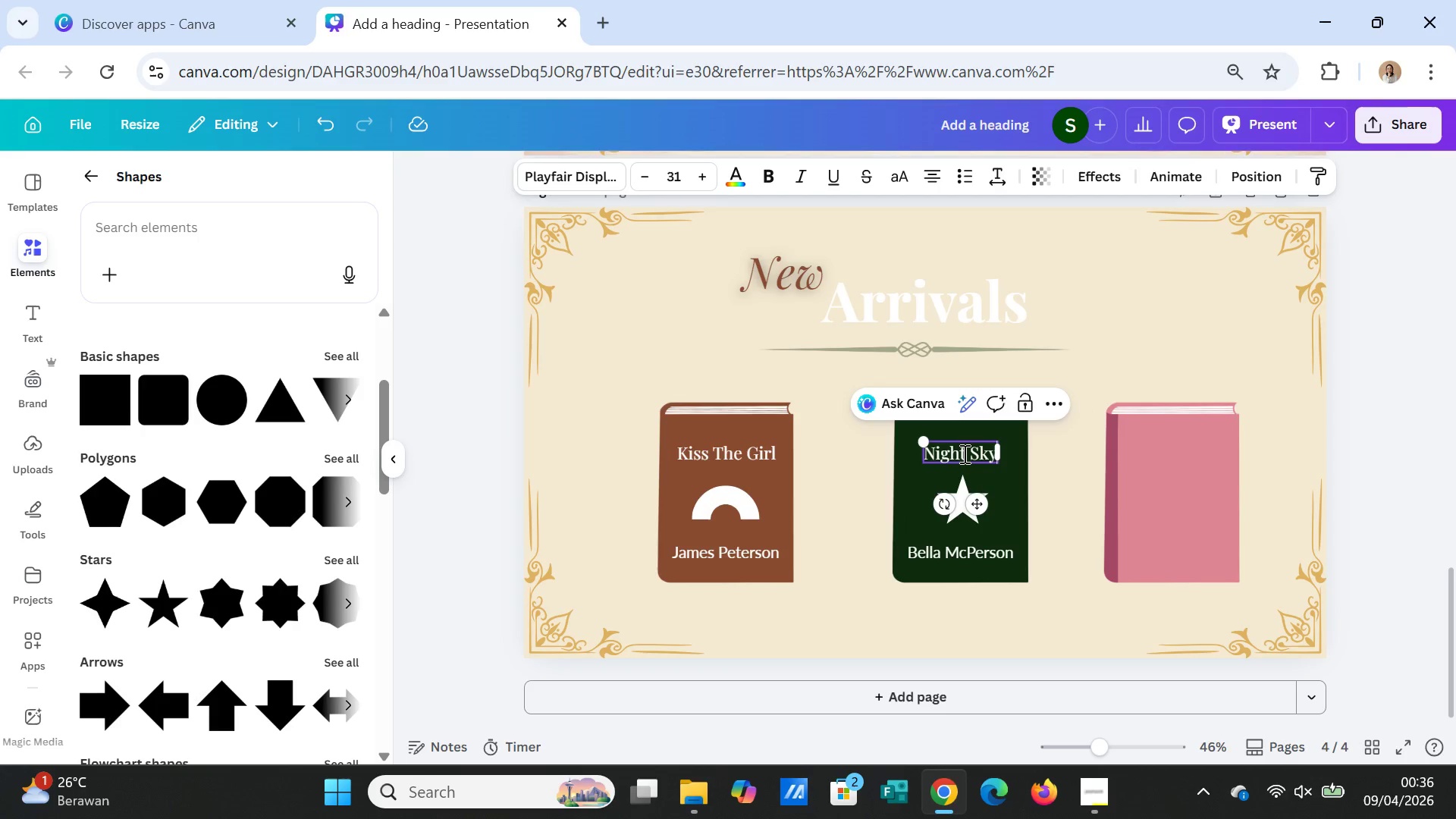 
left_click([963, 453])
 